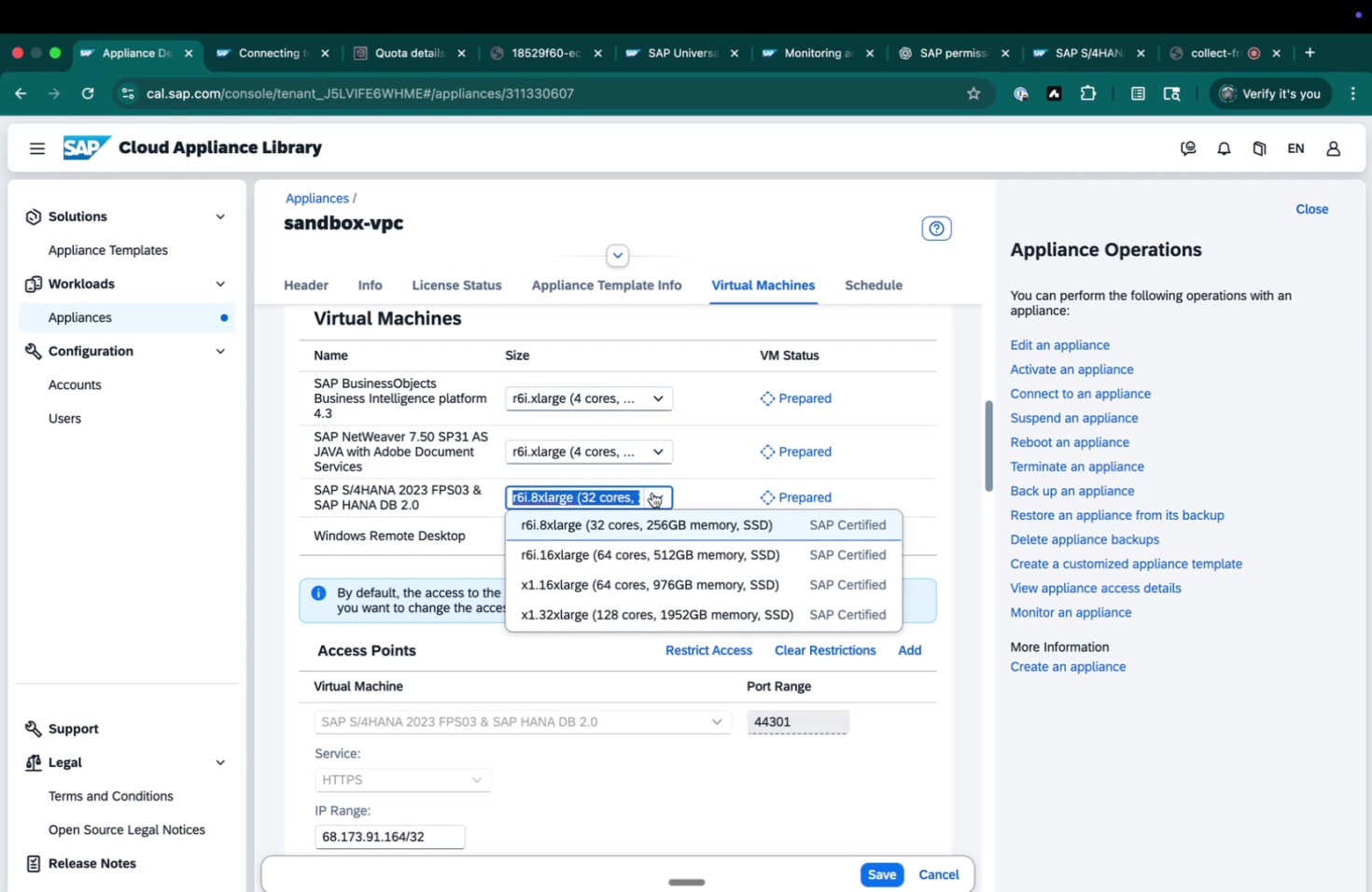 
left_click([669, 488])
 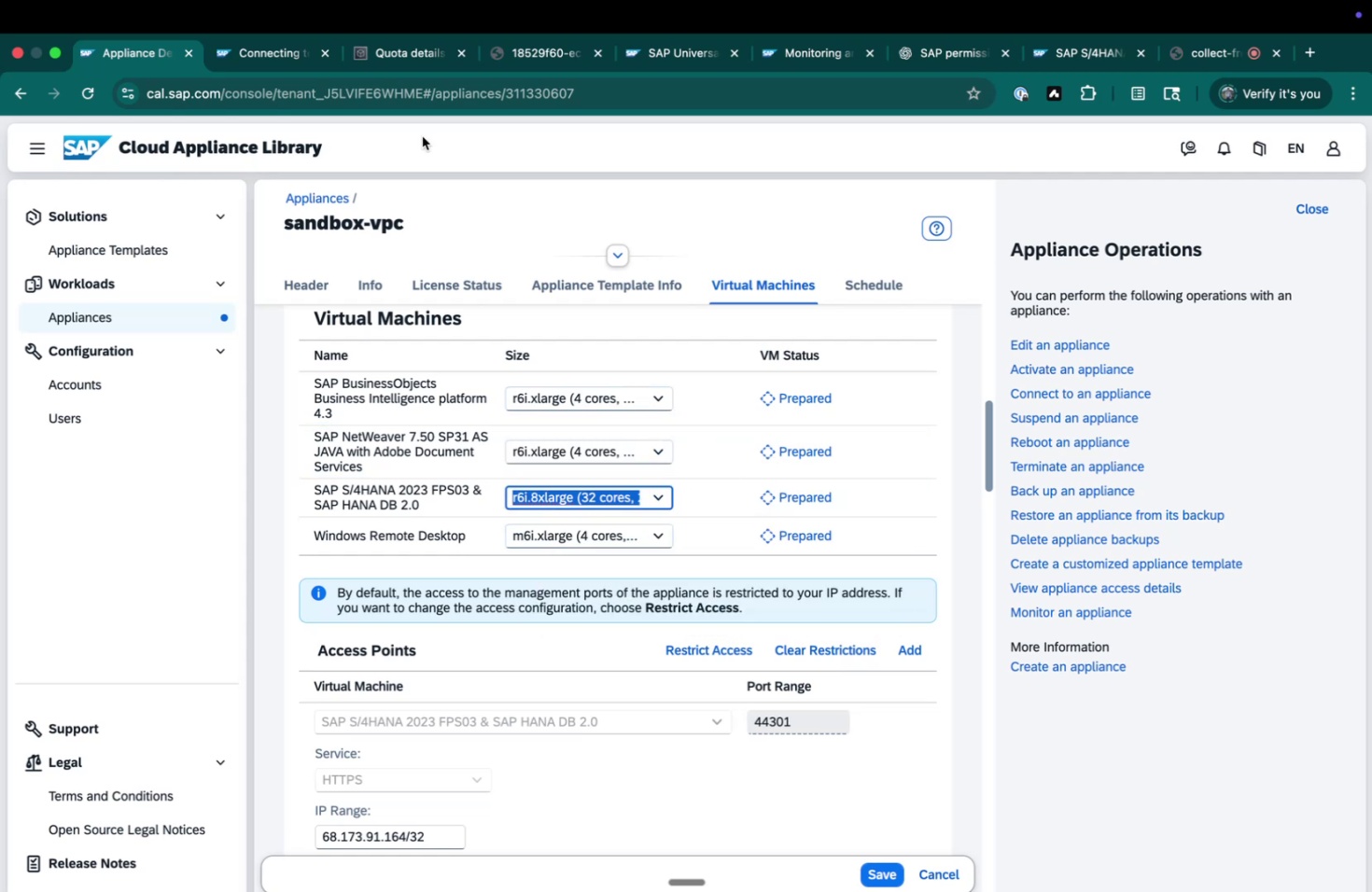 
left_click([260, 57])
 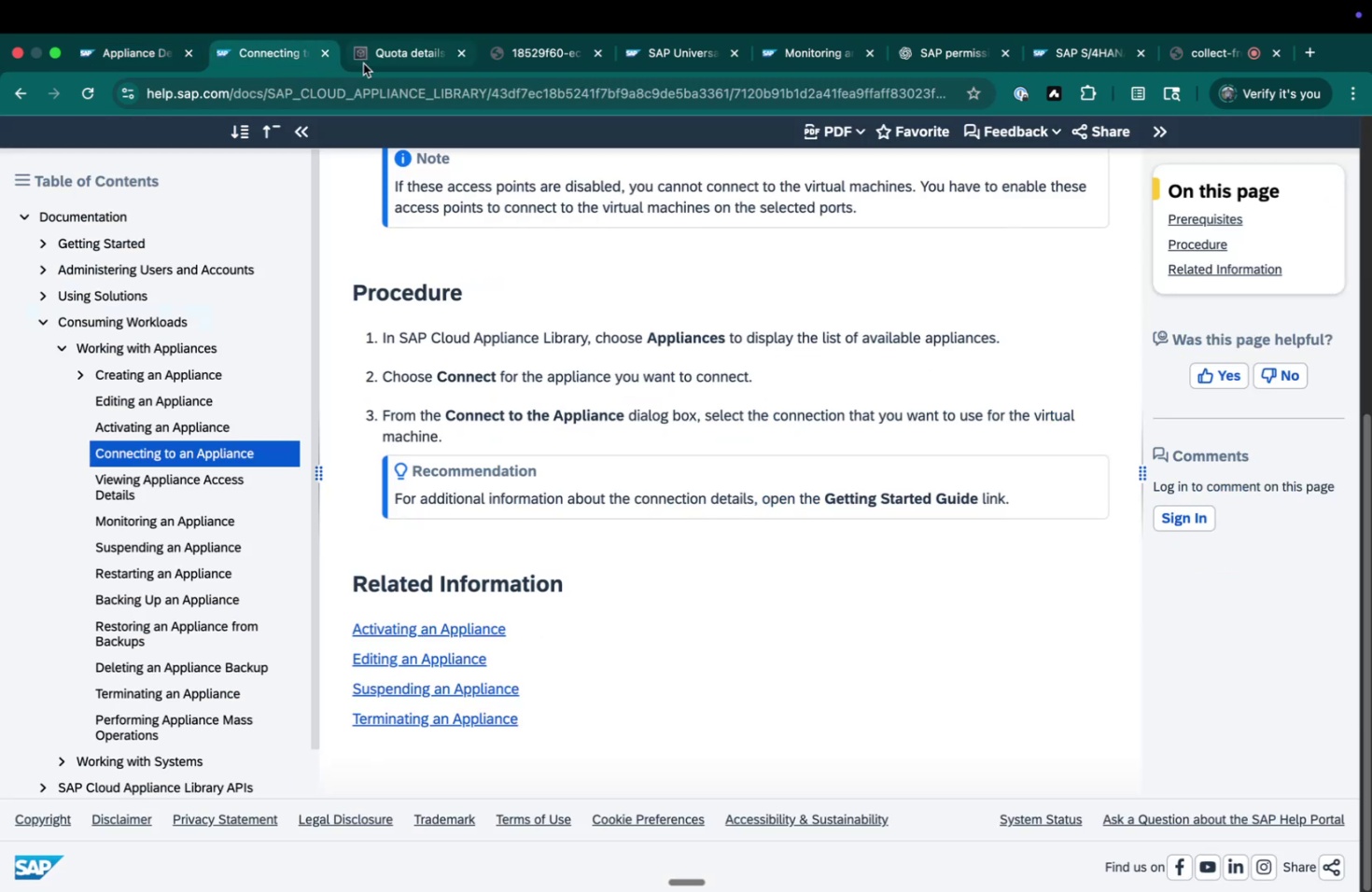 
left_click([363, 63])
 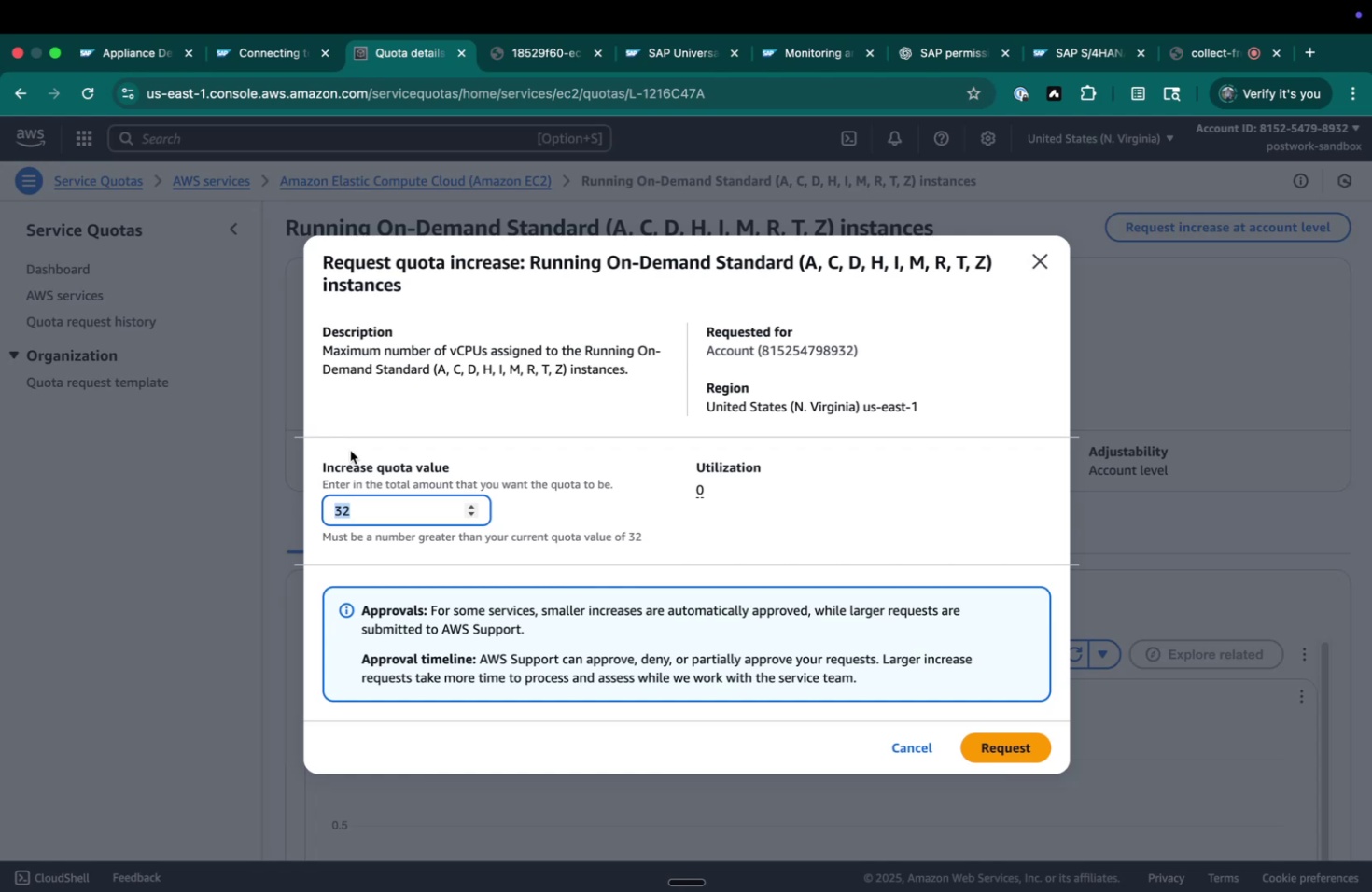 
type(40)
 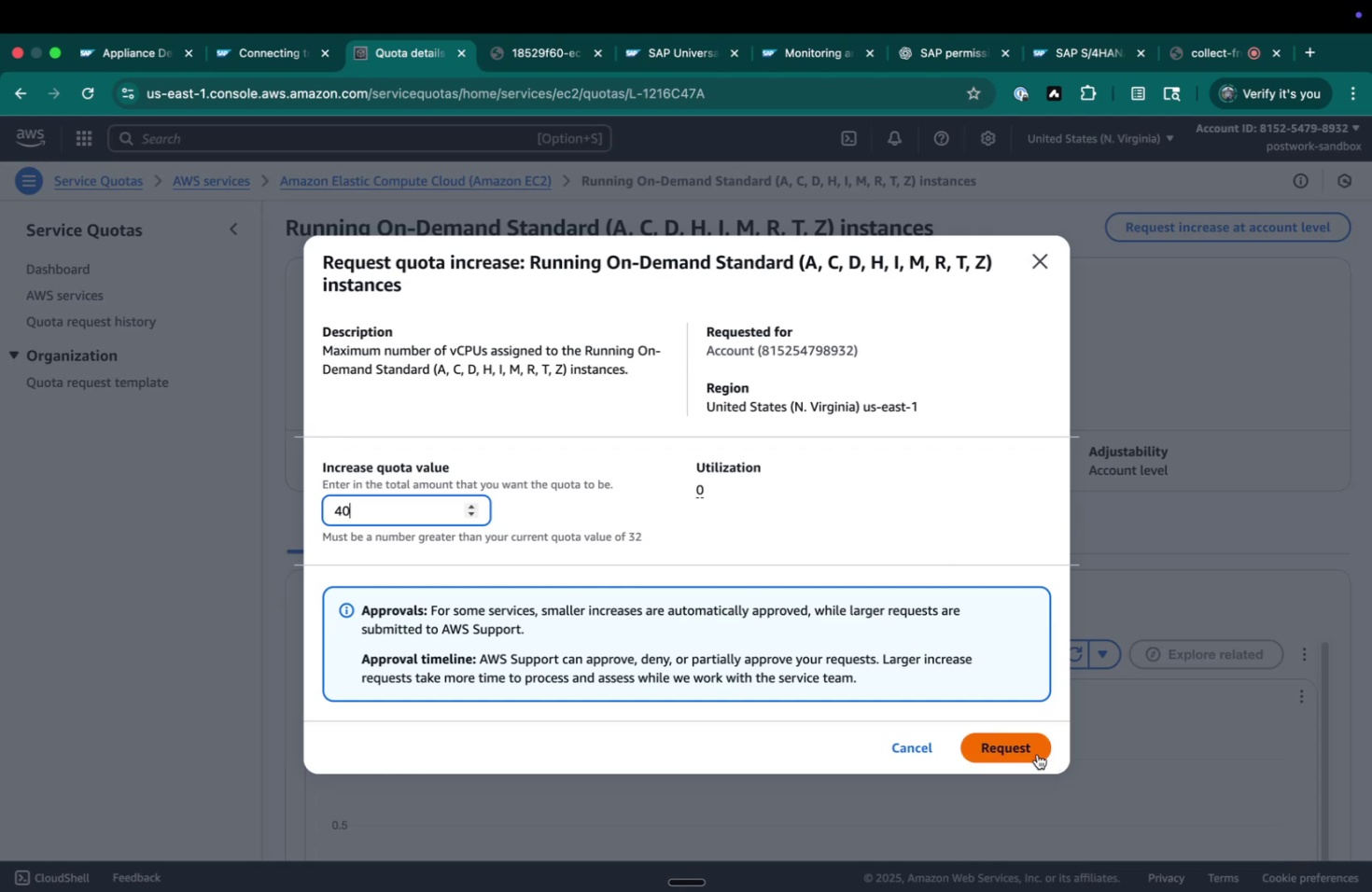 
key(Backspace)
 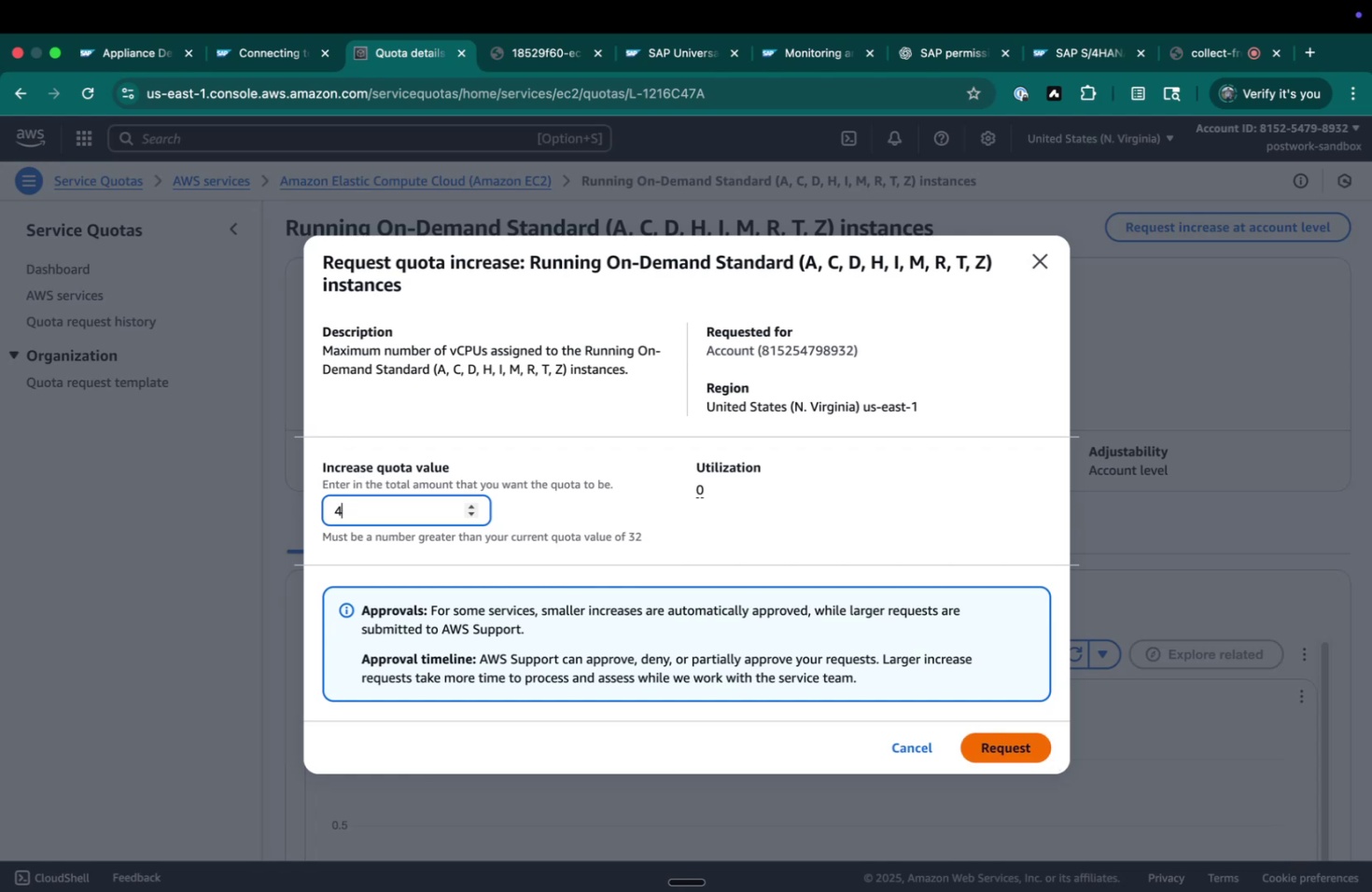 
key(8)
 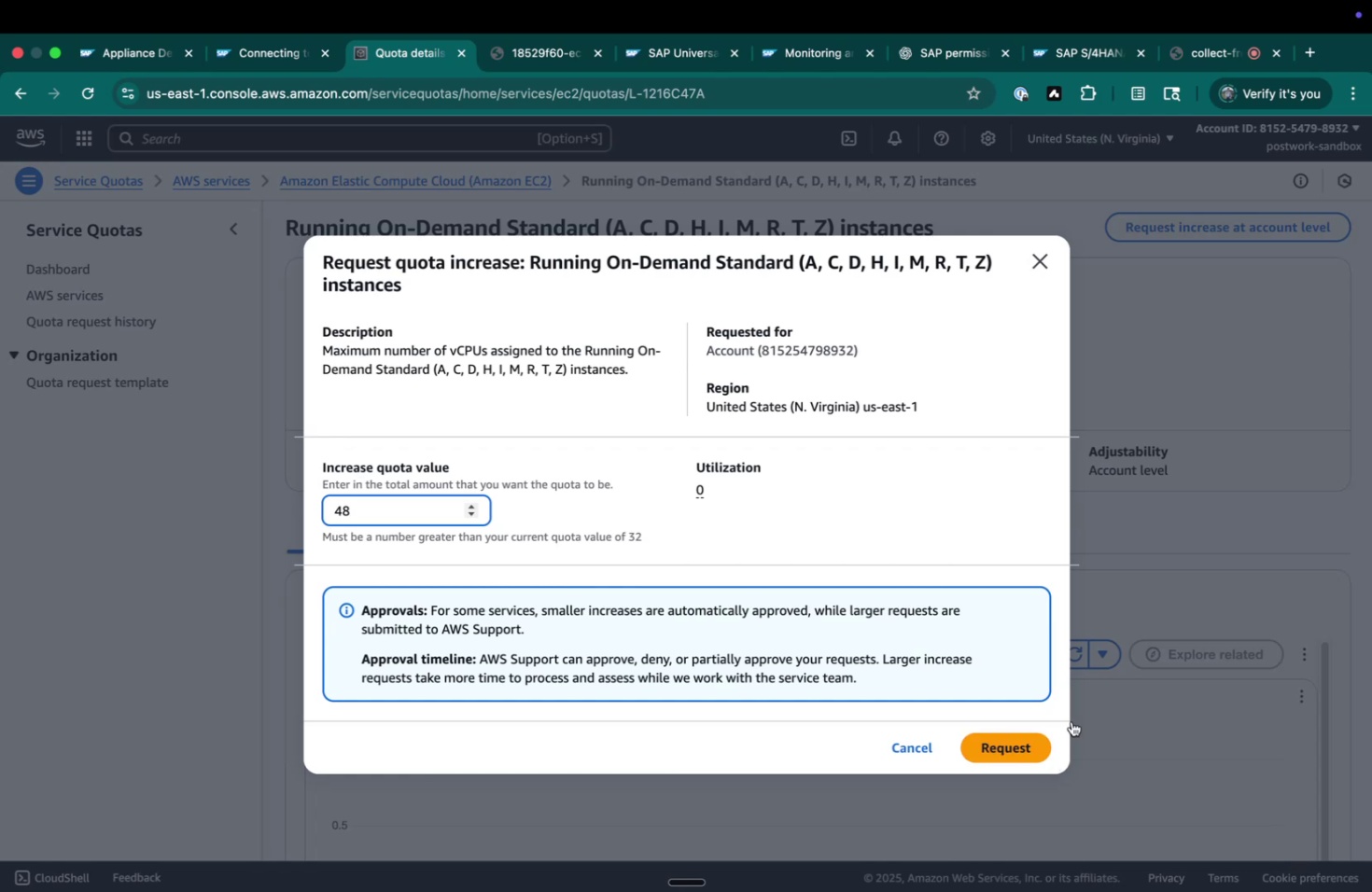 
left_click([1026, 736])
 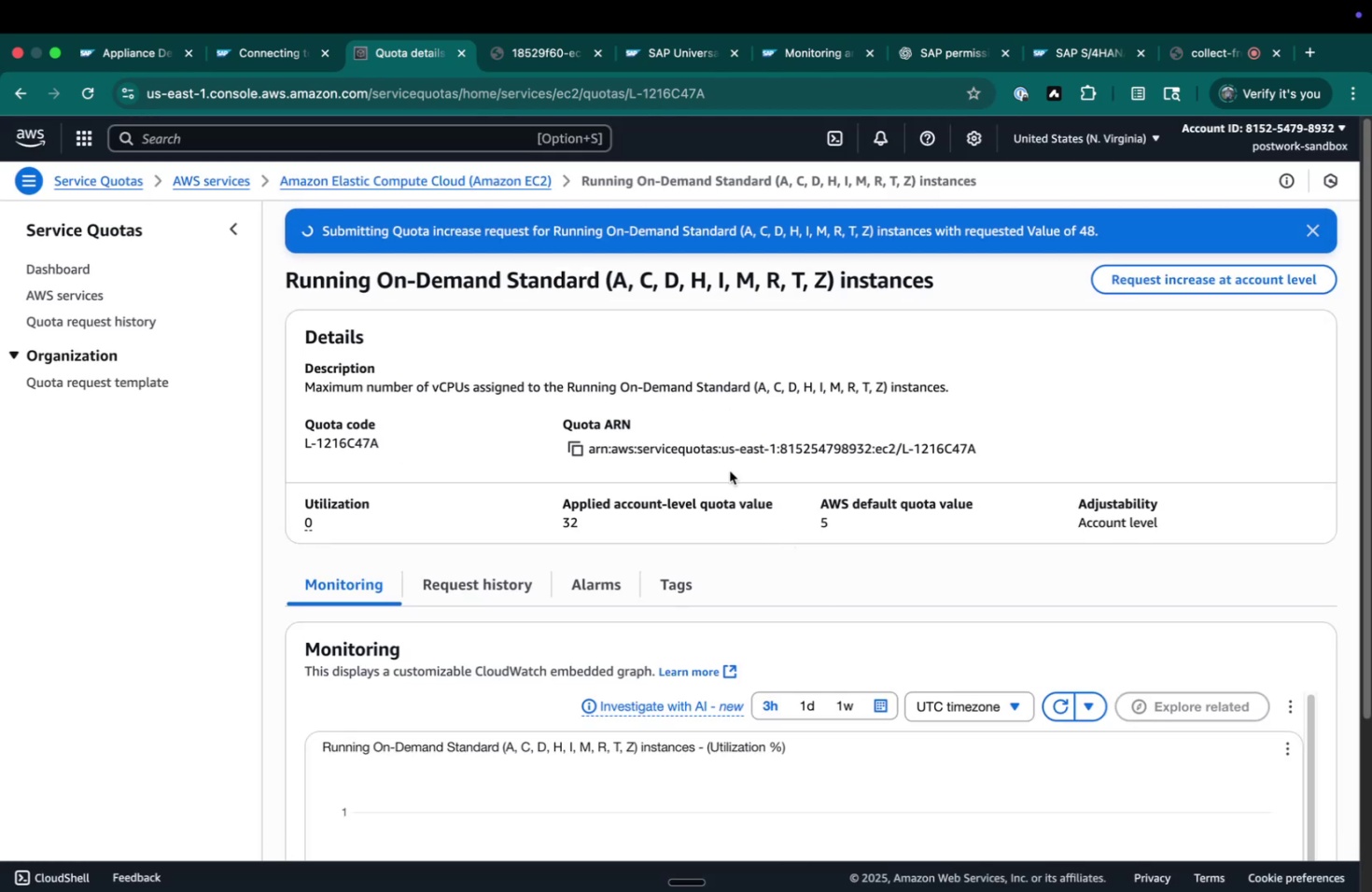 
scroll: coordinate [698, 495], scroll_direction: down, amount: 9.0
 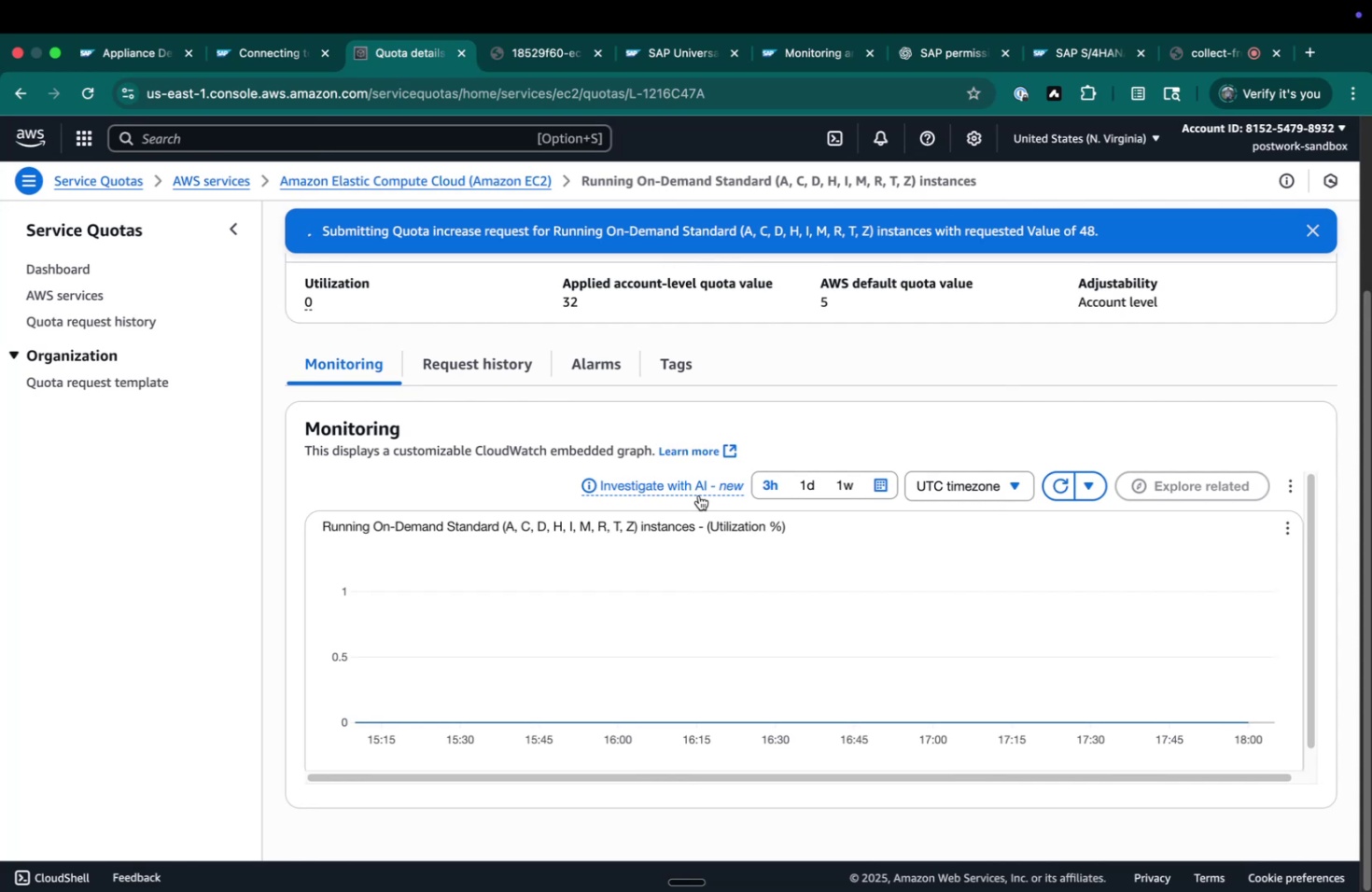 
scroll: coordinate [698, 495], scroll_direction: up, amount: 8.0
 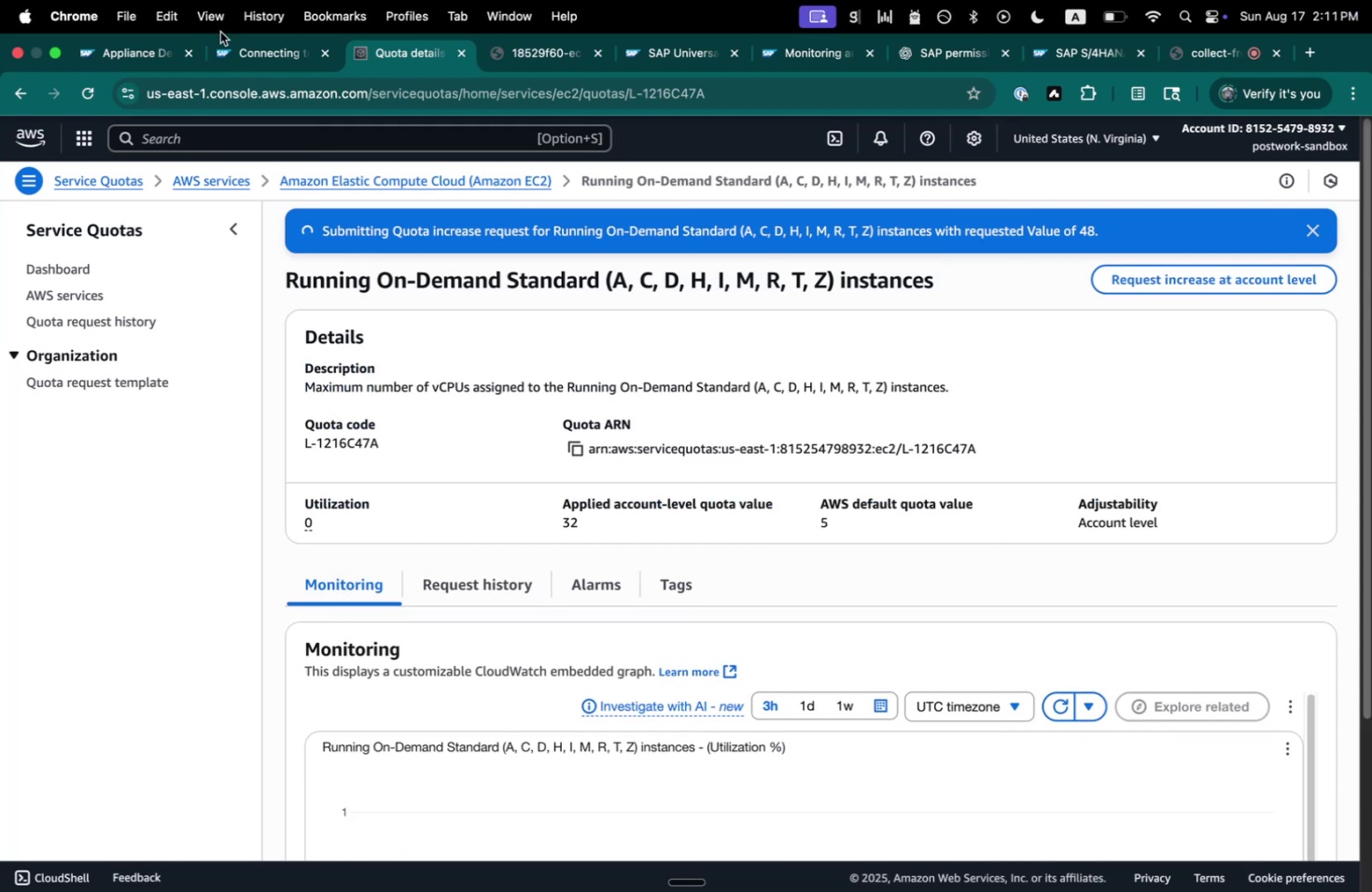 
left_click([259, 45])
 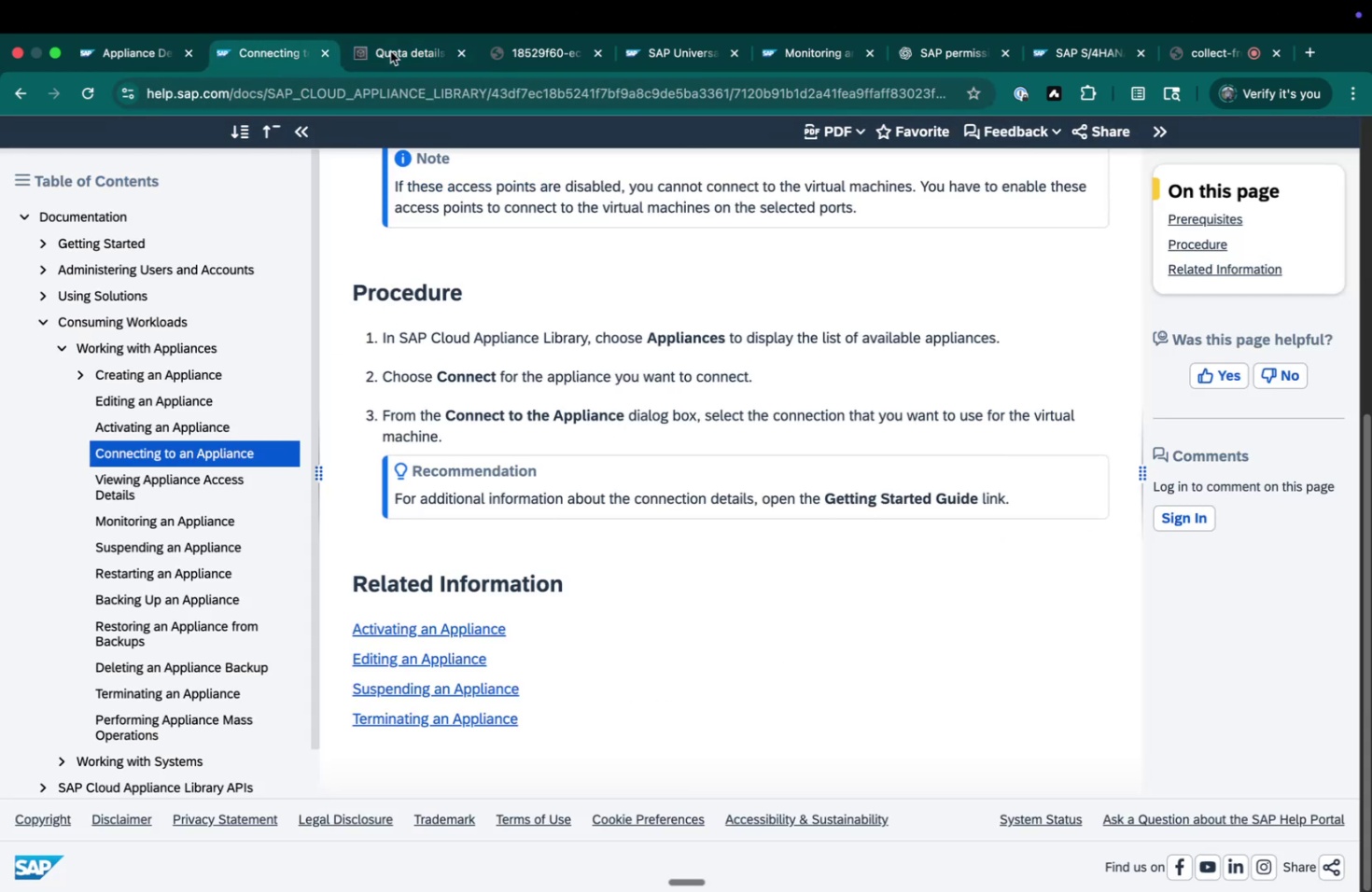 
left_click([408, 66])
 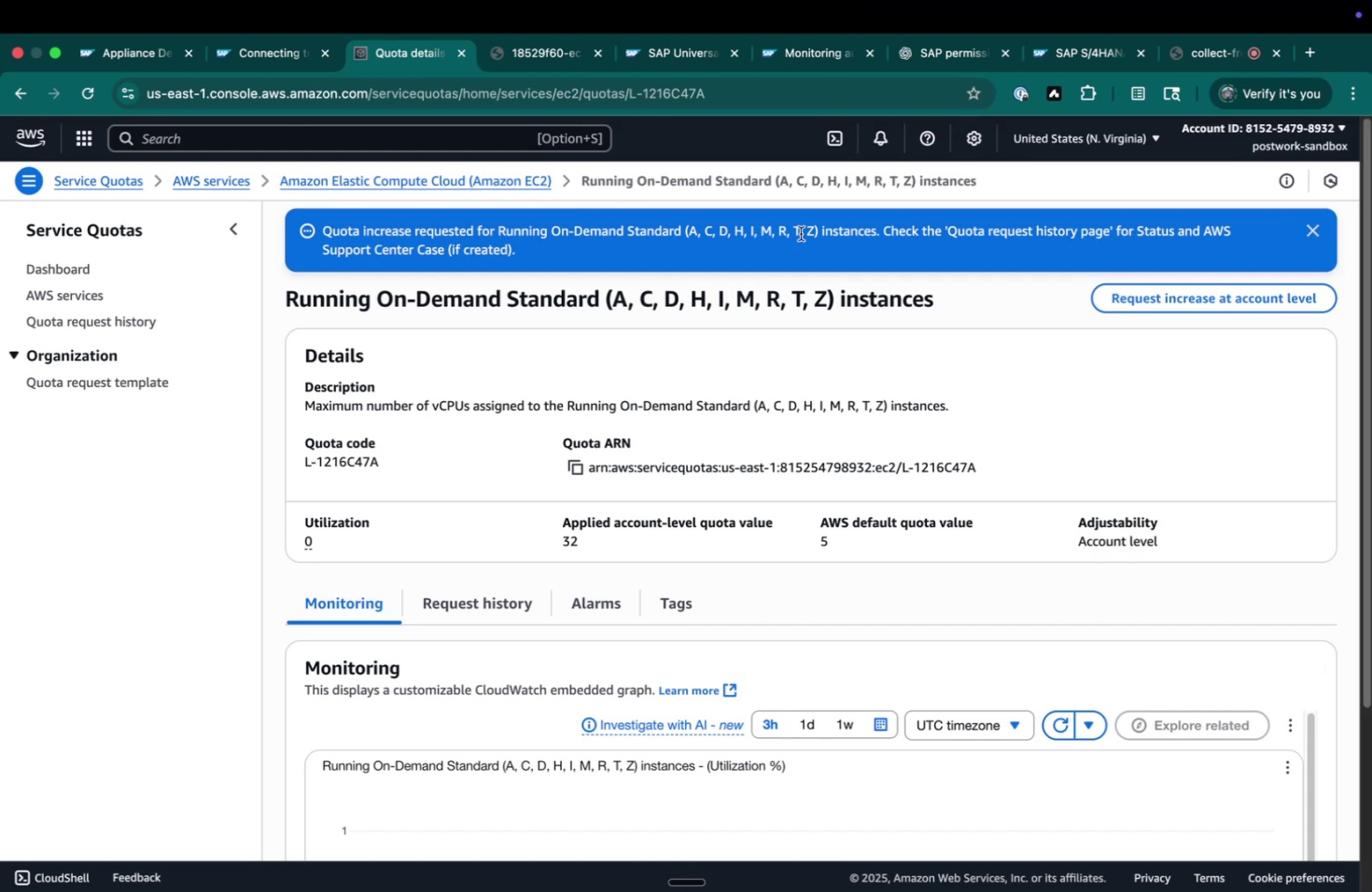 
scroll: coordinate [1115, 356], scroll_direction: down, amount: 22.0
 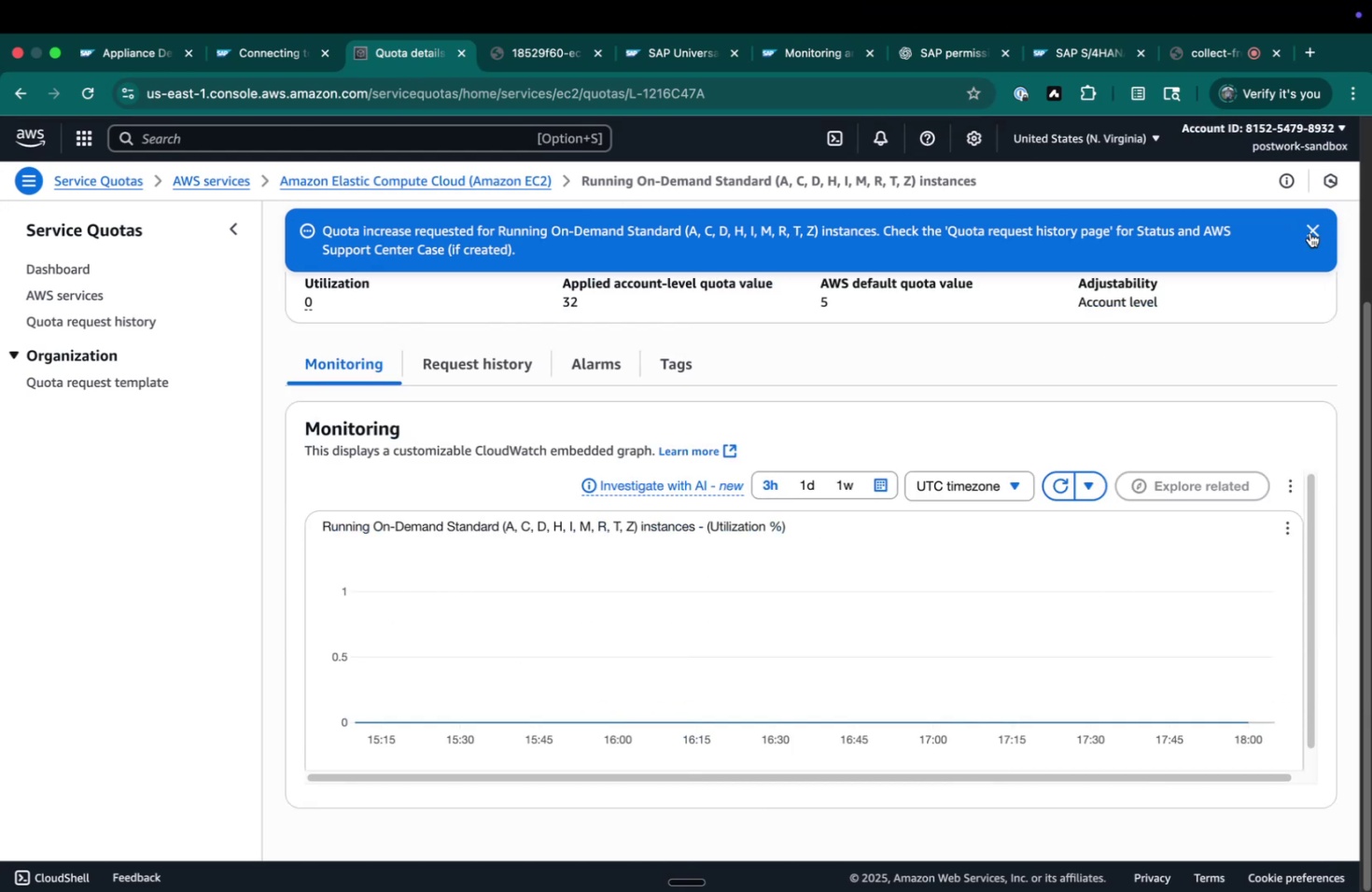 
left_click([1315, 235])
 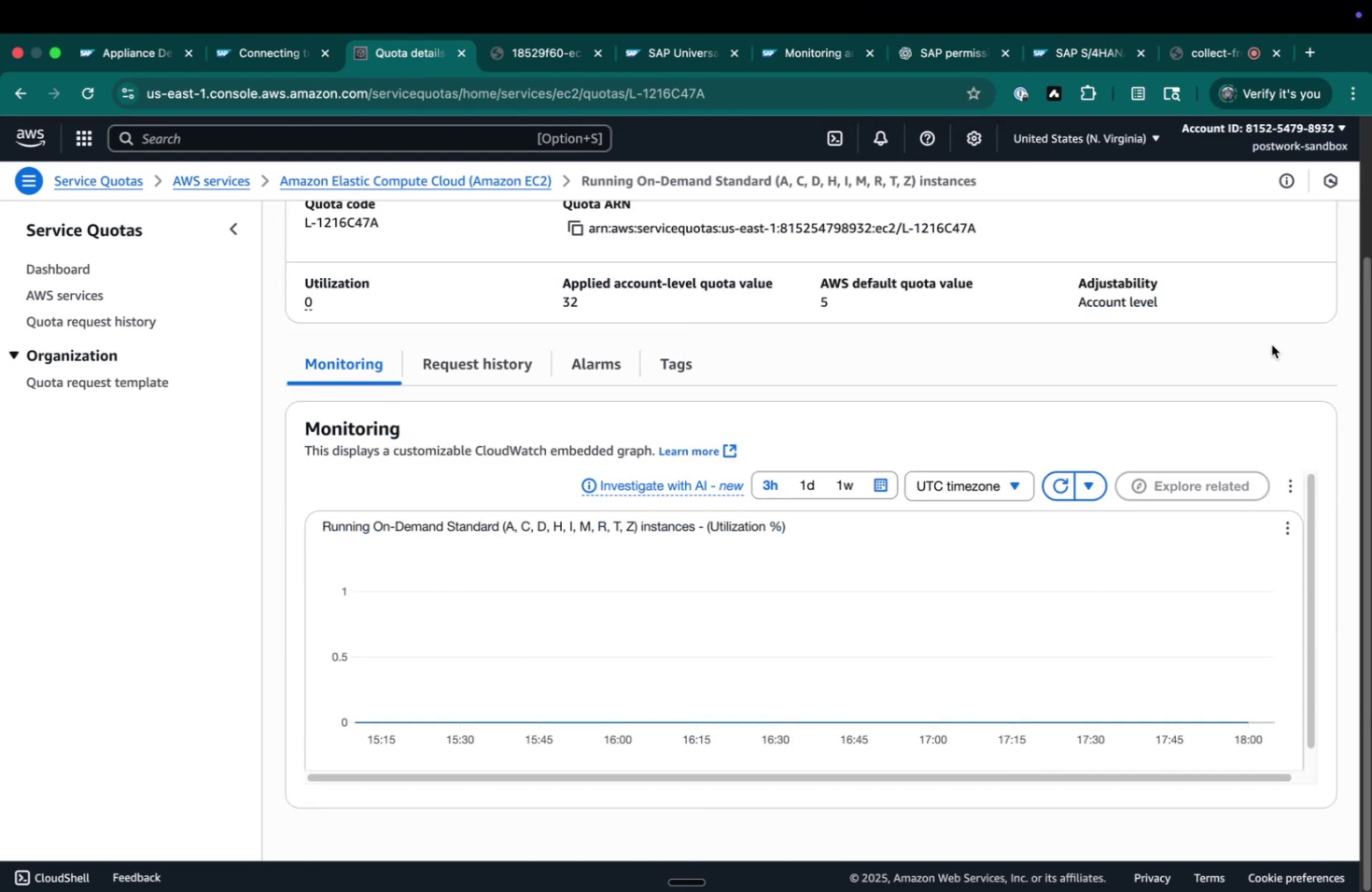 
scroll: coordinate [1238, 397], scroll_direction: up, amount: 279.0
 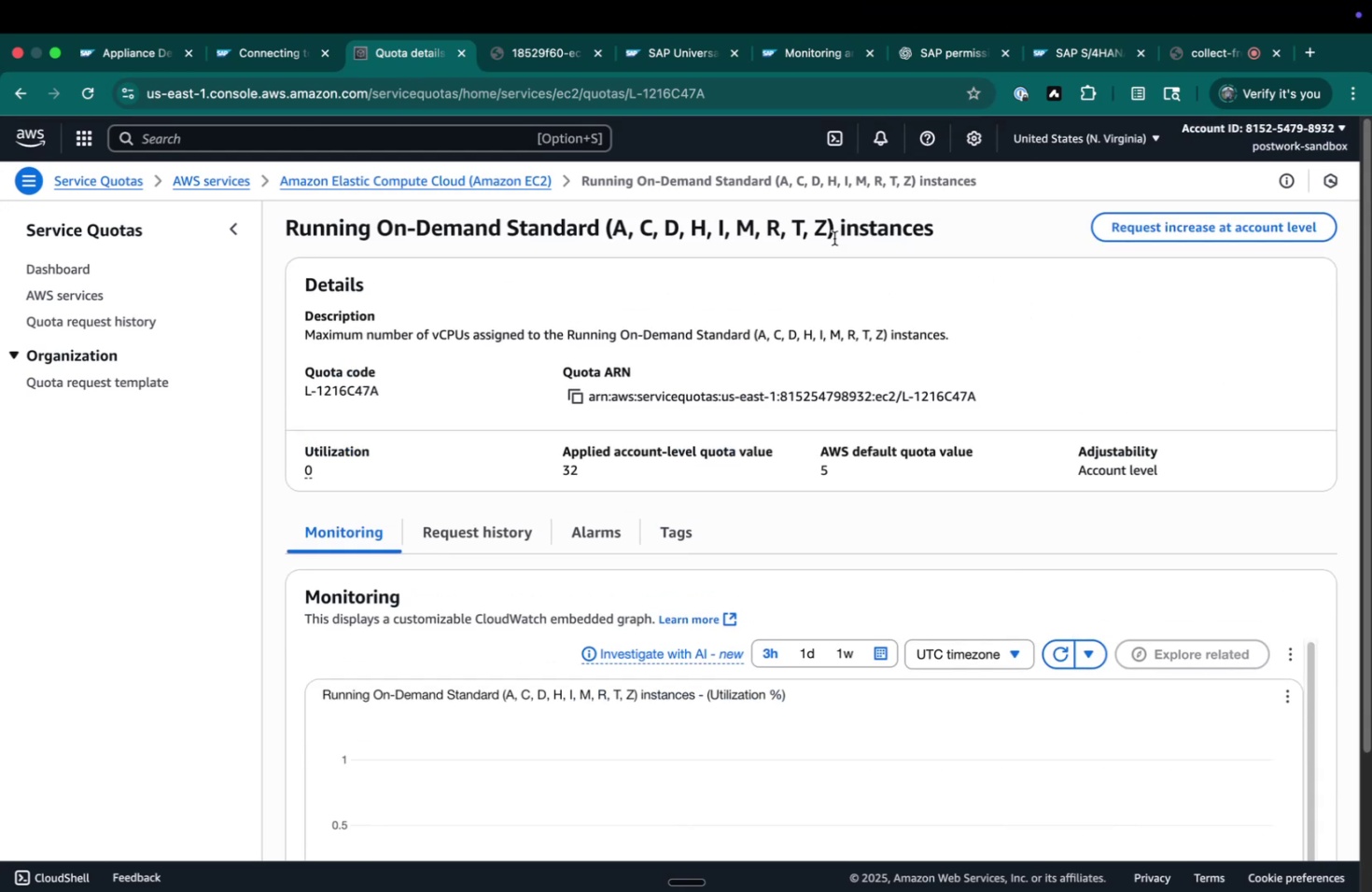 
left_click([96, 91])
 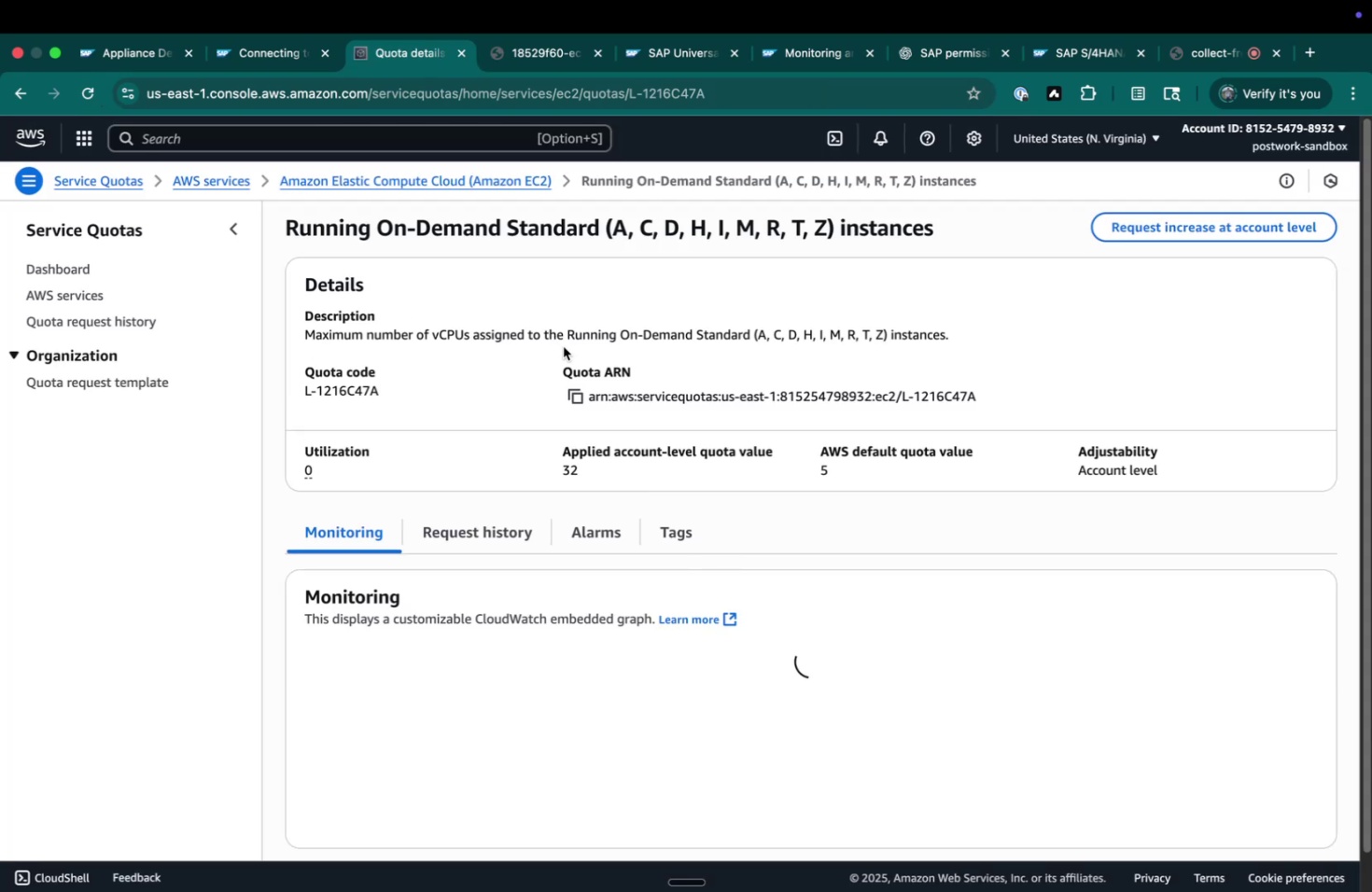 
scroll: coordinate [481, 467], scroll_direction: down, amount: 11.0
 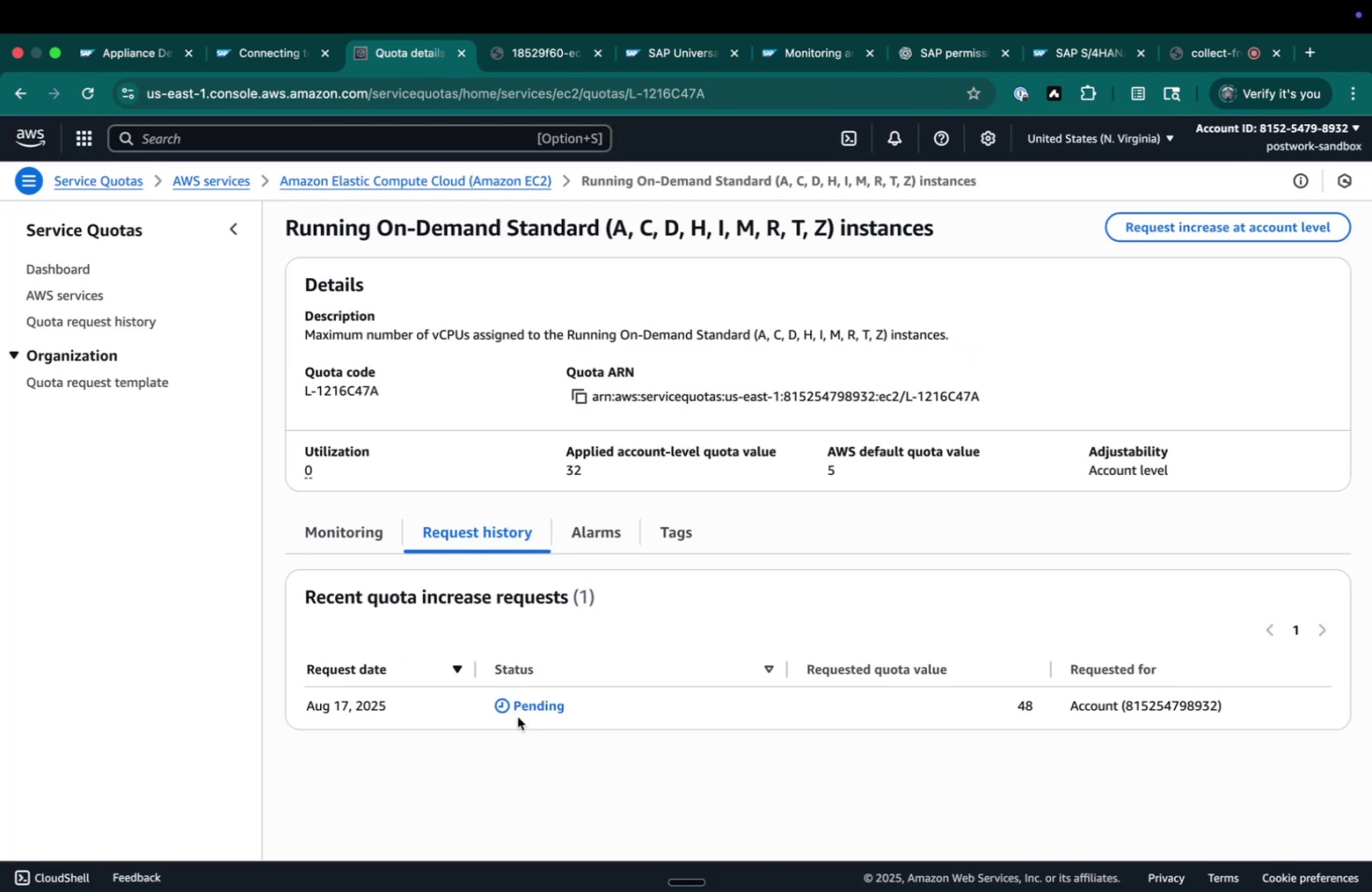 
left_click([515, 712])
 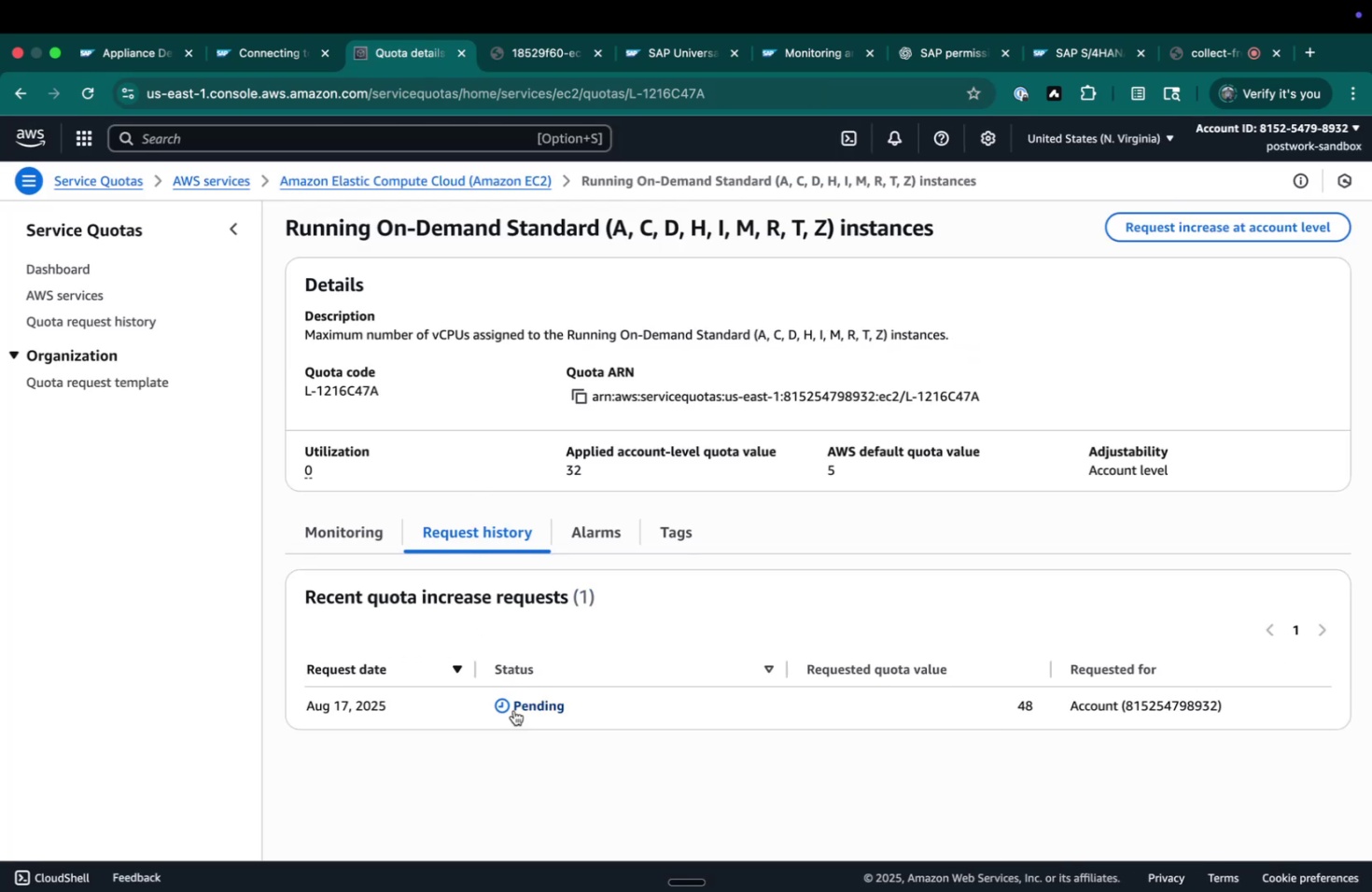 
double_click([512, 708])
 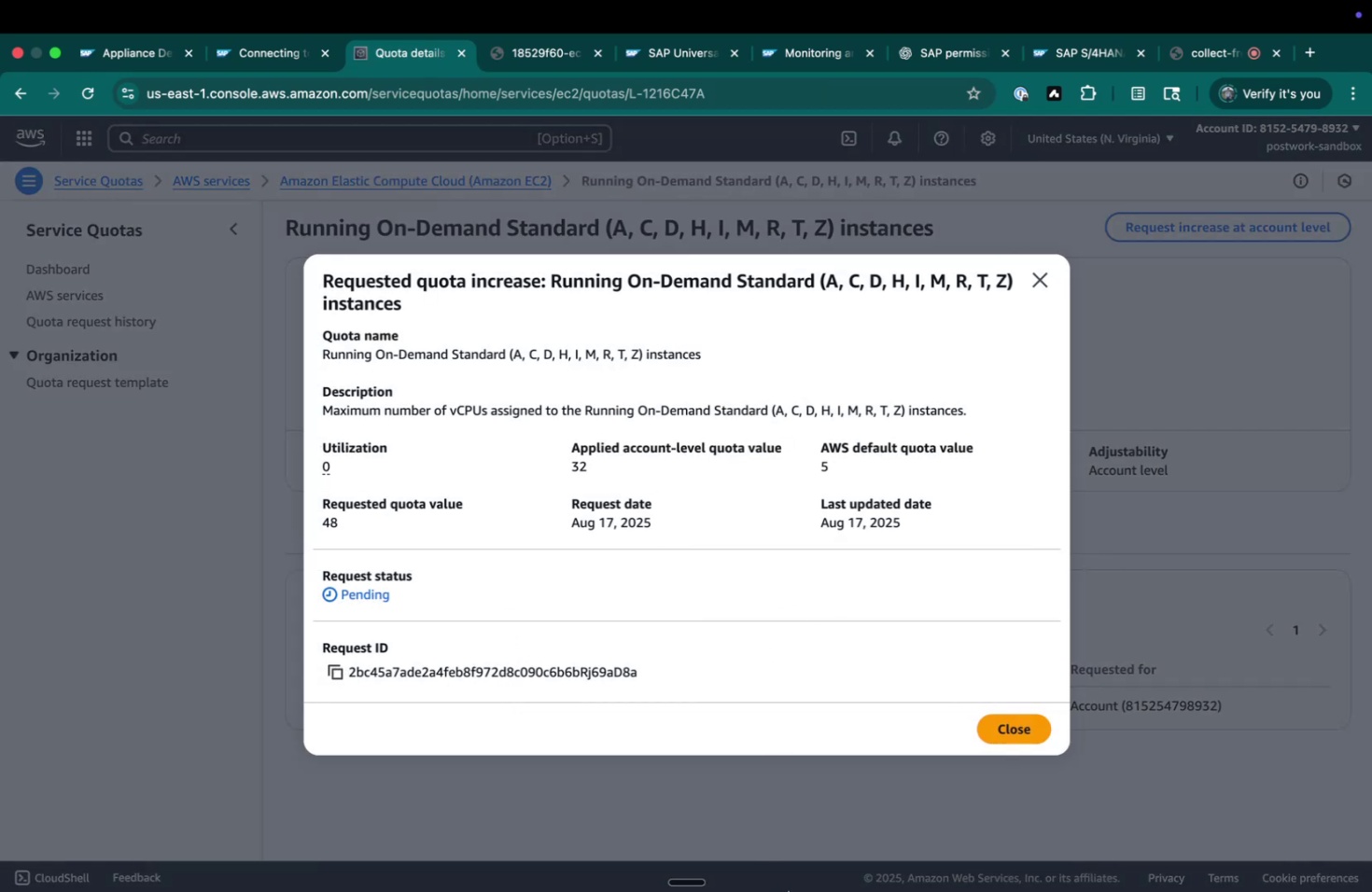 
left_click([924, 876])
 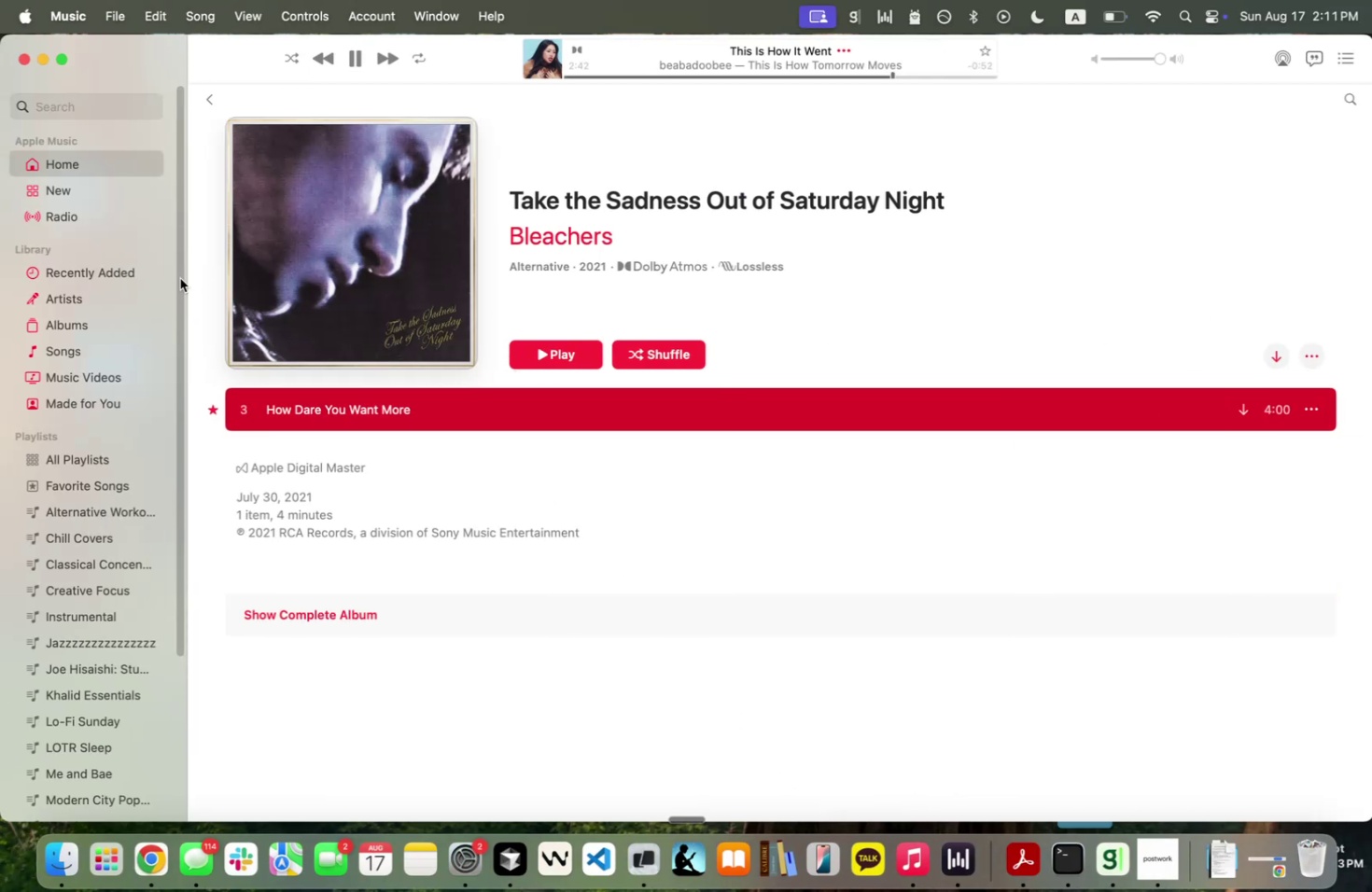 
left_click([107, 350])
 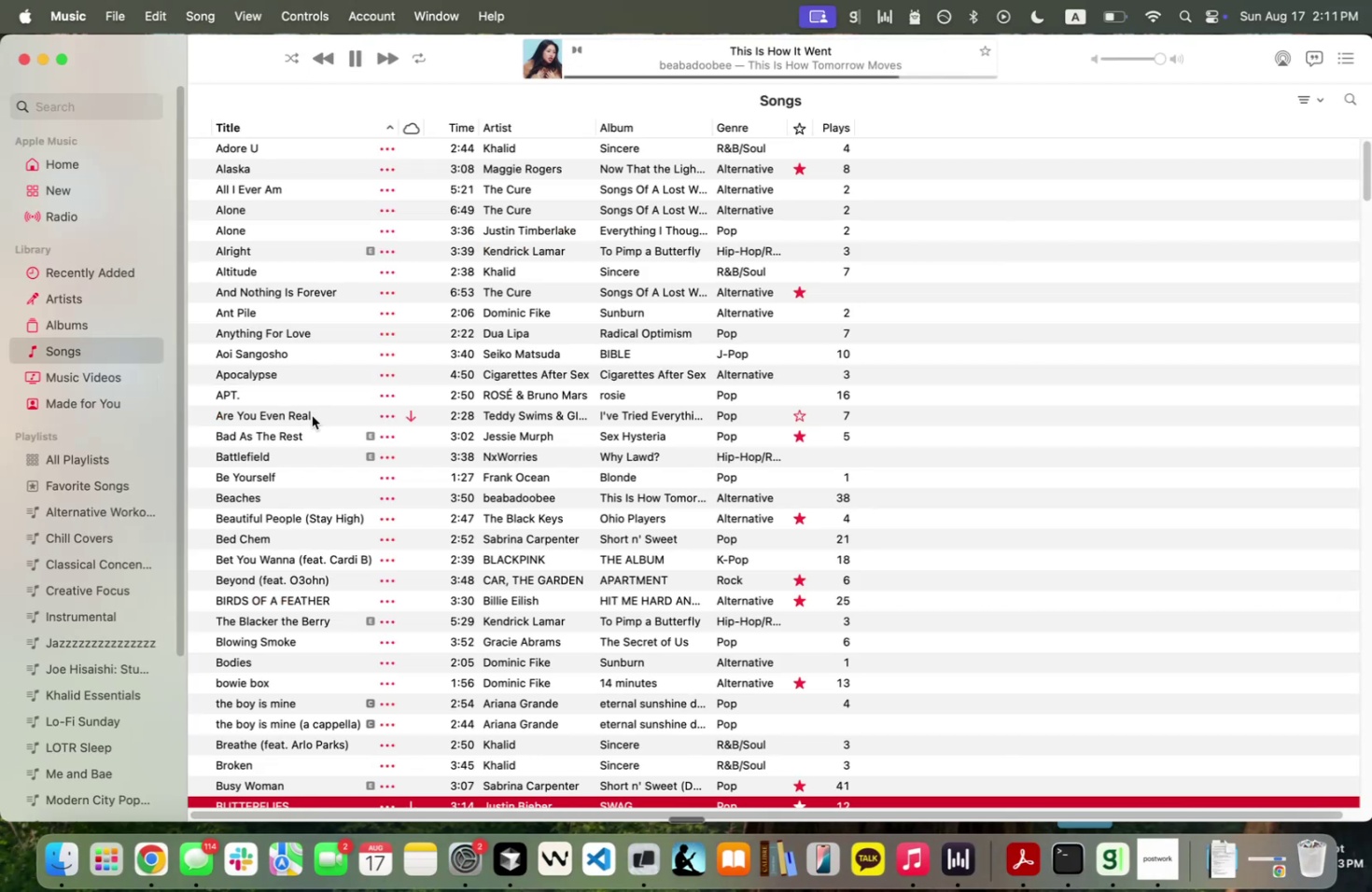 
scroll: coordinate [327, 497], scroll_direction: down, amount: 12.0
 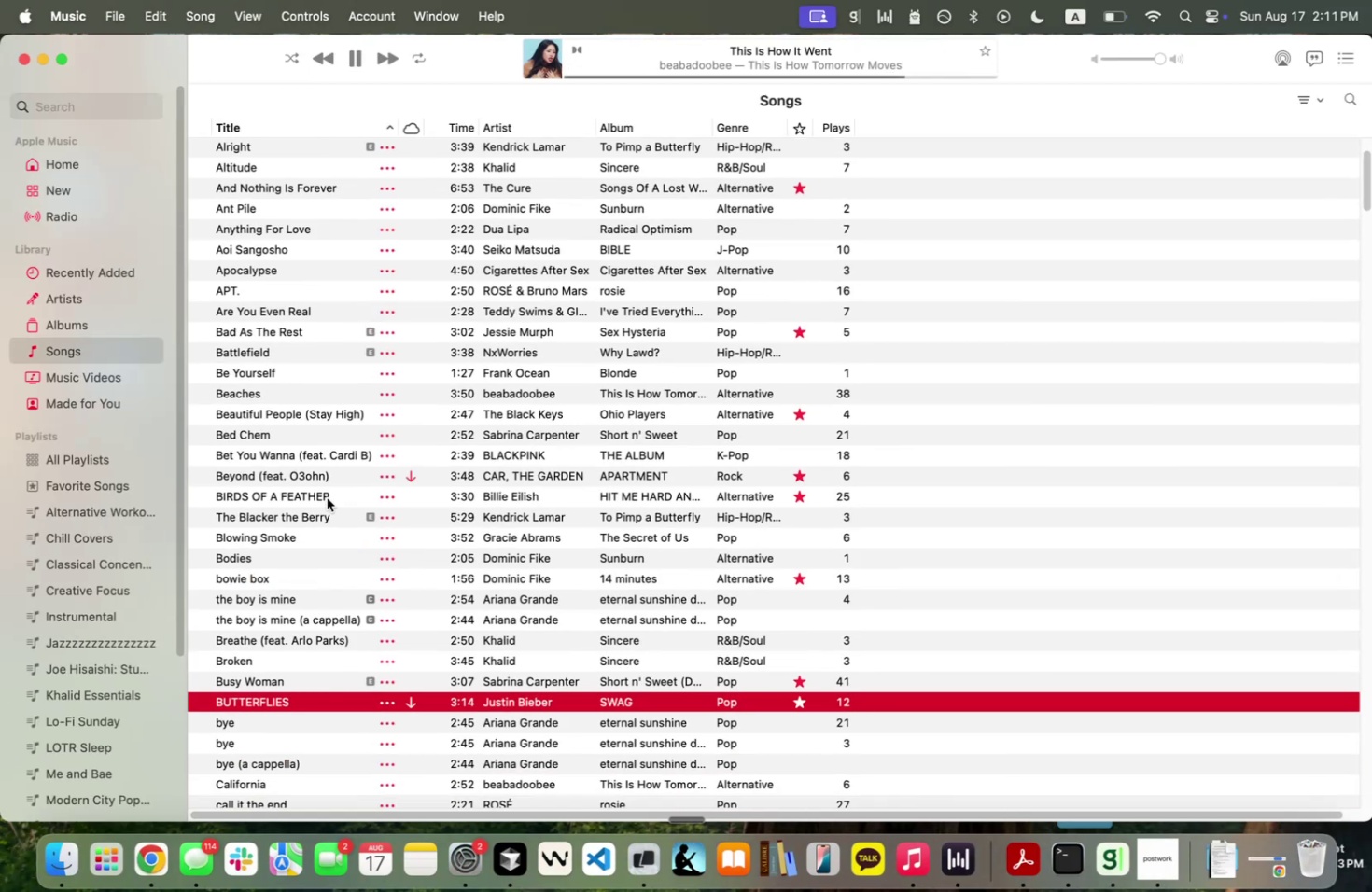 
double_click([327, 497])
 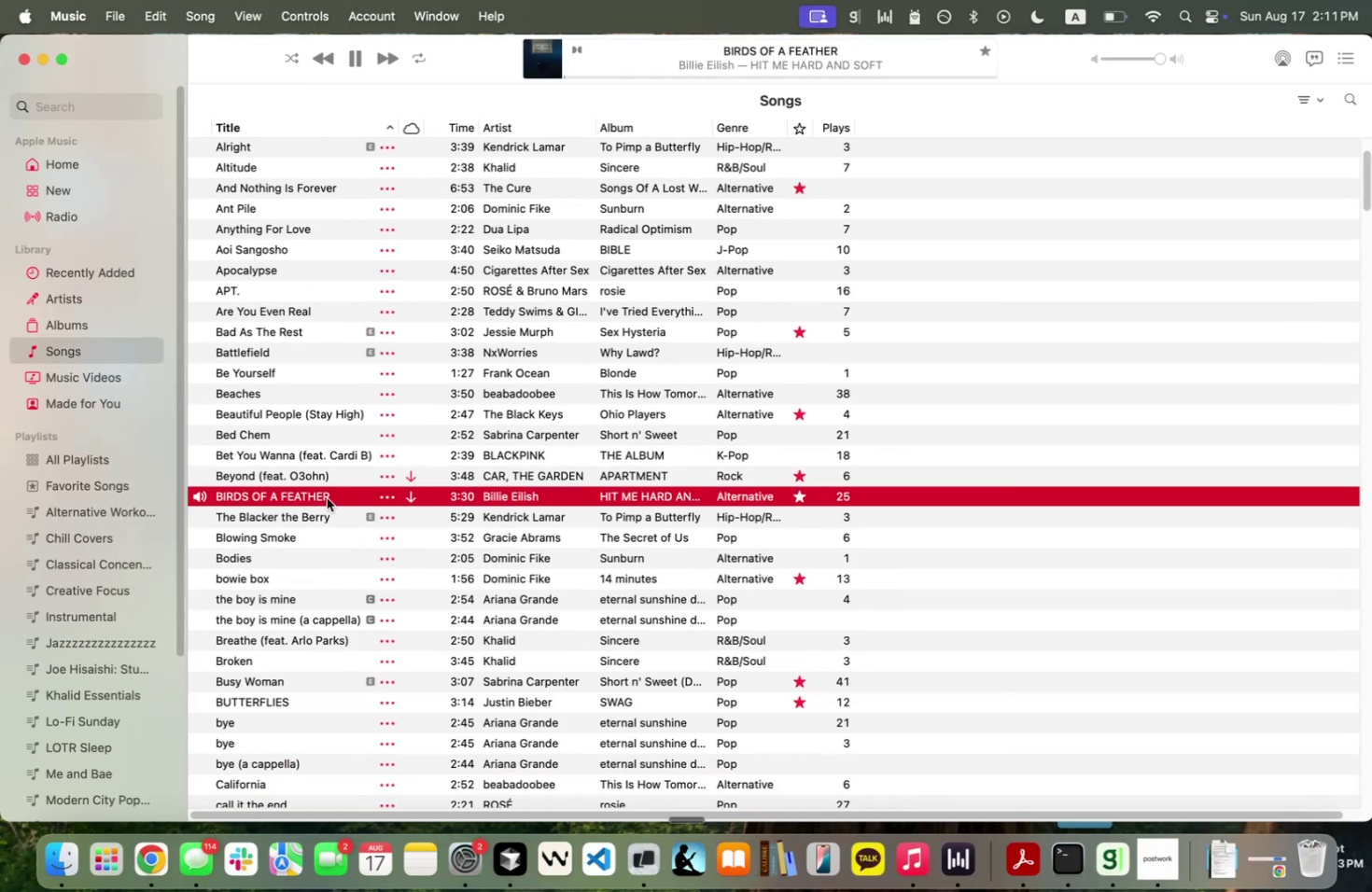 
scroll: coordinate [323, 536], scroll_direction: down, amount: 38.0
 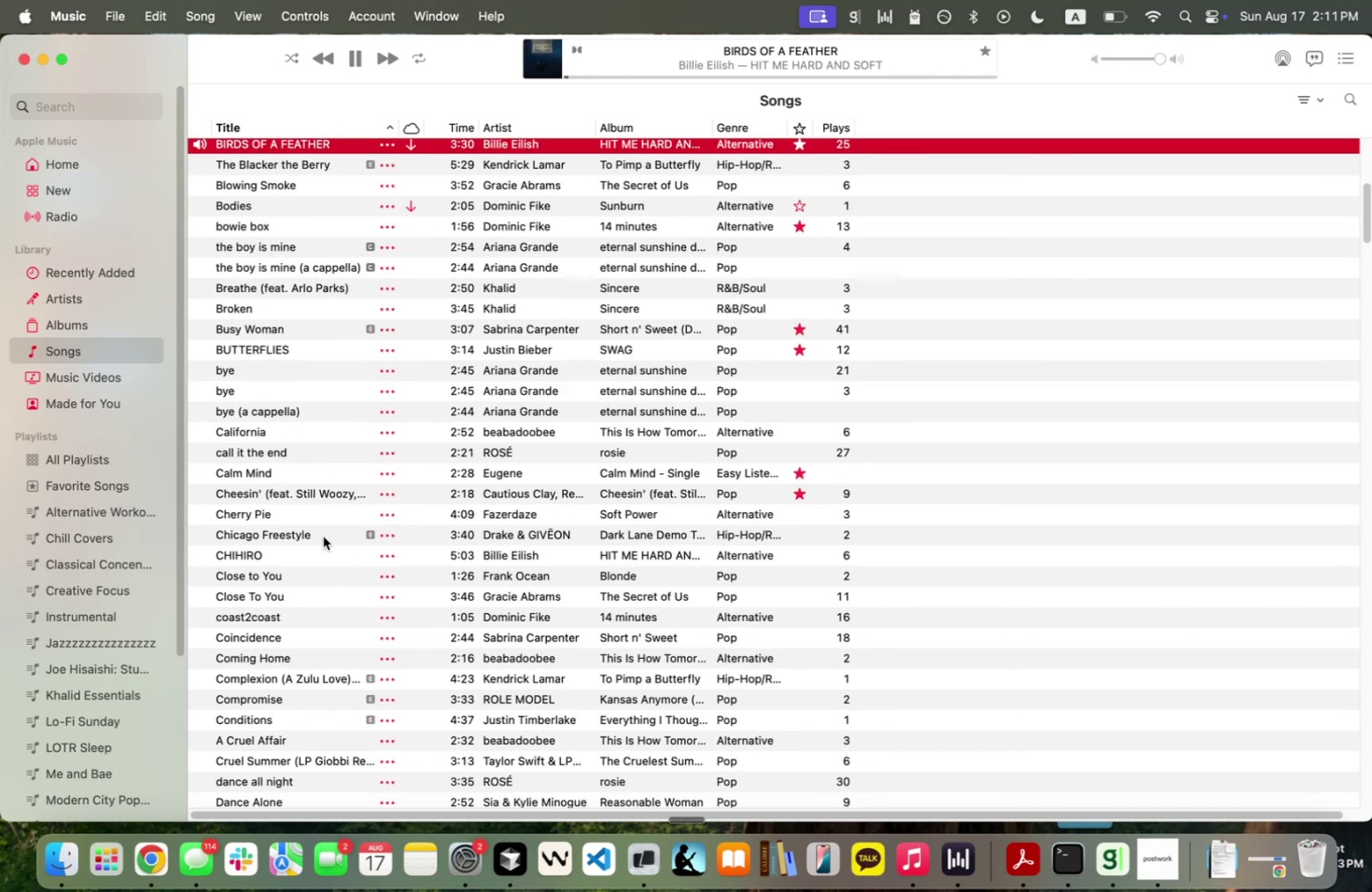 
key(VolumeUp)
 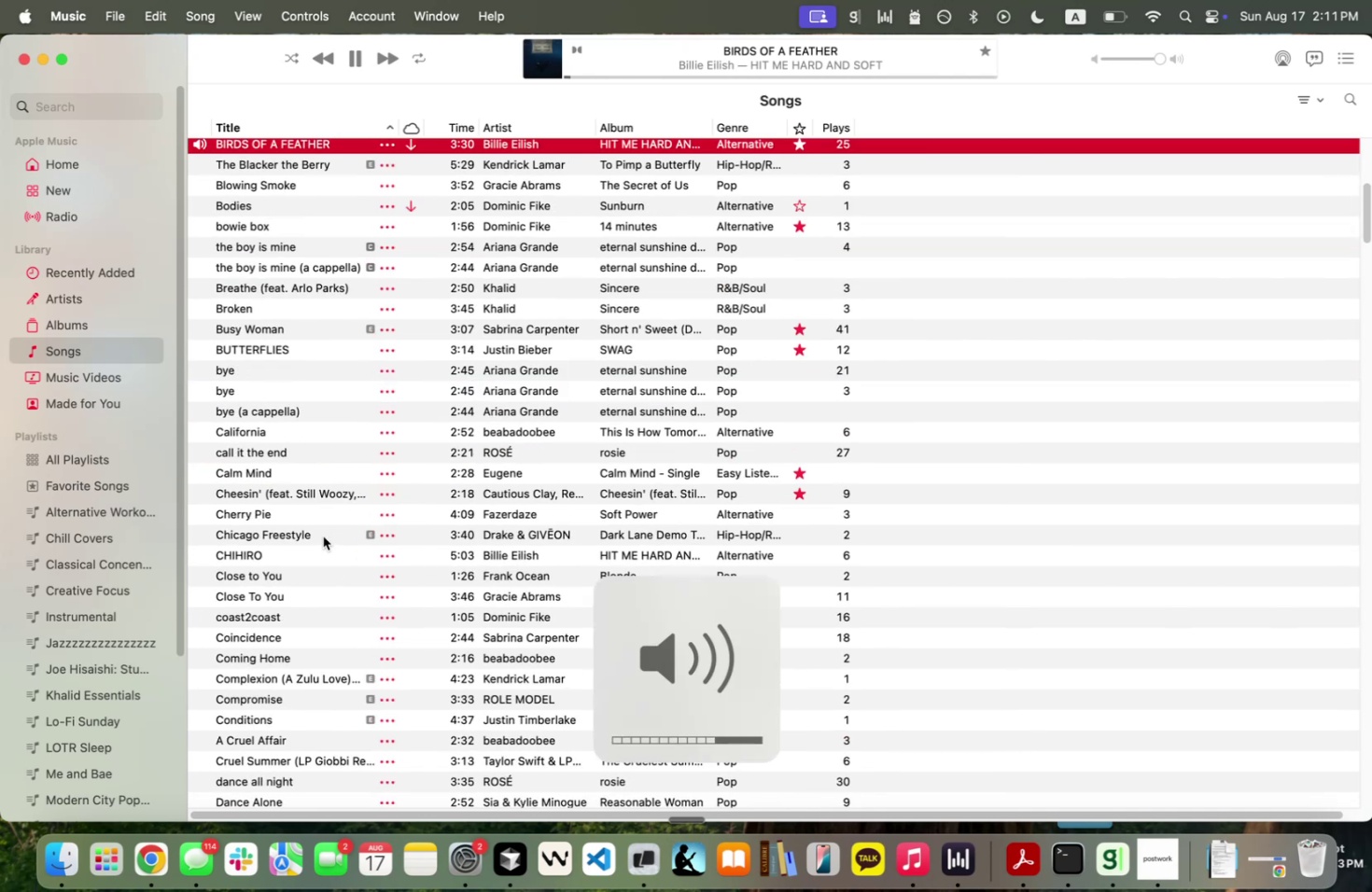 
key(VolumeUp)
 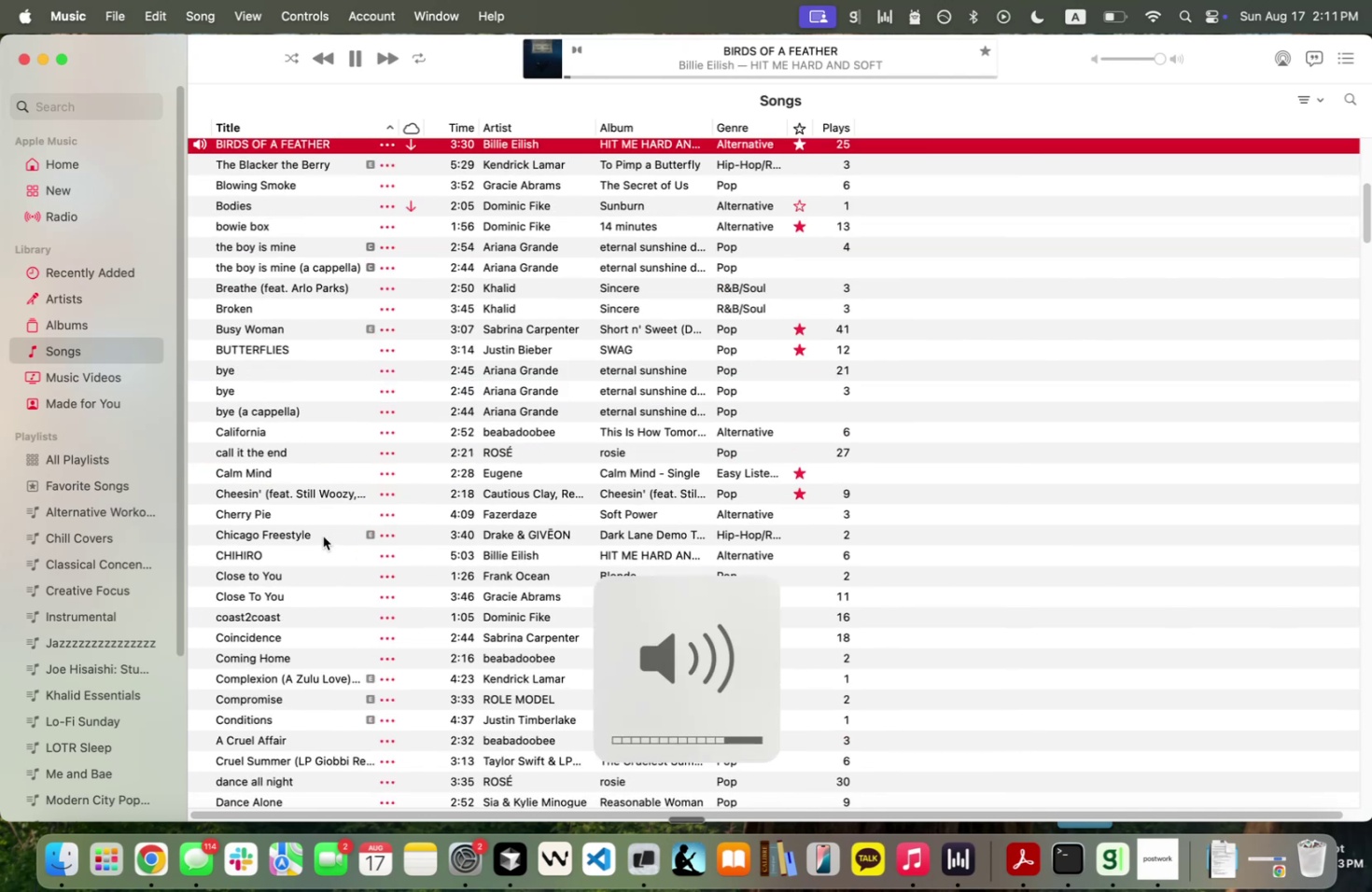 
key(VolumeUp)
 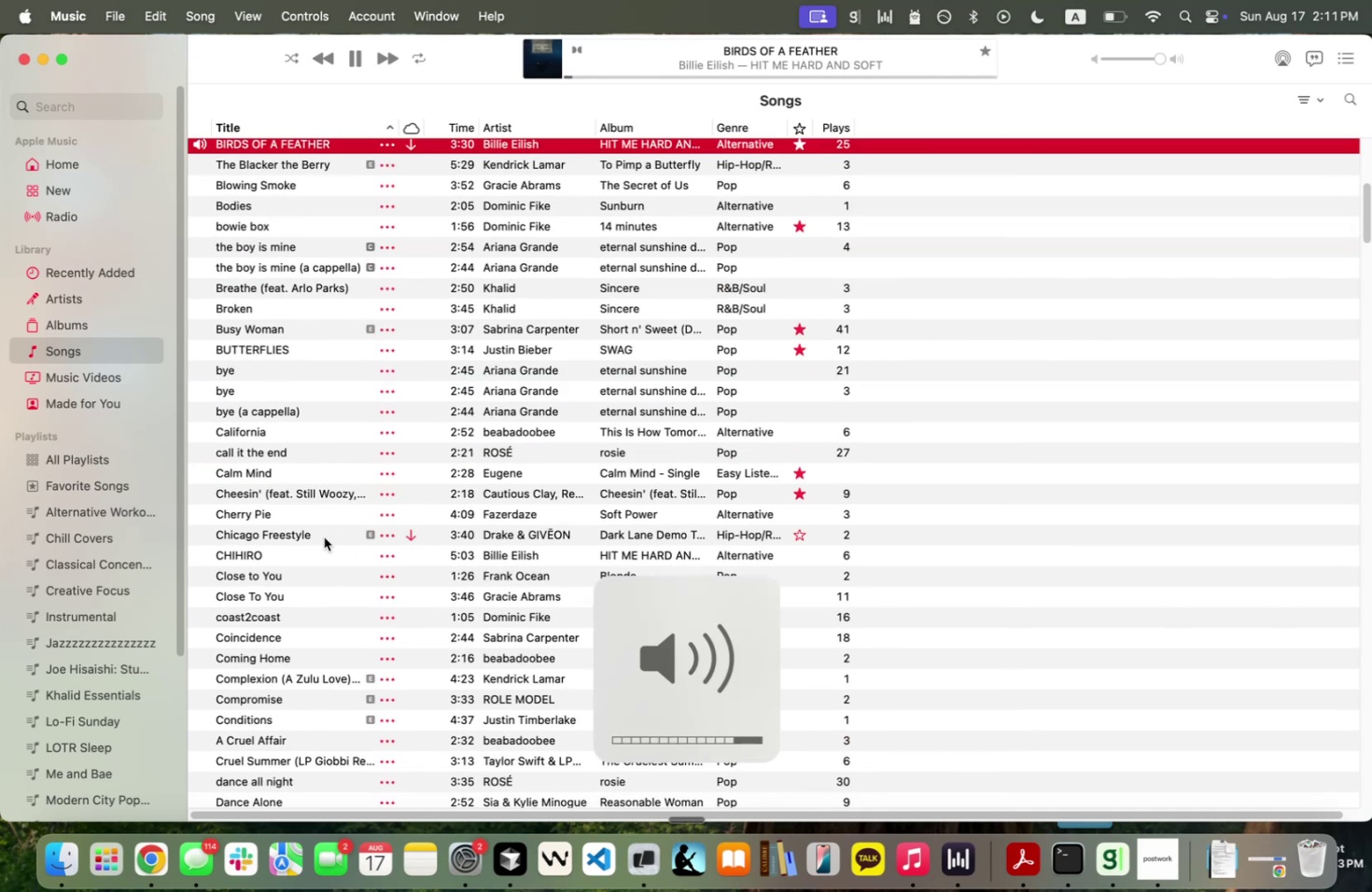 
scroll: coordinate [327, 695], scroll_direction: down, amount: 12.0
 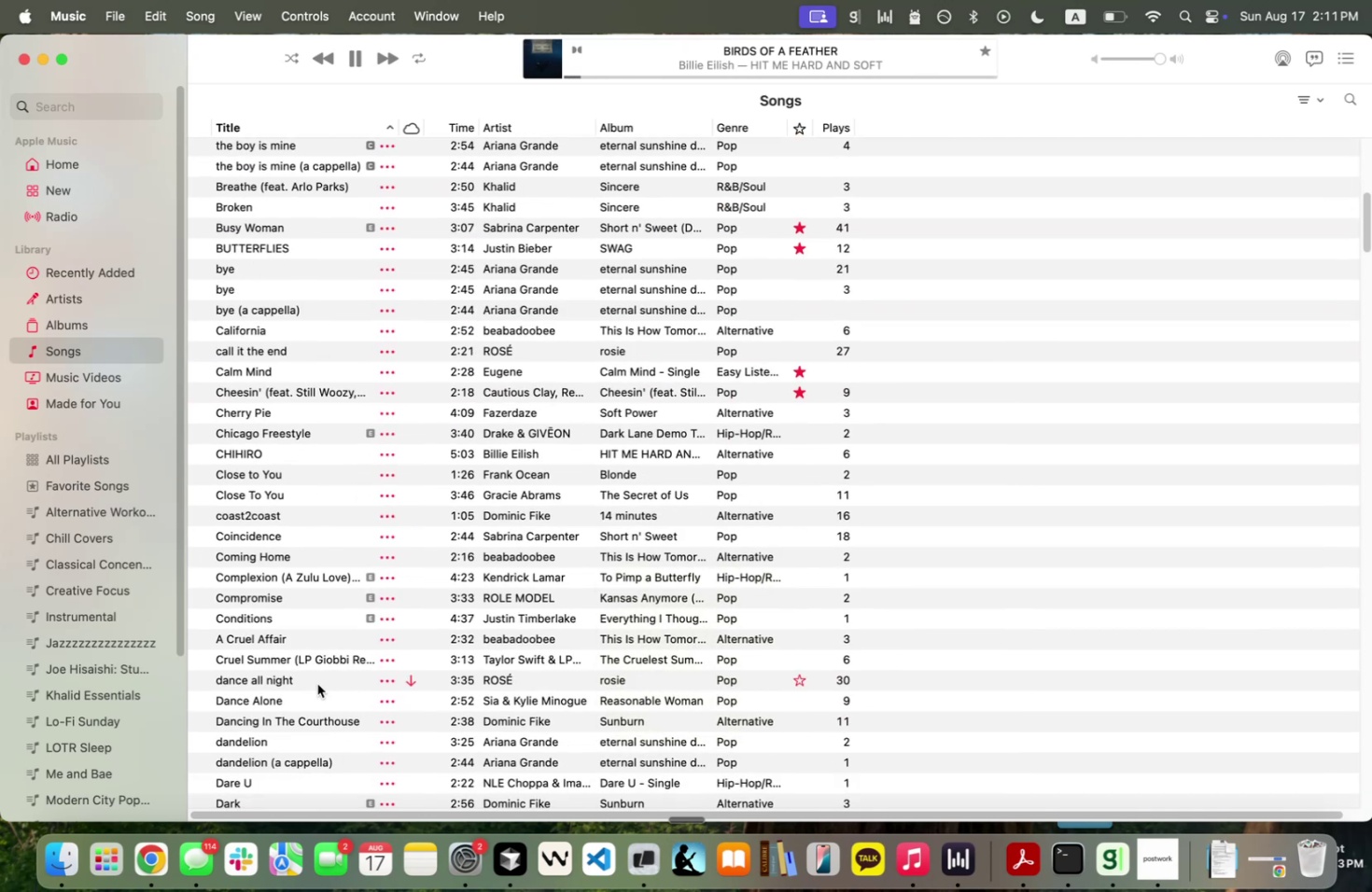 
double_click([317, 682])
 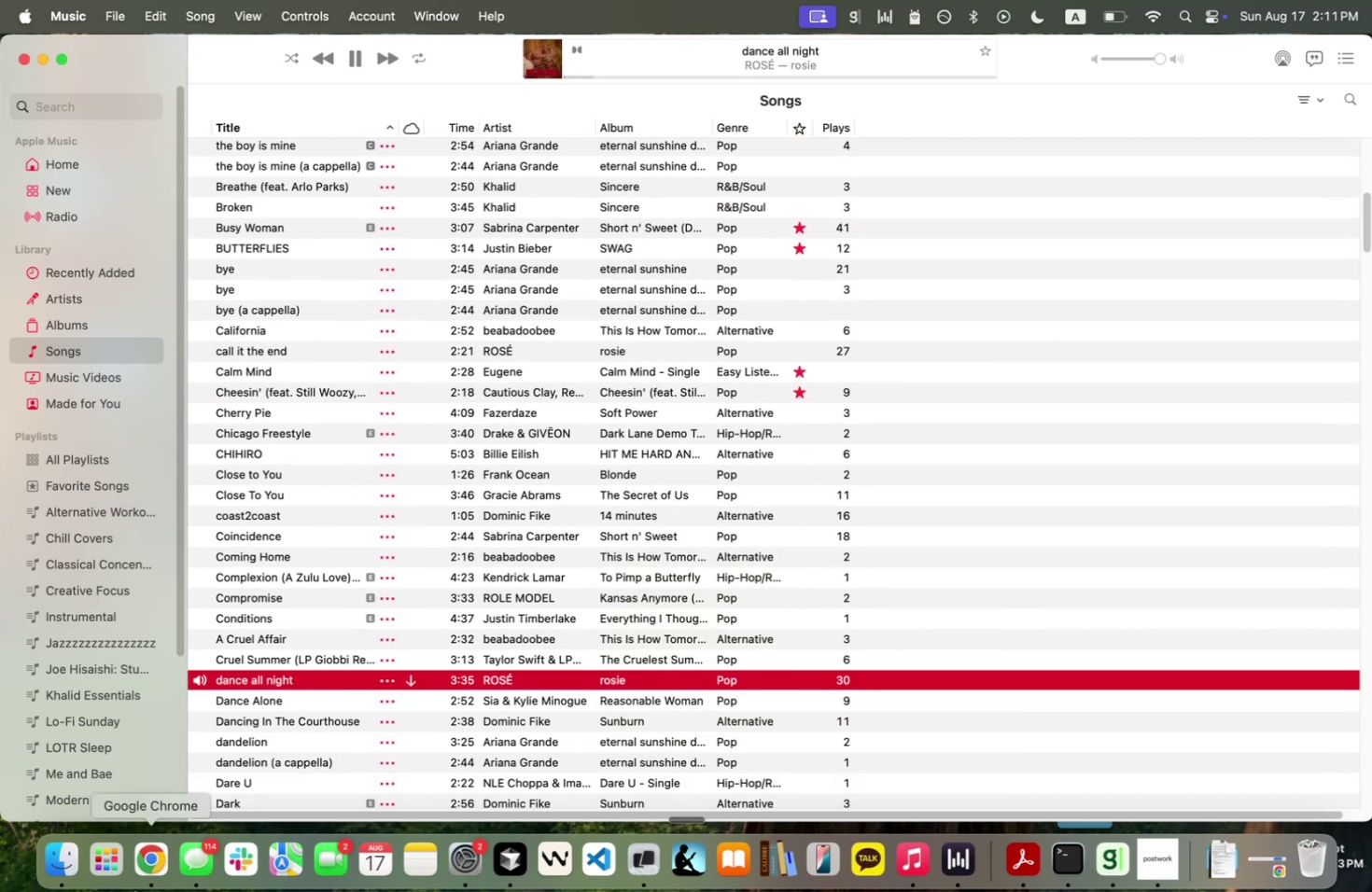 
left_click([142, 879])
 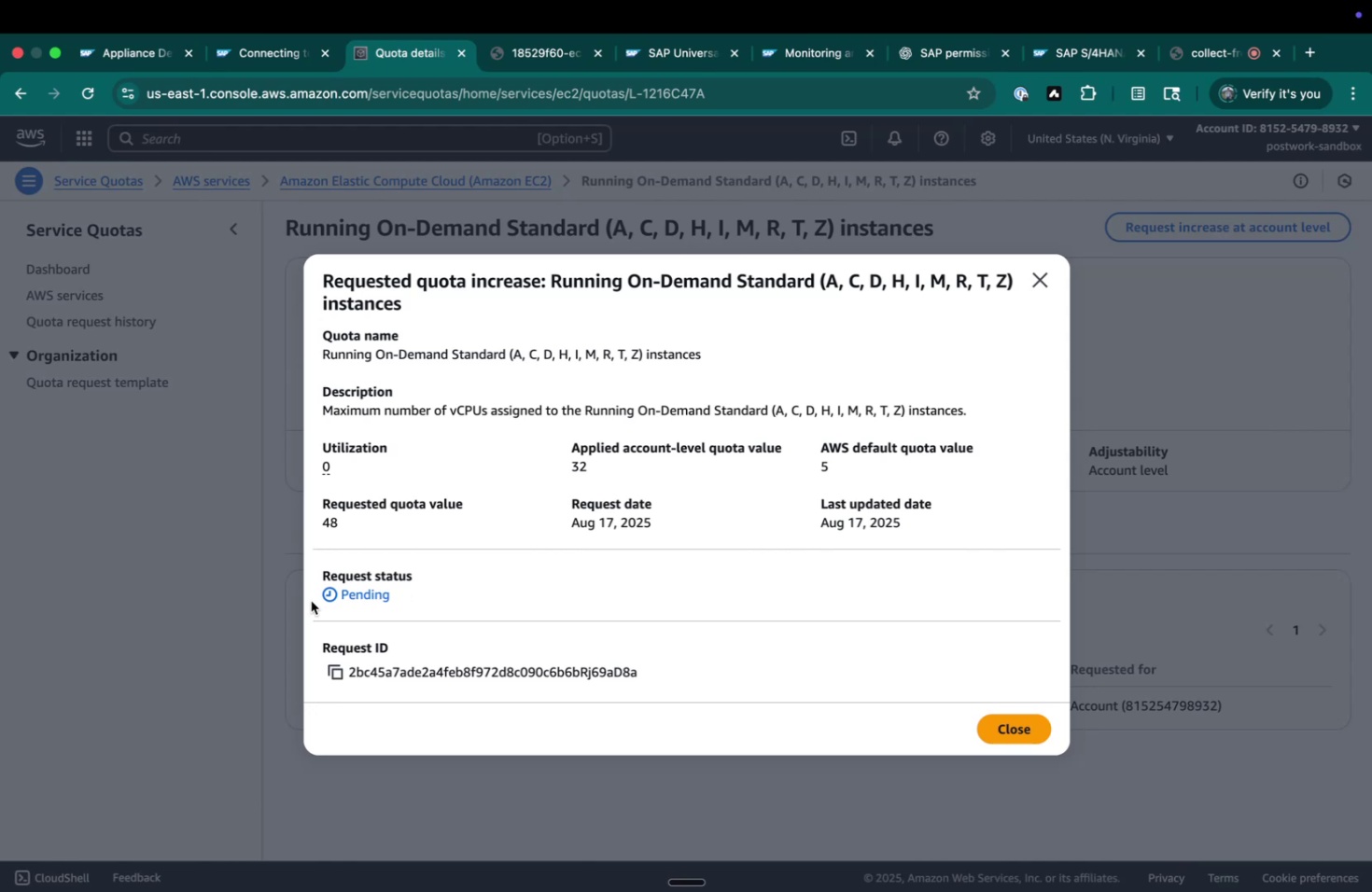 
left_click([381, 597])
 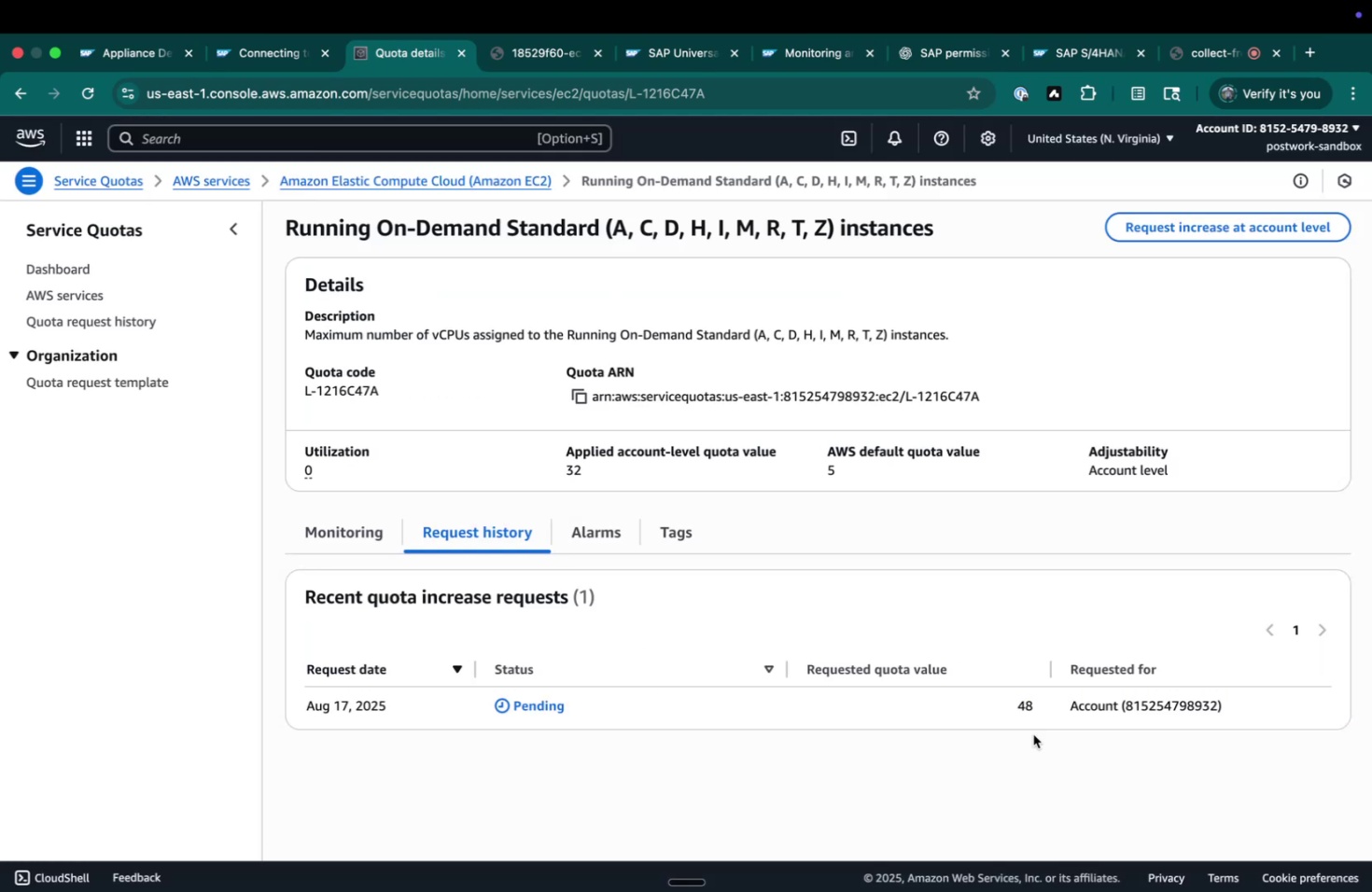 
left_click([1117, 129])
 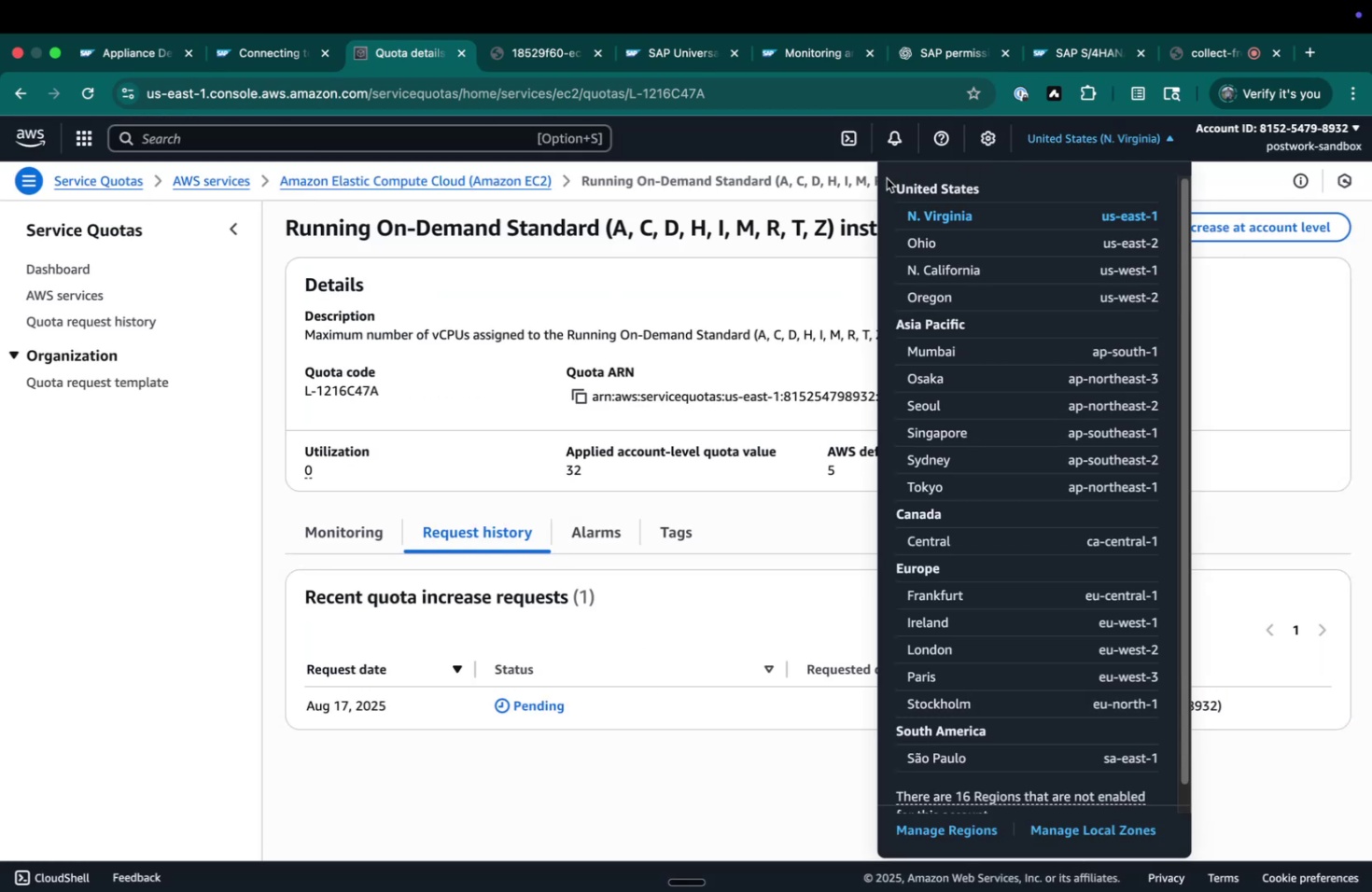 
left_click([841, 184])
 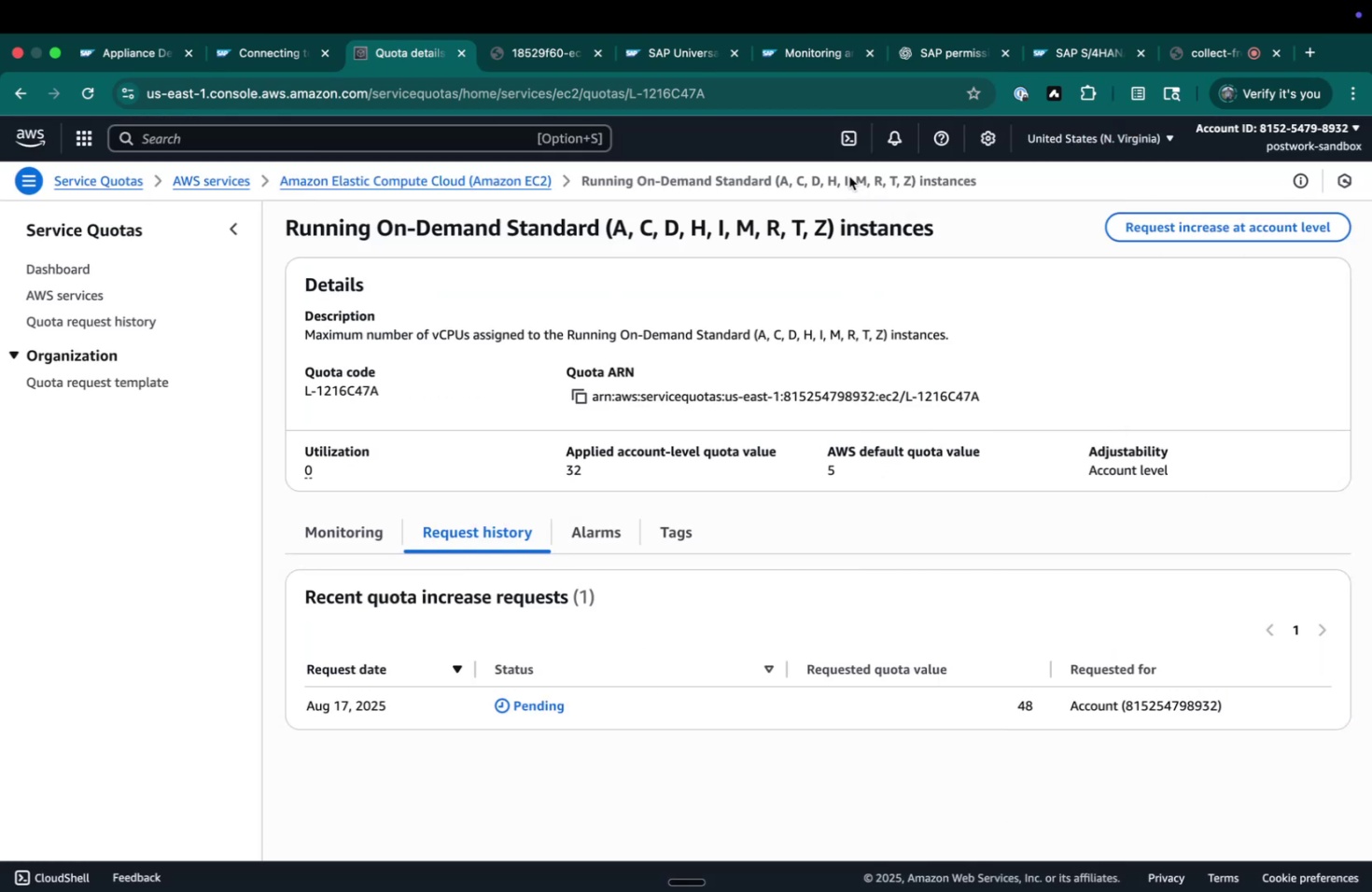 
scroll: coordinate [861, 473], scroll_direction: down, amount: 16.0
 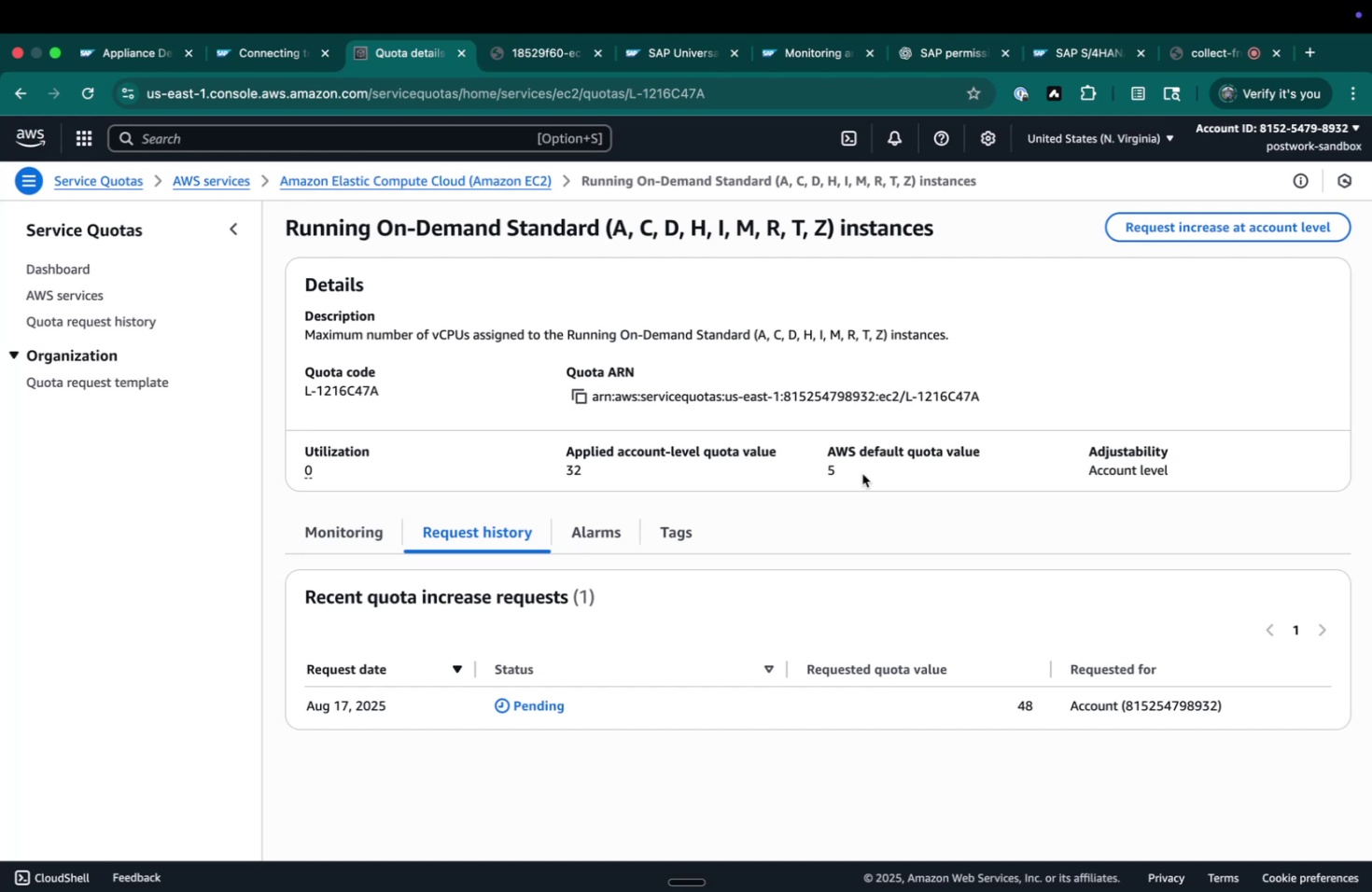 
wait(85.34)
 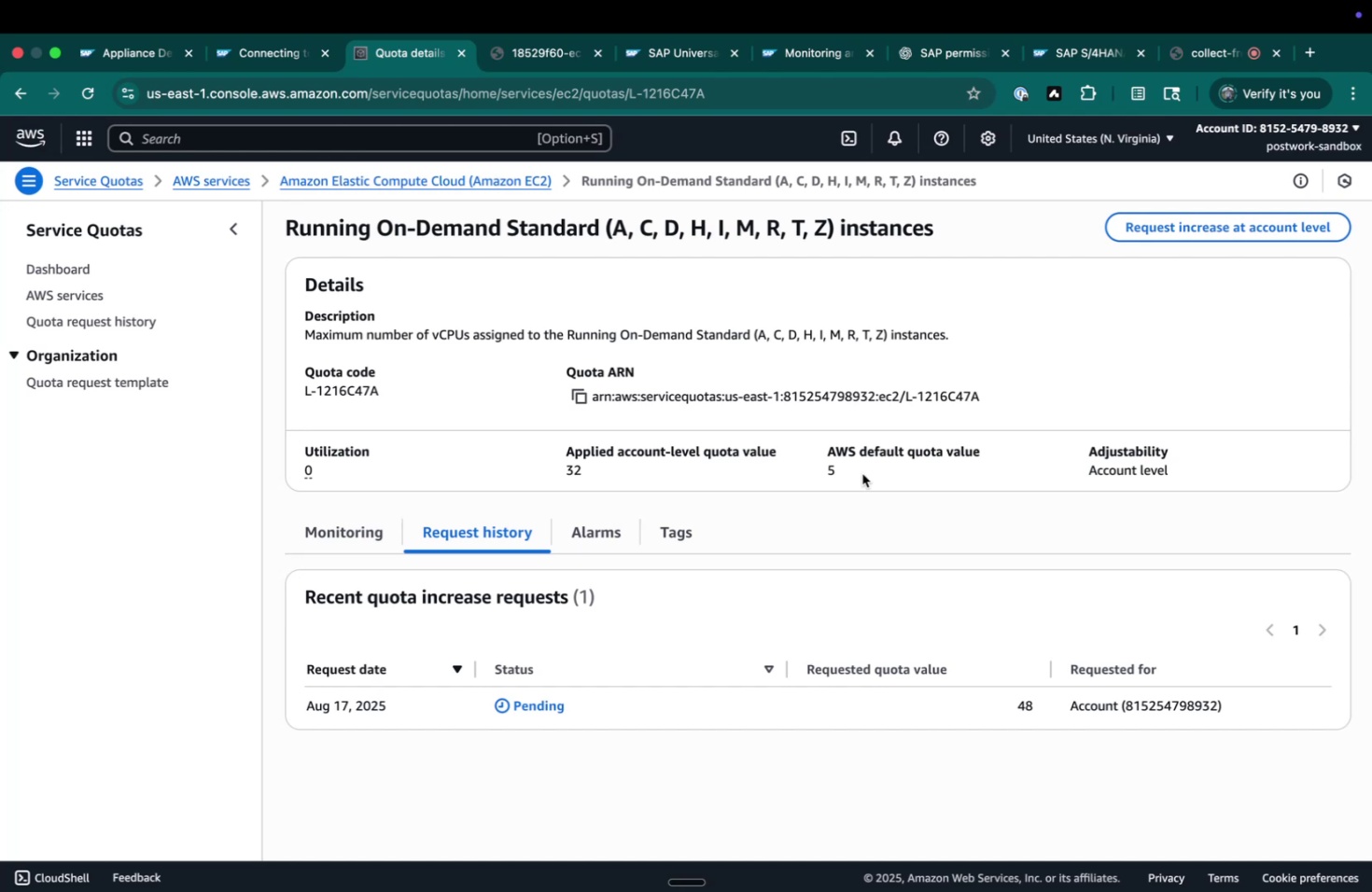 
scroll: coordinate [903, 286], scroll_direction: up, amount: 26.0
 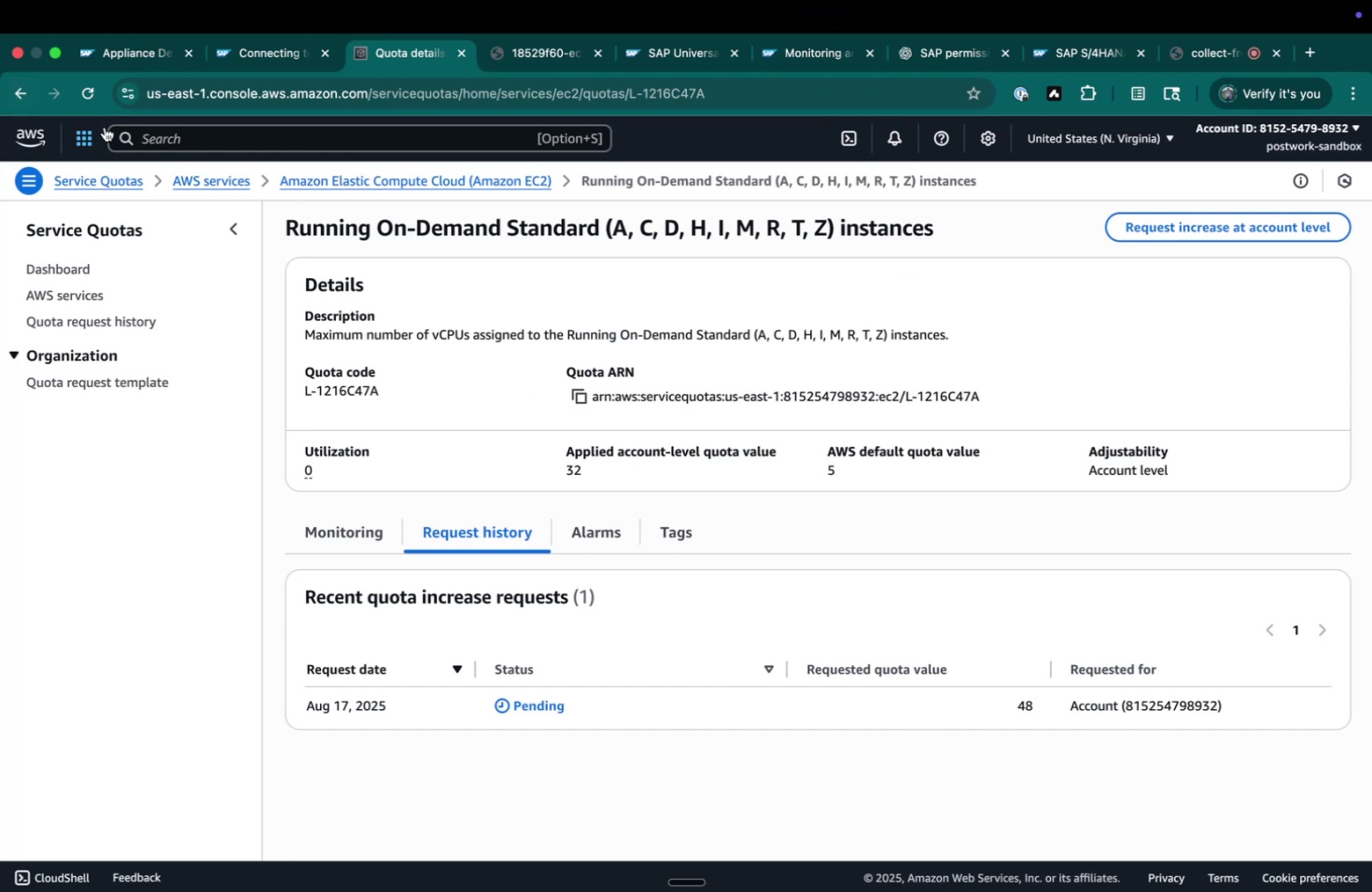 
left_click([100, 98])
 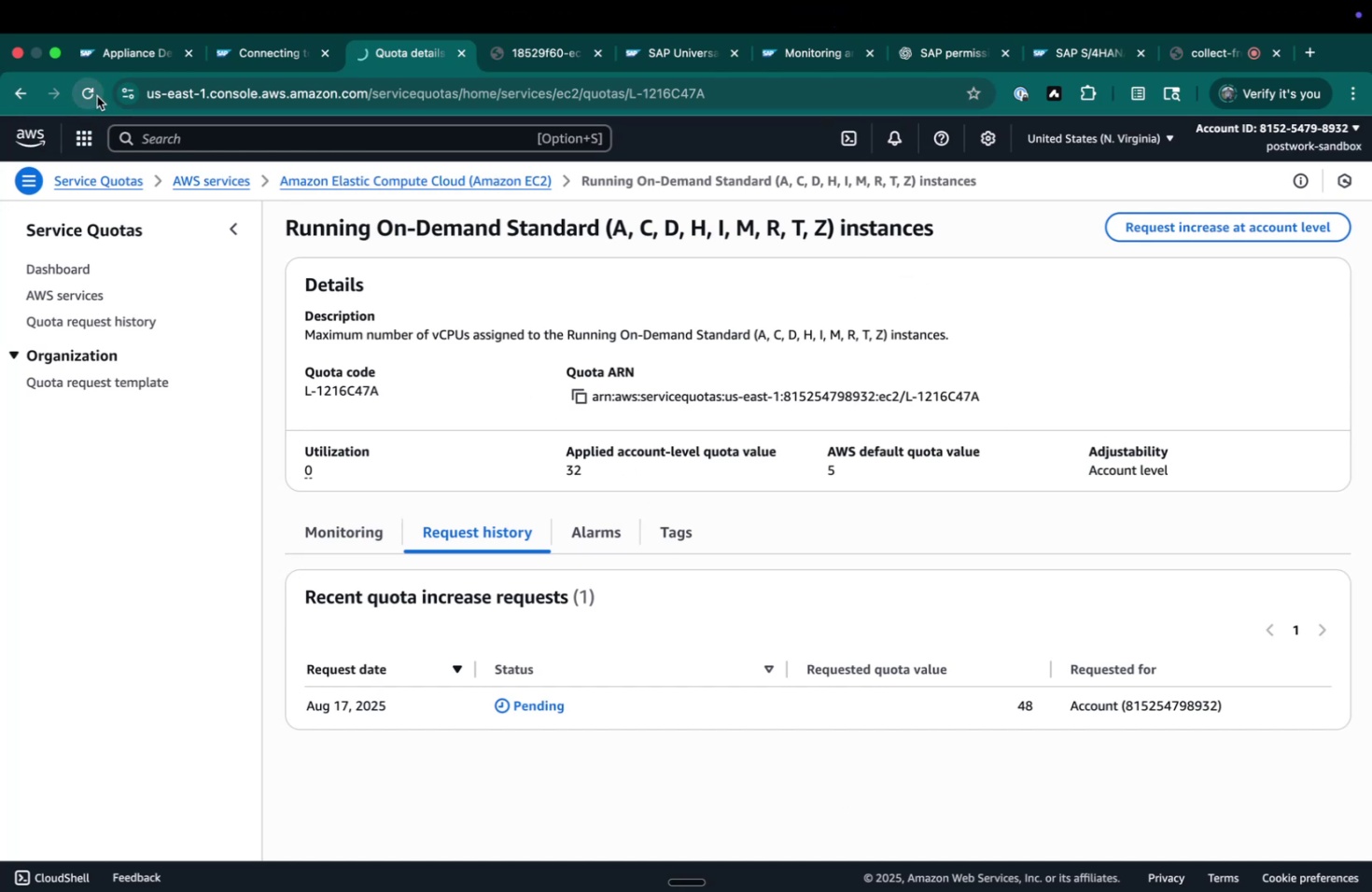 
mouse_move([186, 245])
 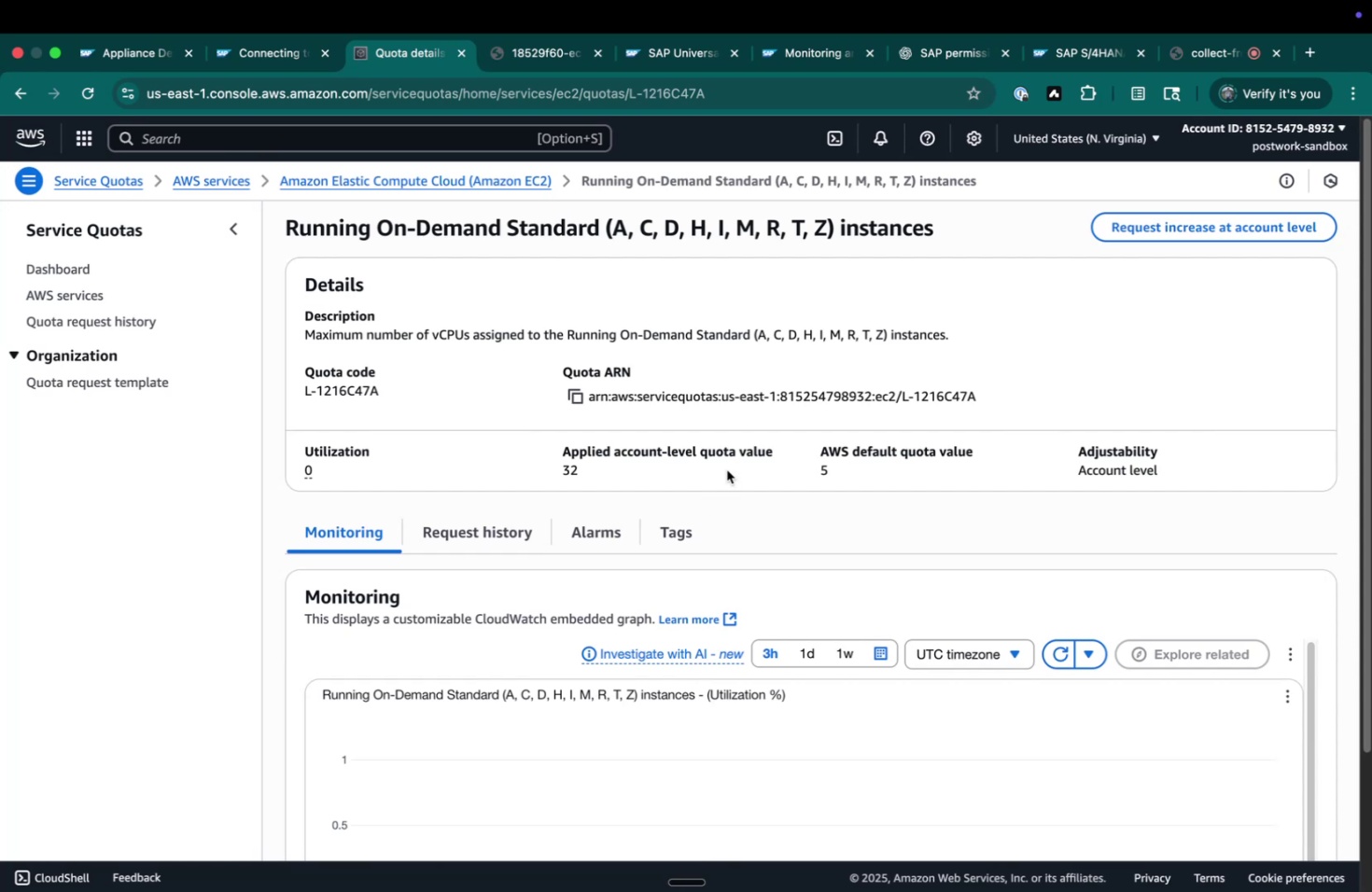 
scroll: coordinate [776, 471], scroll_direction: down, amount: 33.0
 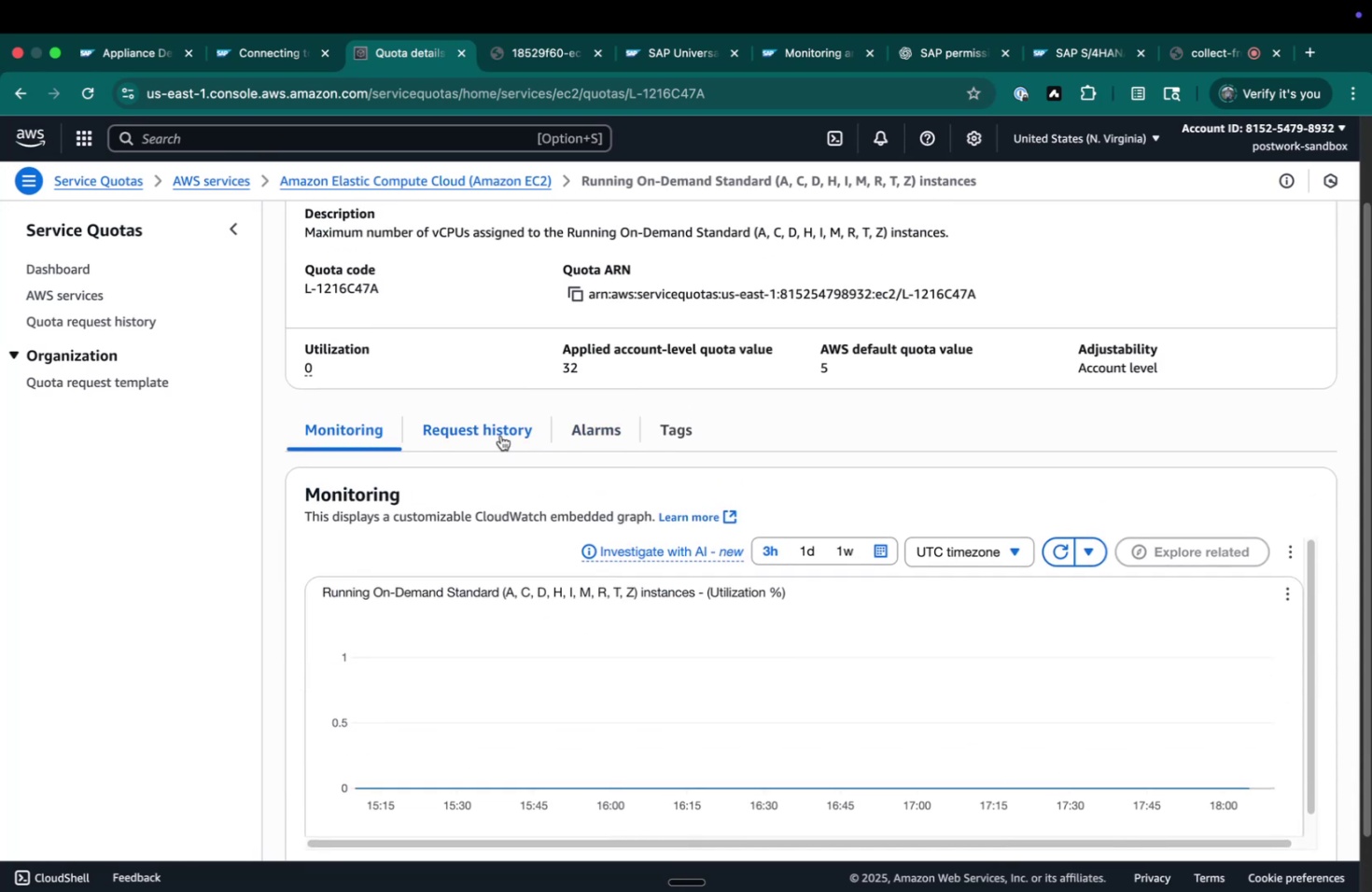 
left_click([499, 435])
 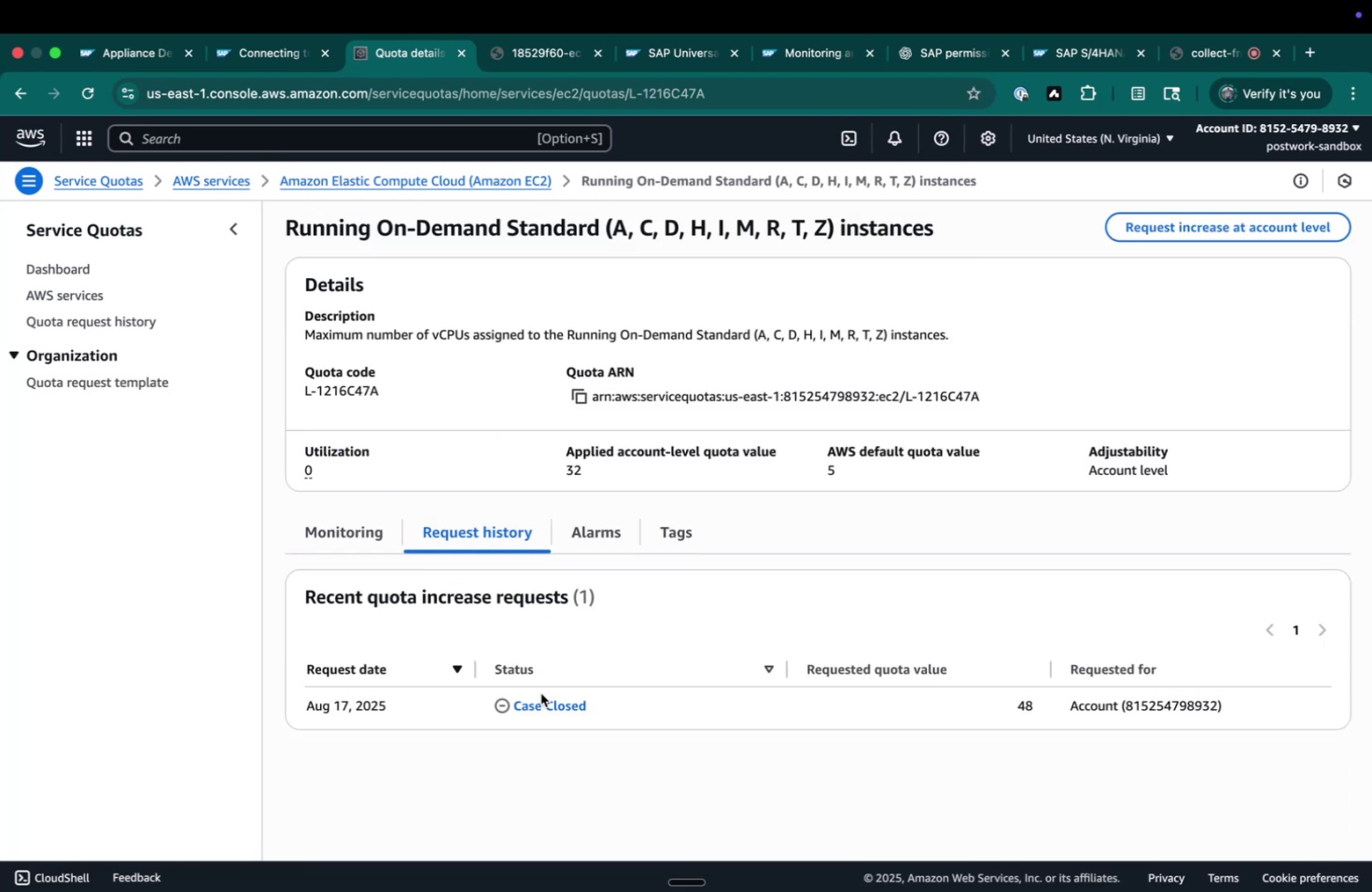 
left_click([548, 700])
 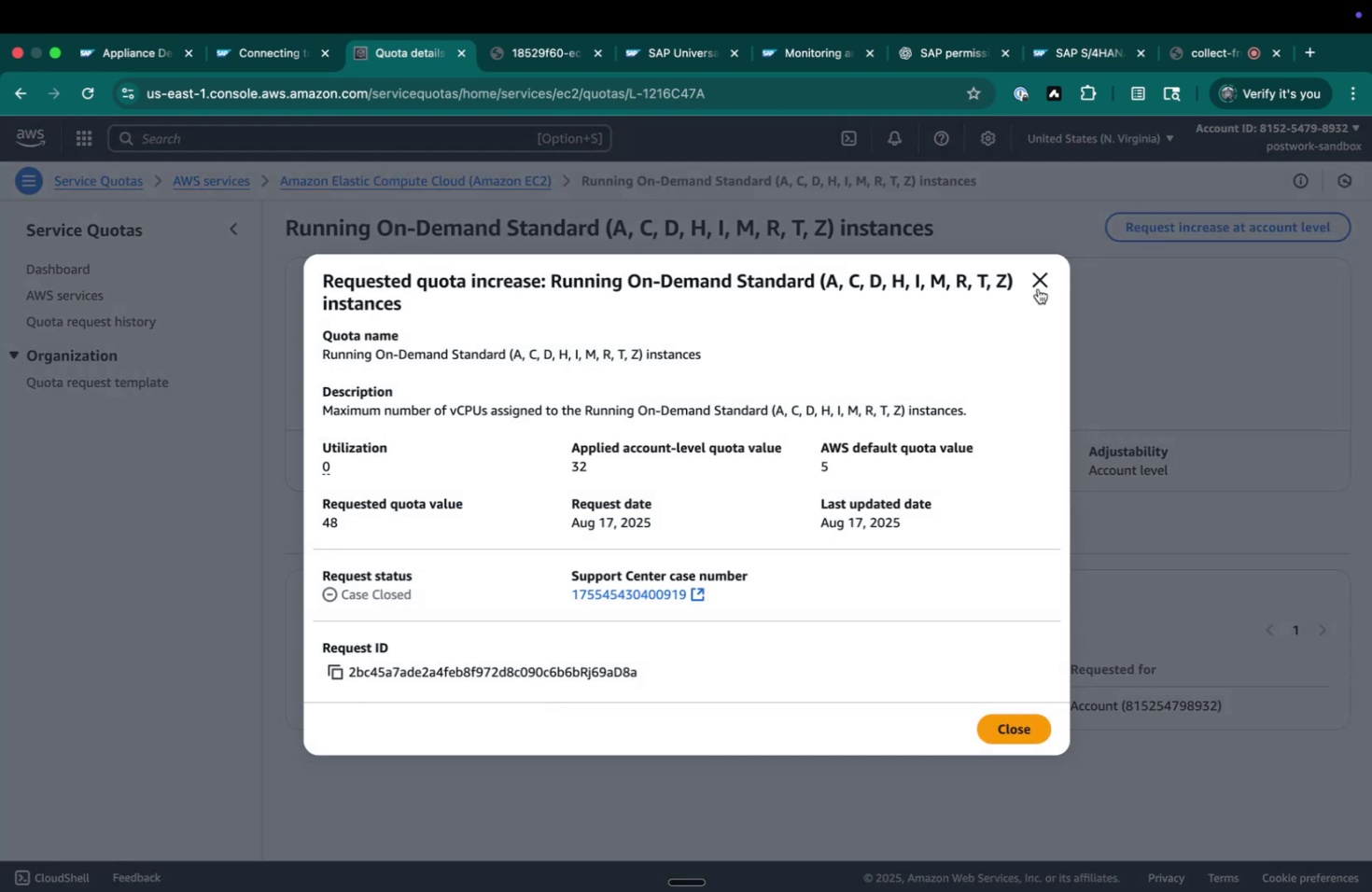 
left_click([1037, 288])
 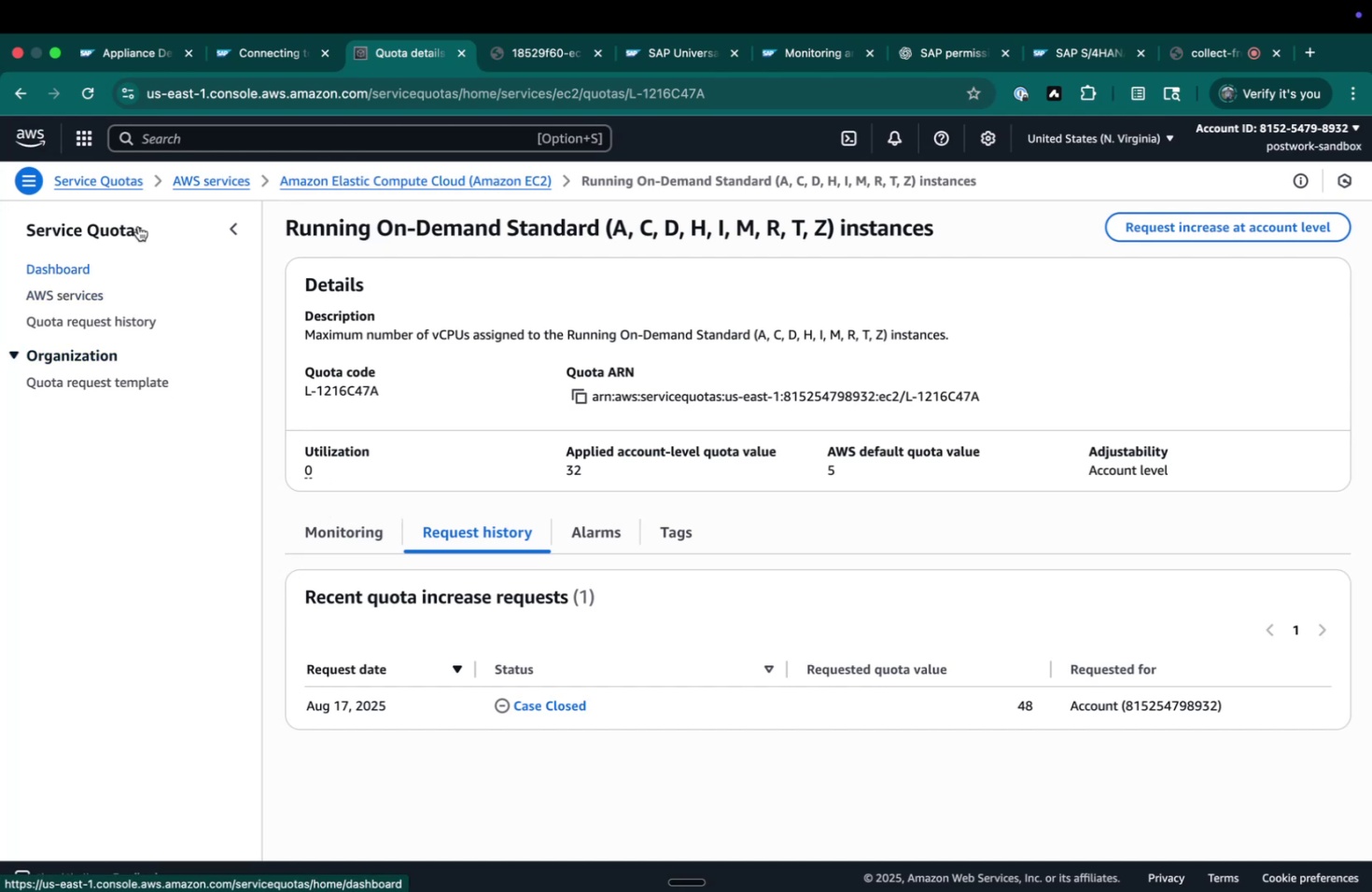 
left_click([457, 175])
 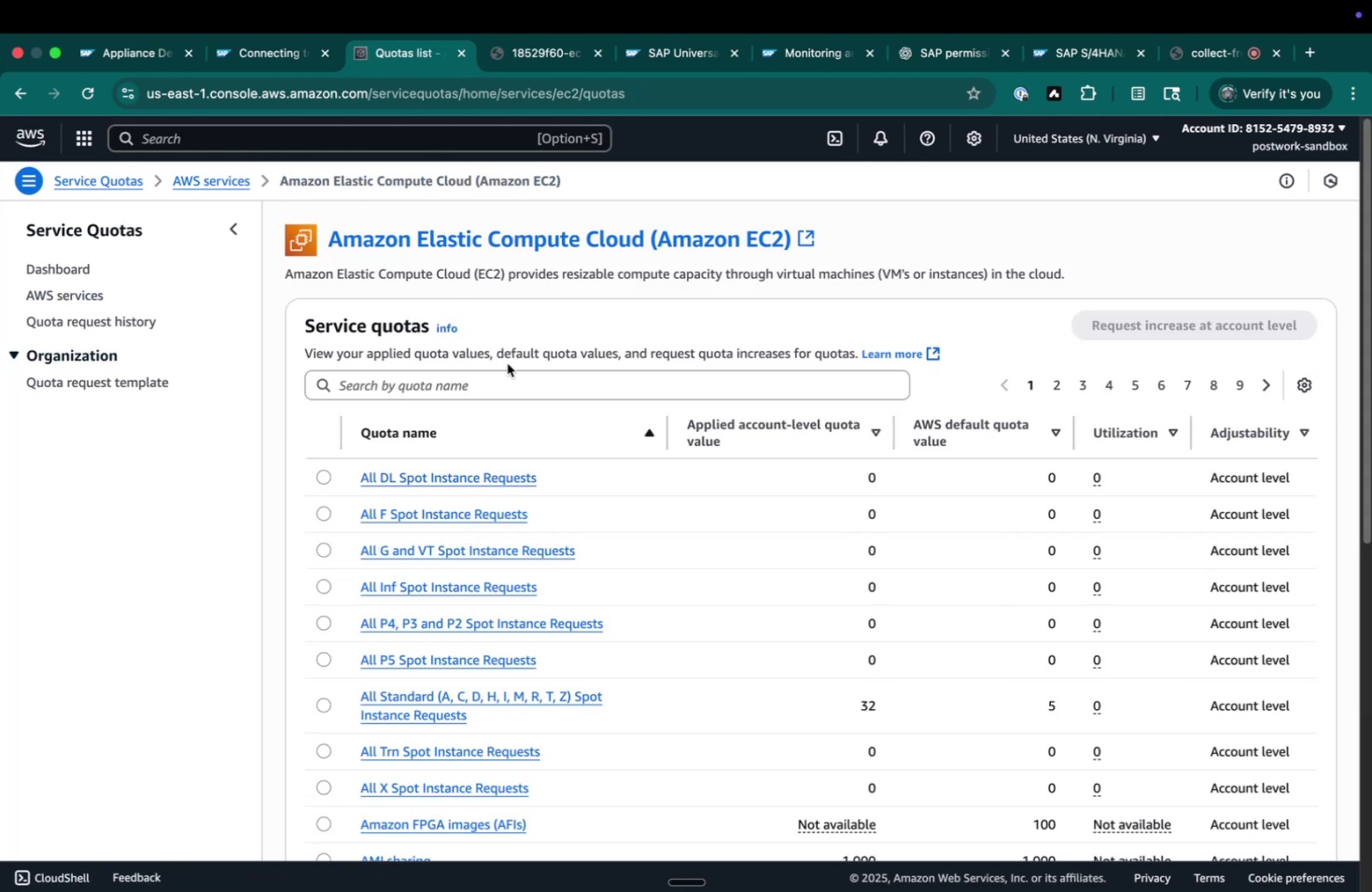 
double_click([510, 371])
 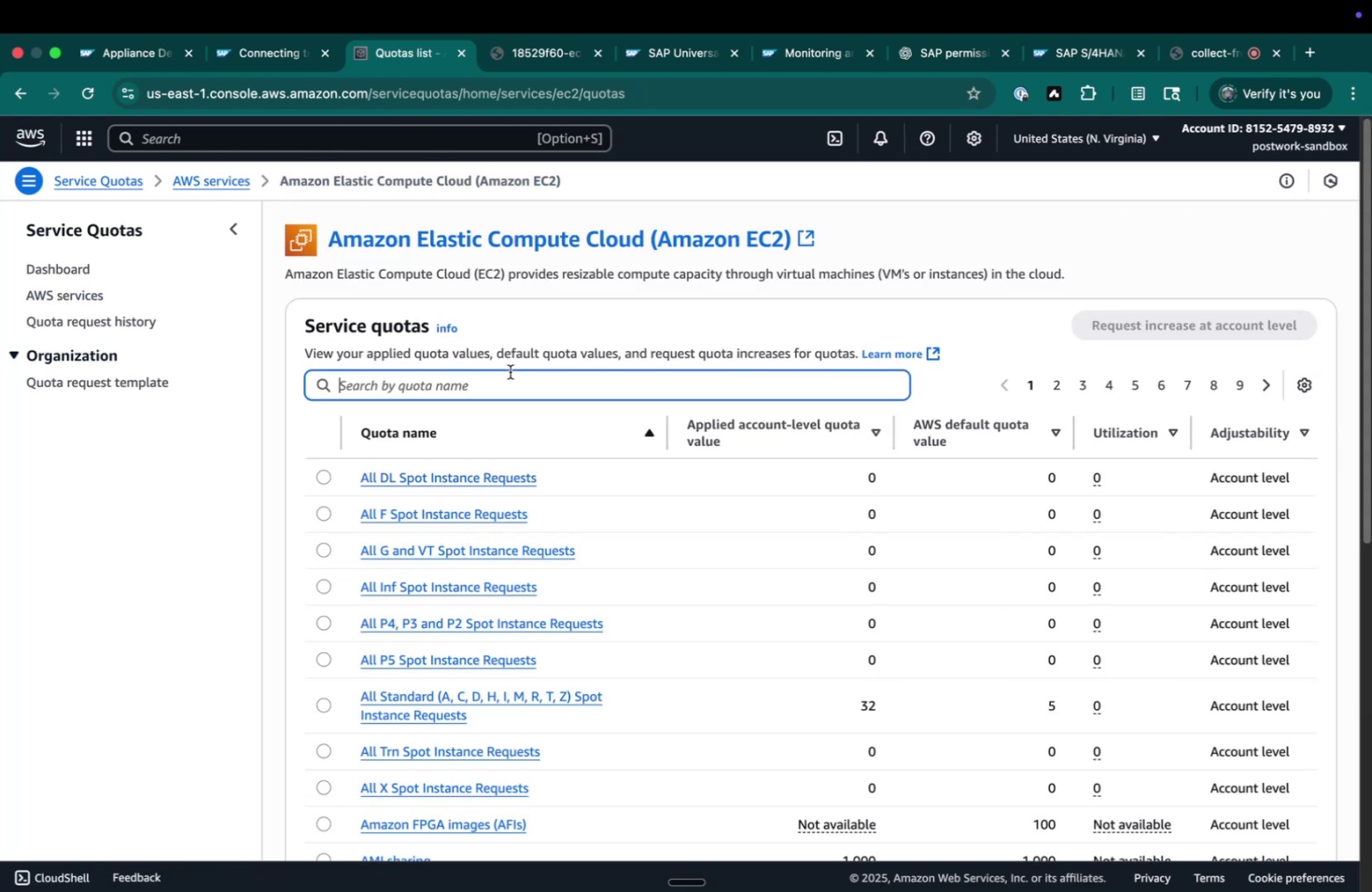 
type(standar)
 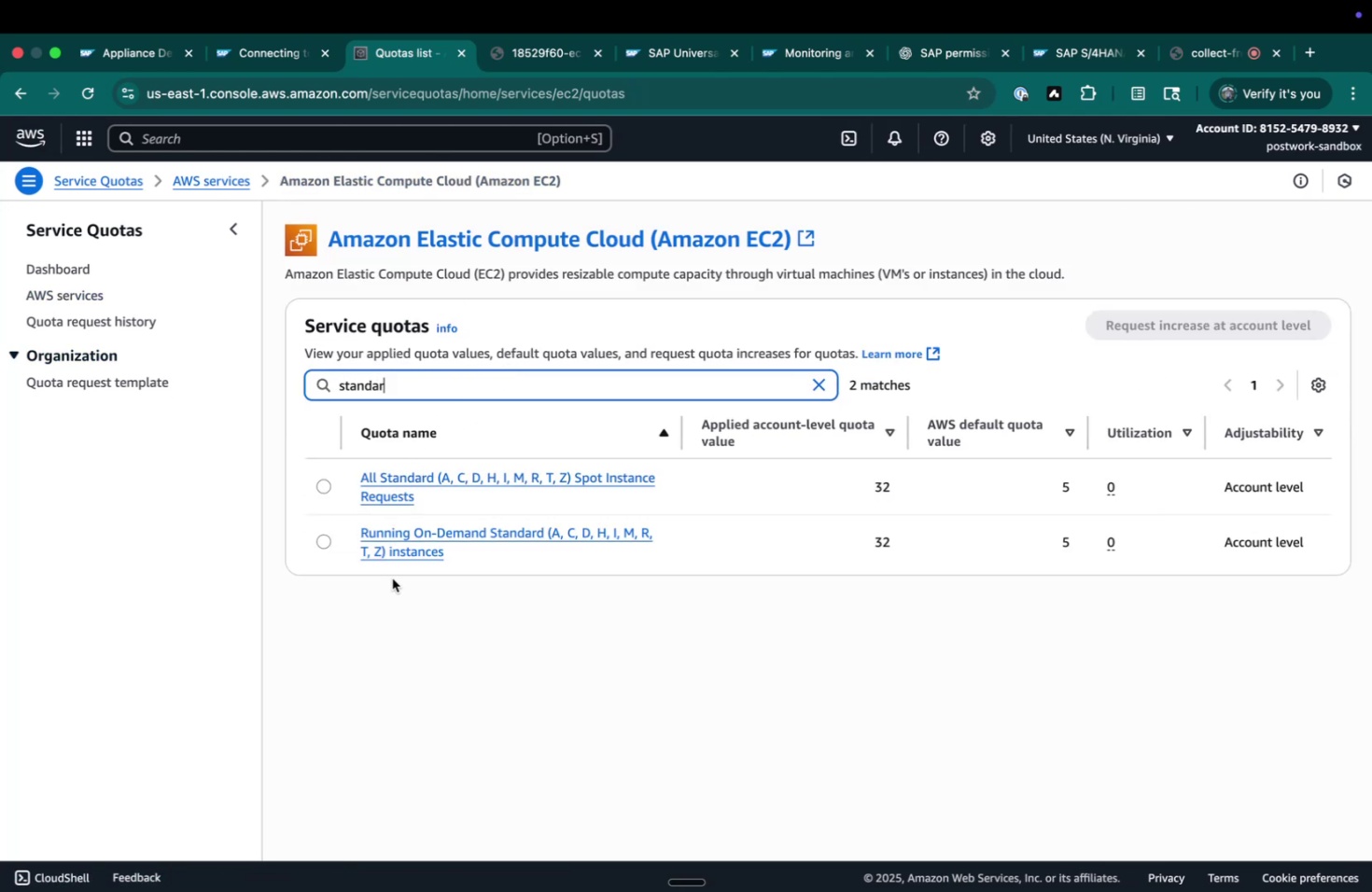 
left_click([408, 542])
 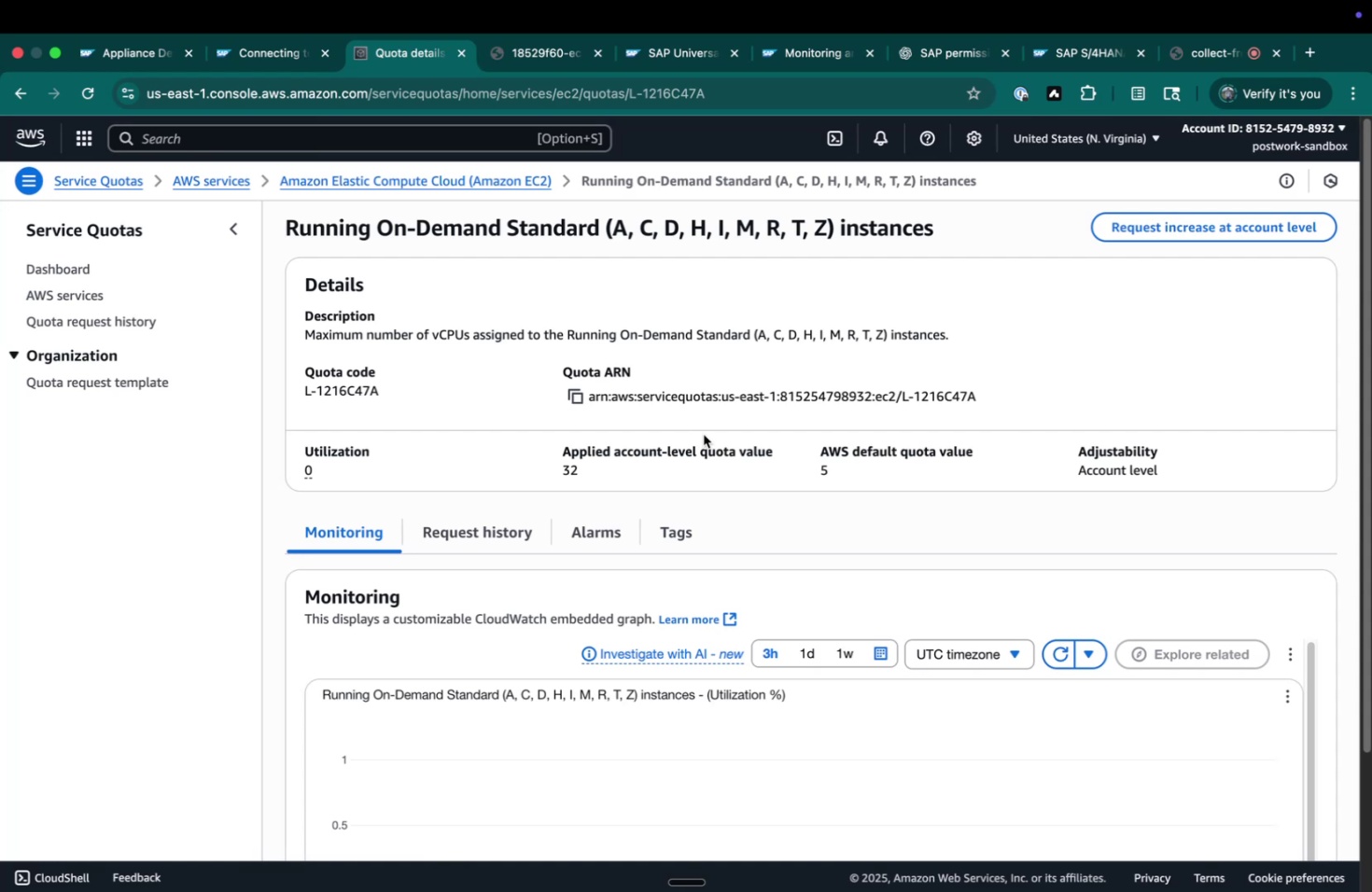 
scroll: coordinate [703, 427], scroll_direction: down, amount: 21.0
 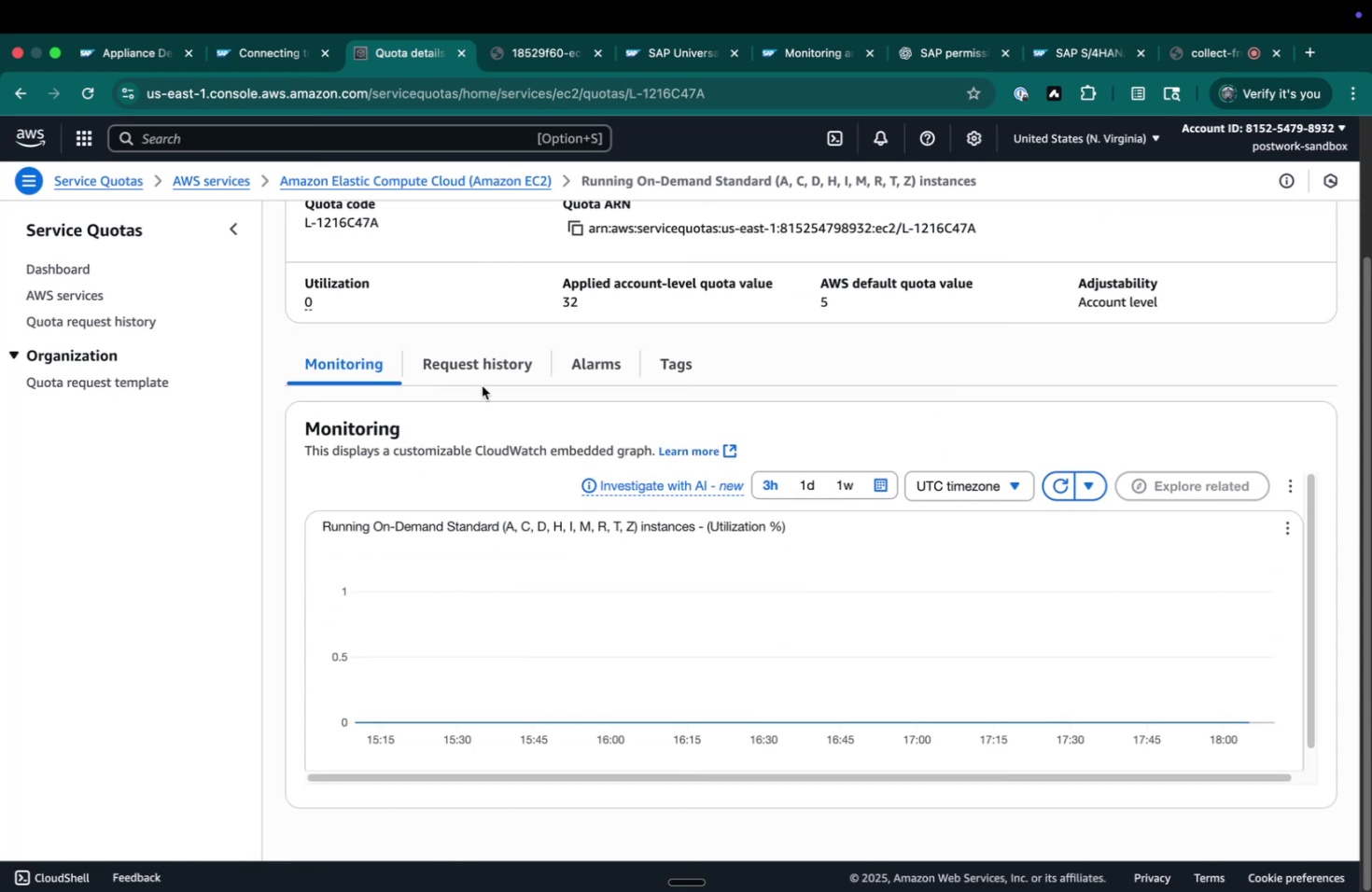 
double_click([478, 352])
 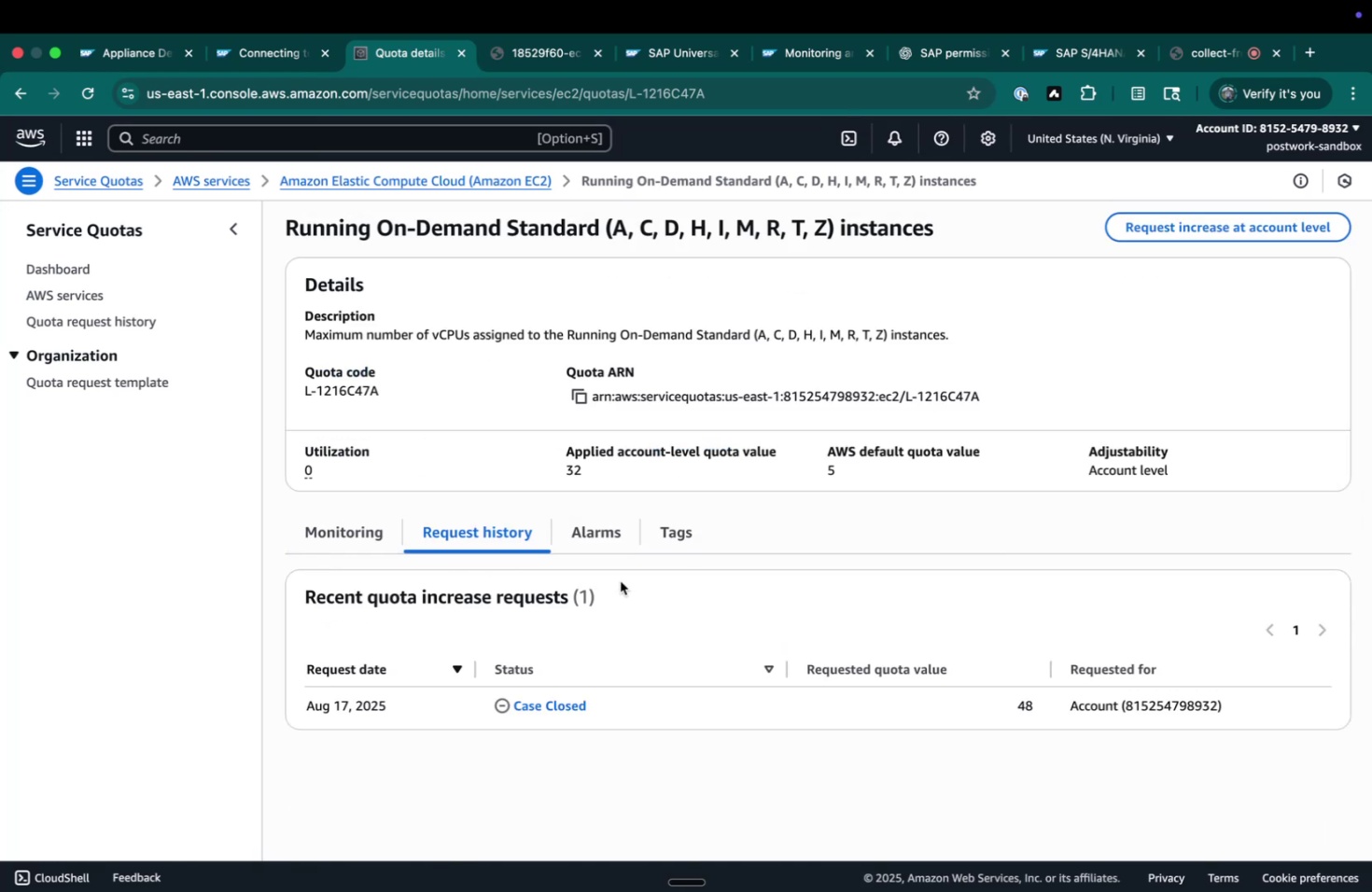 
mouse_move([548, 669])
 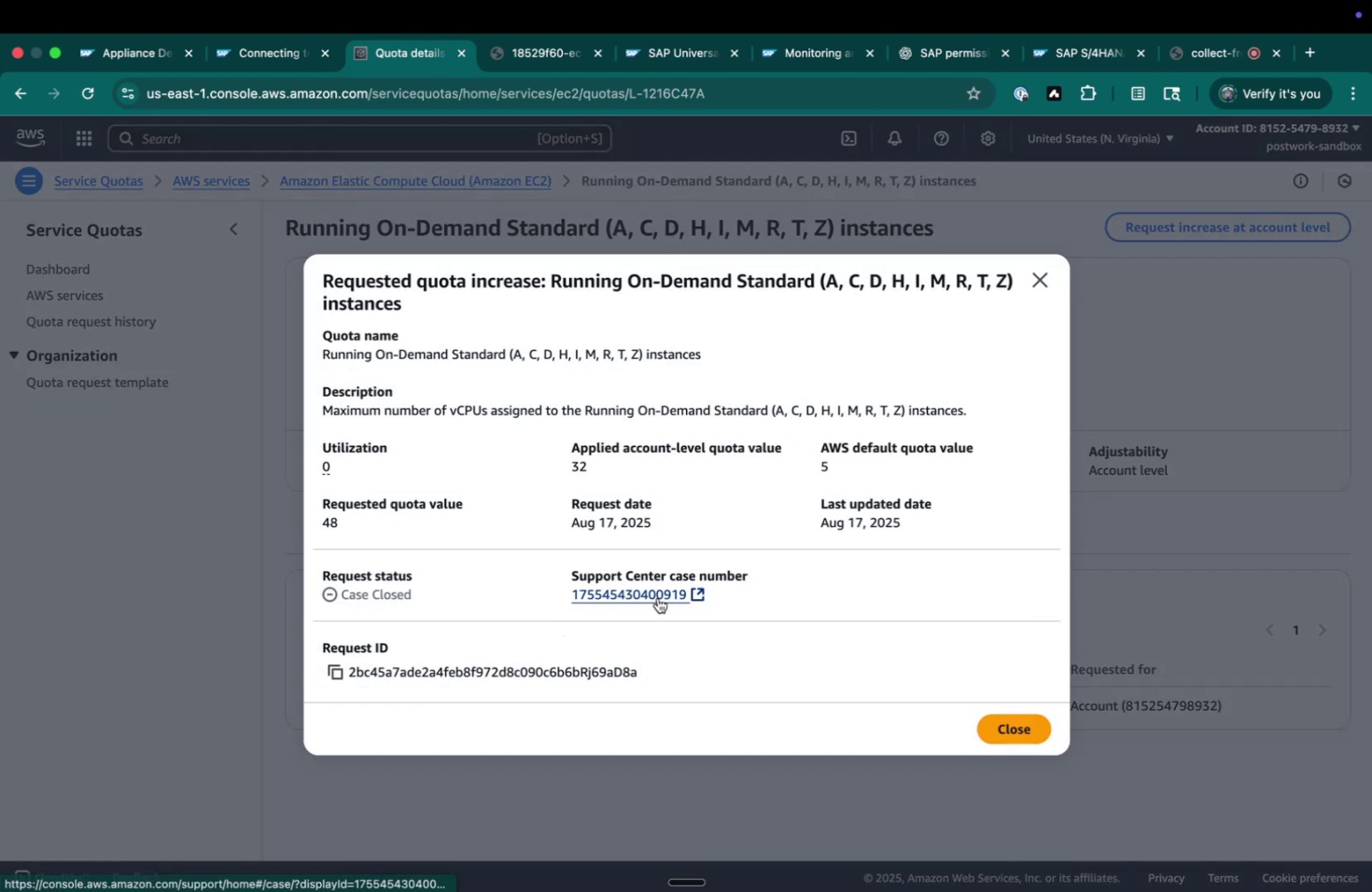 
left_click([658, 597])
 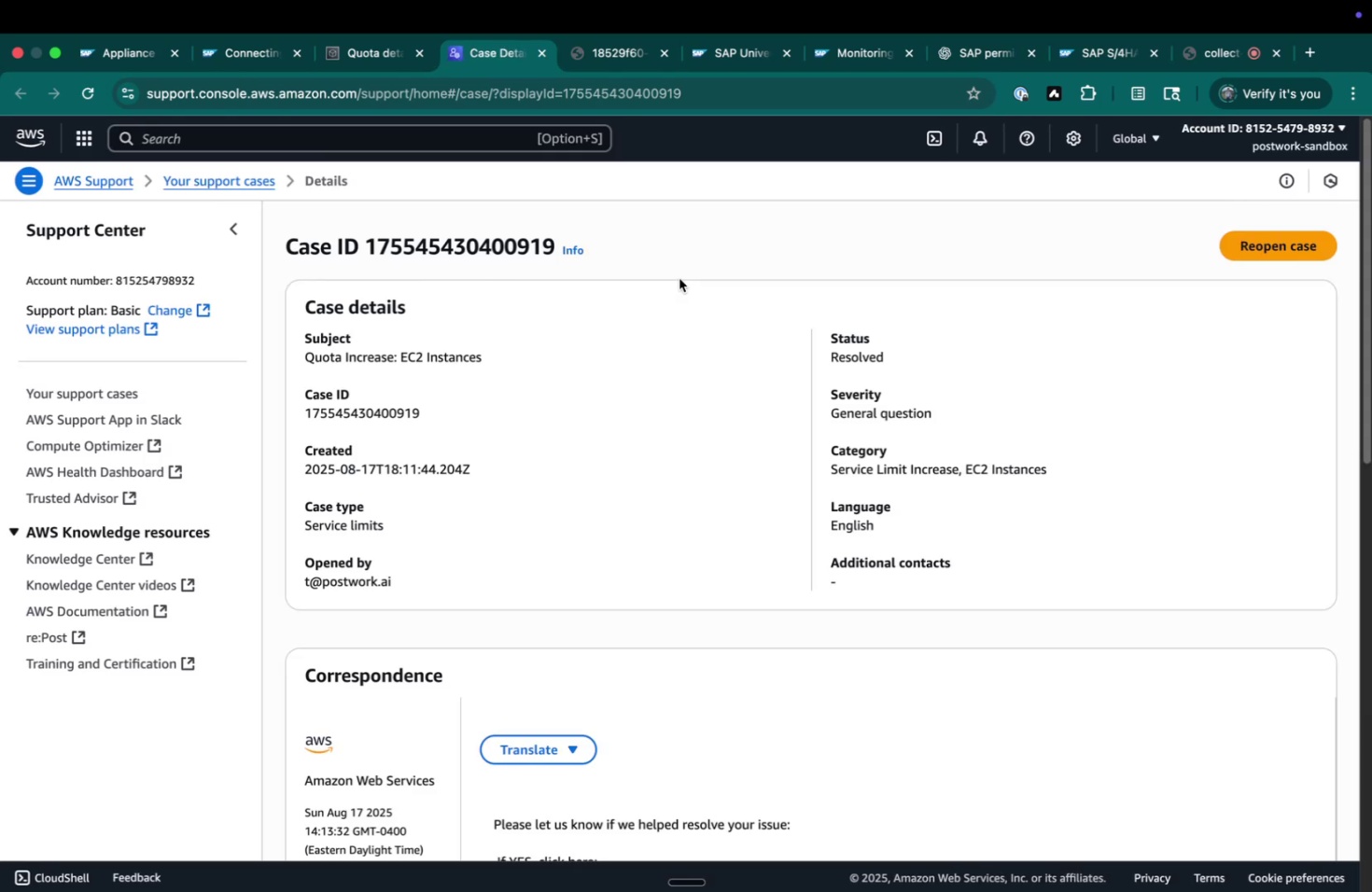 
wait(5.25)
 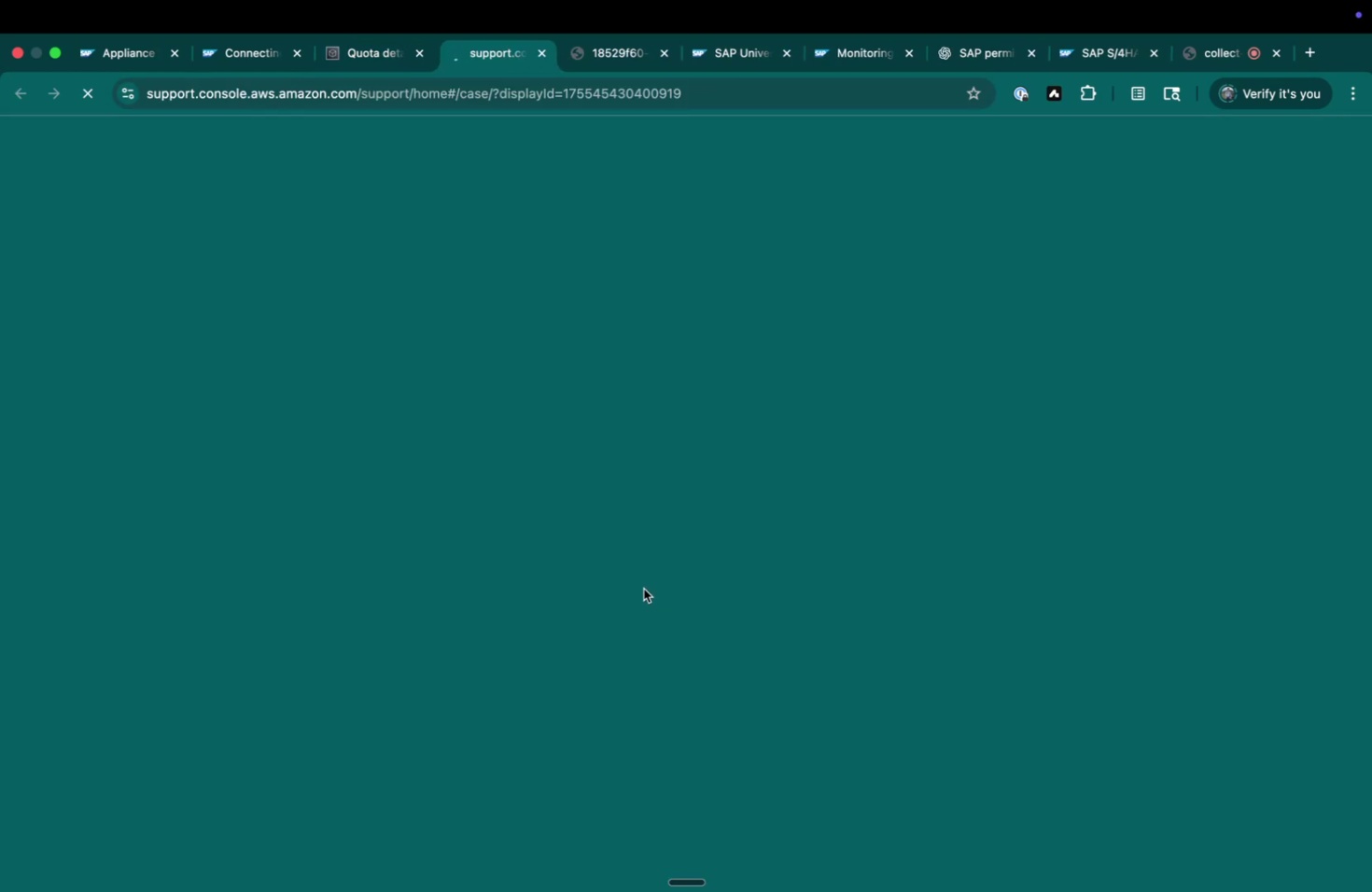 
scroll: coordinate [788, 430], scroll_direction: down, amount: 19.0
 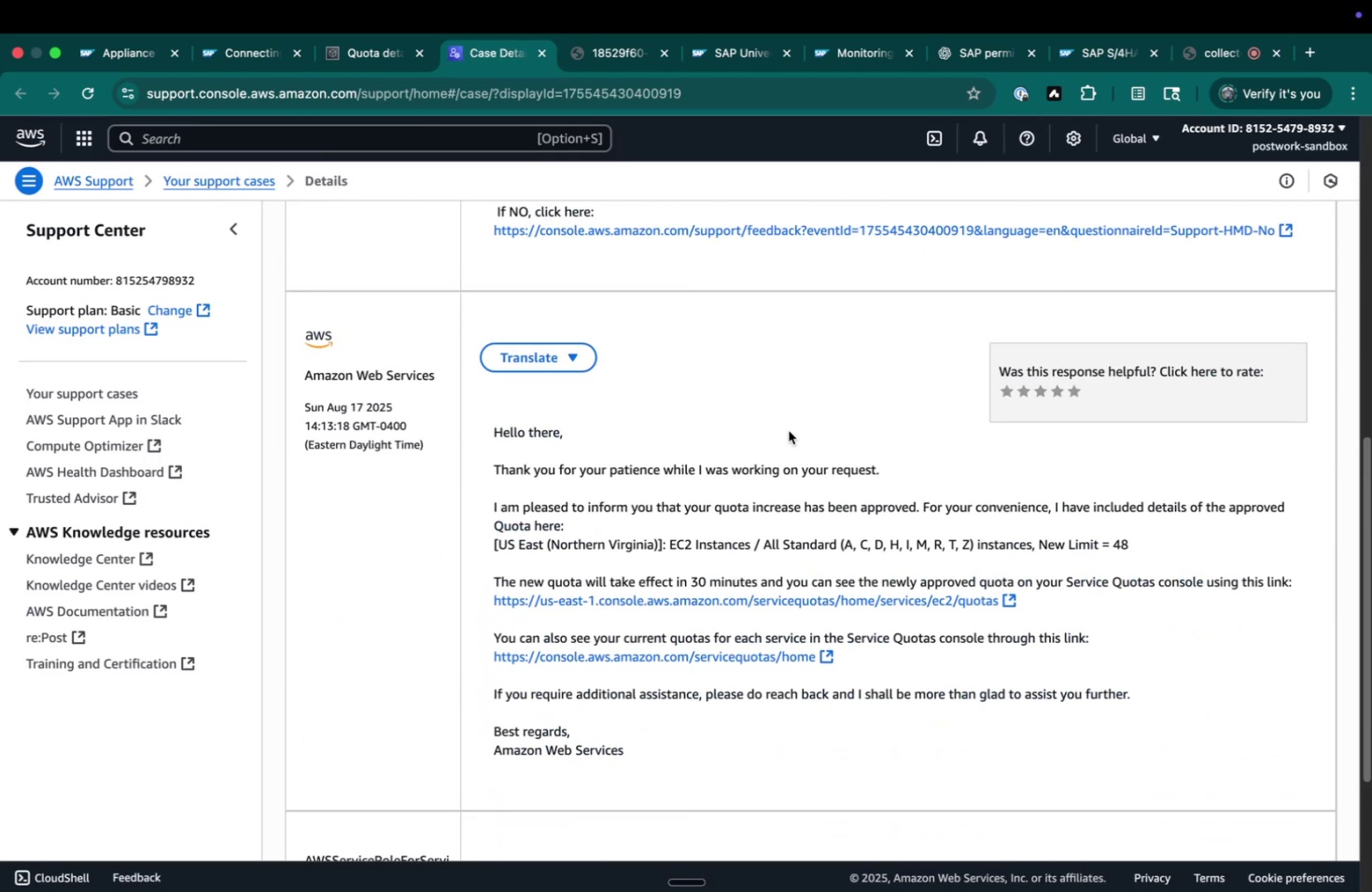 
left_click_drag(start_coordinate=[693, 509], to_coordinate=[879, 546])
 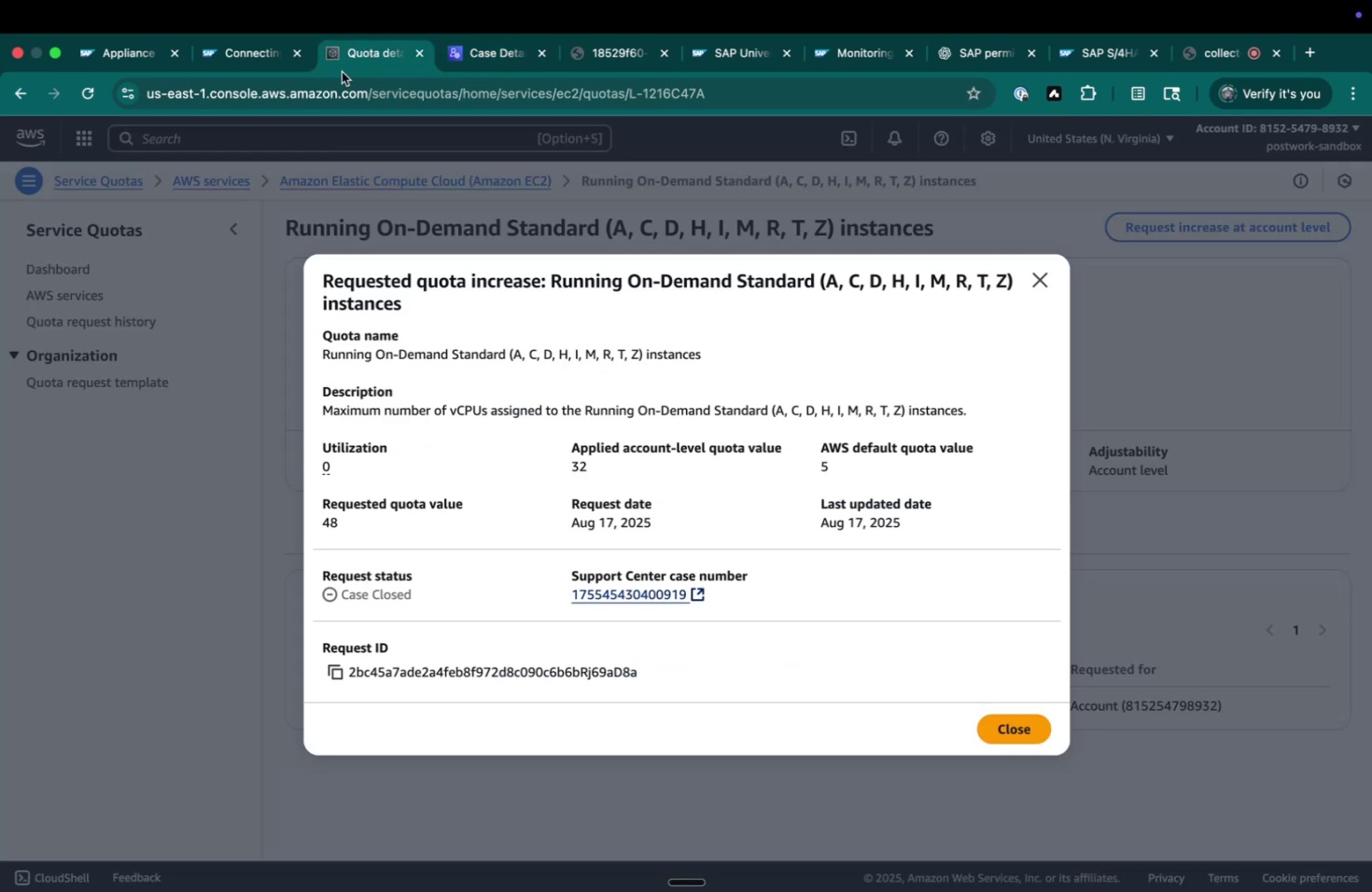 
left_click([507, 218])
 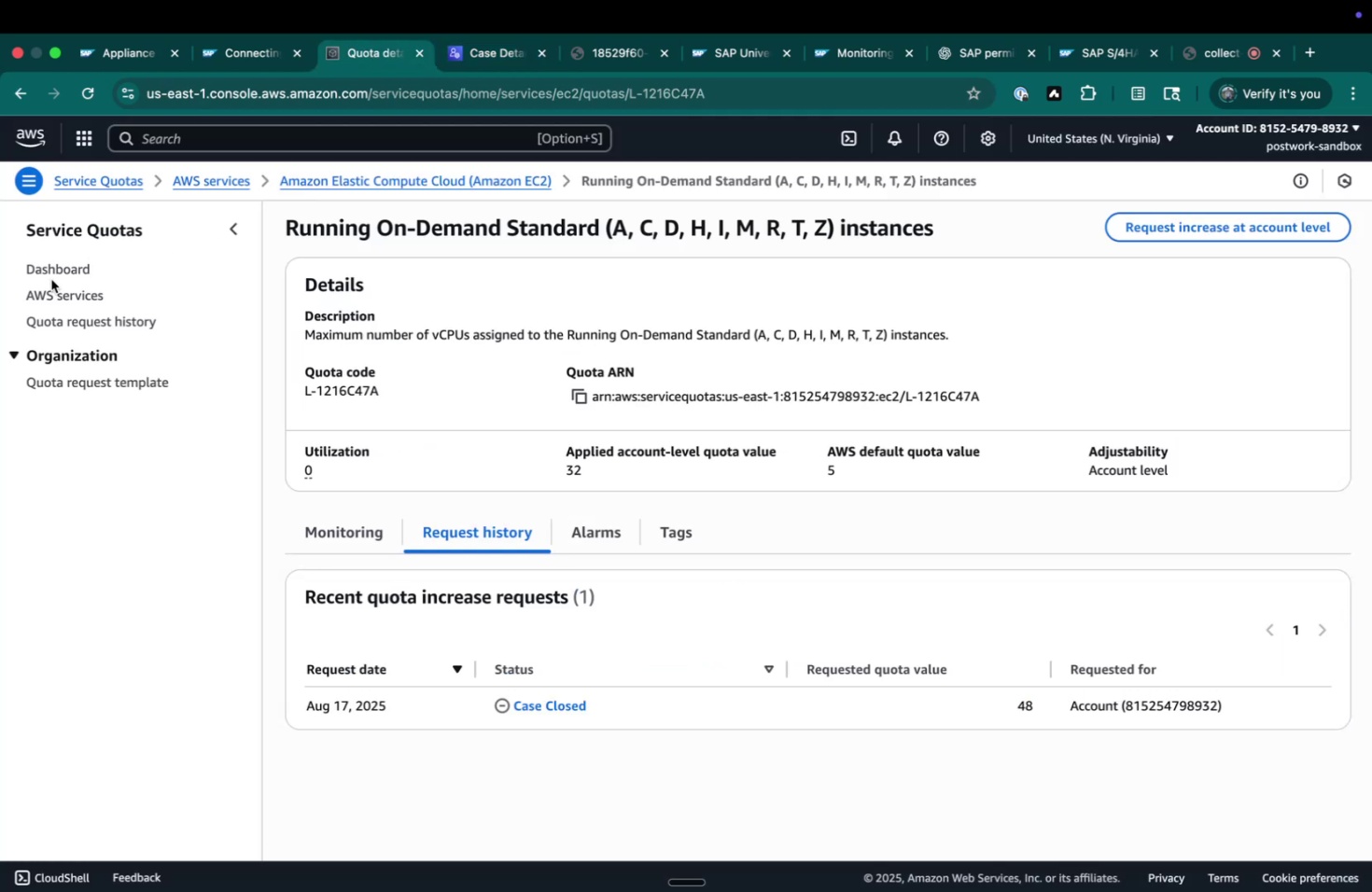 
double_click([51, 272])
 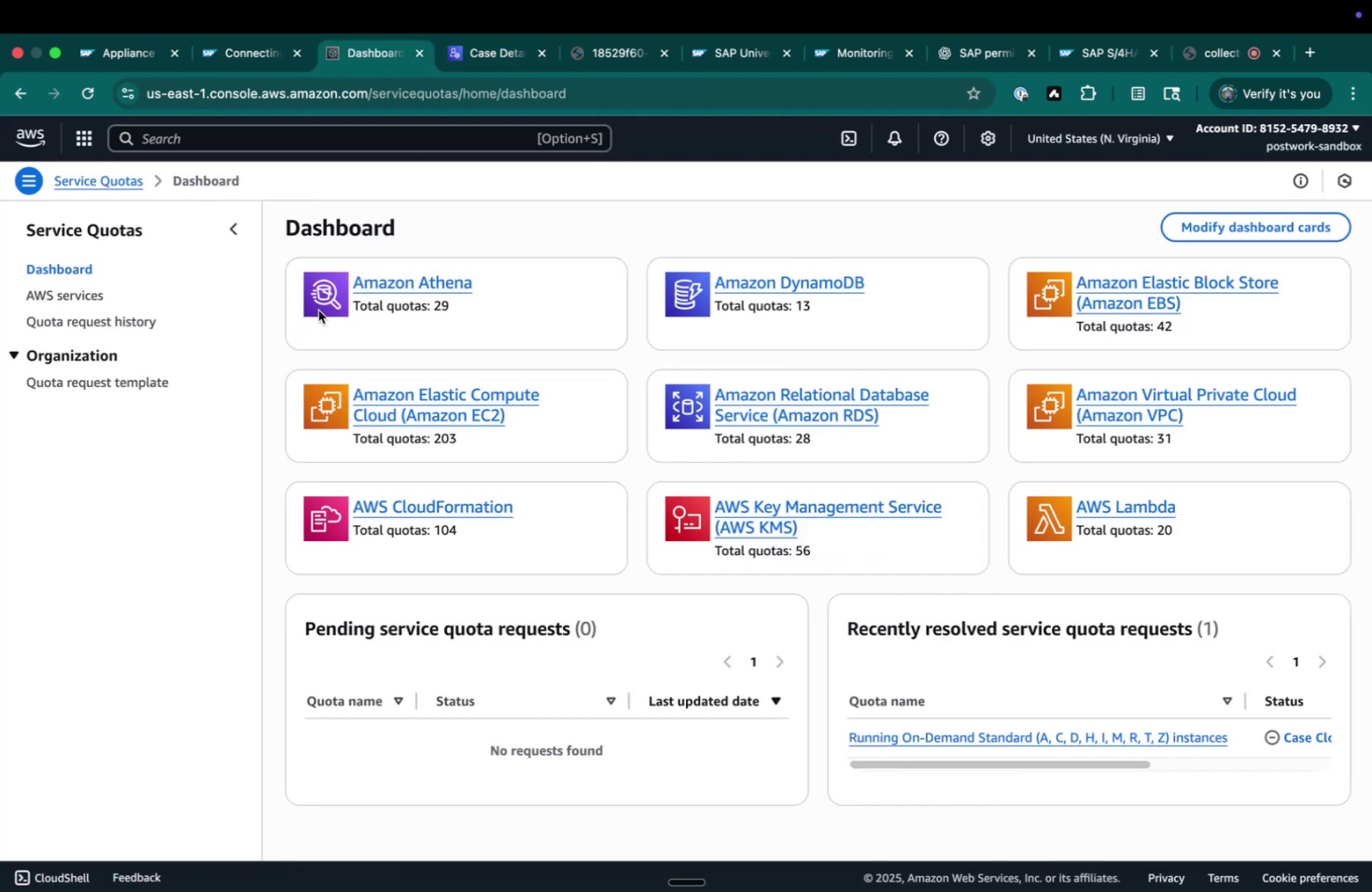 
key(Meta+CommandLeft)
 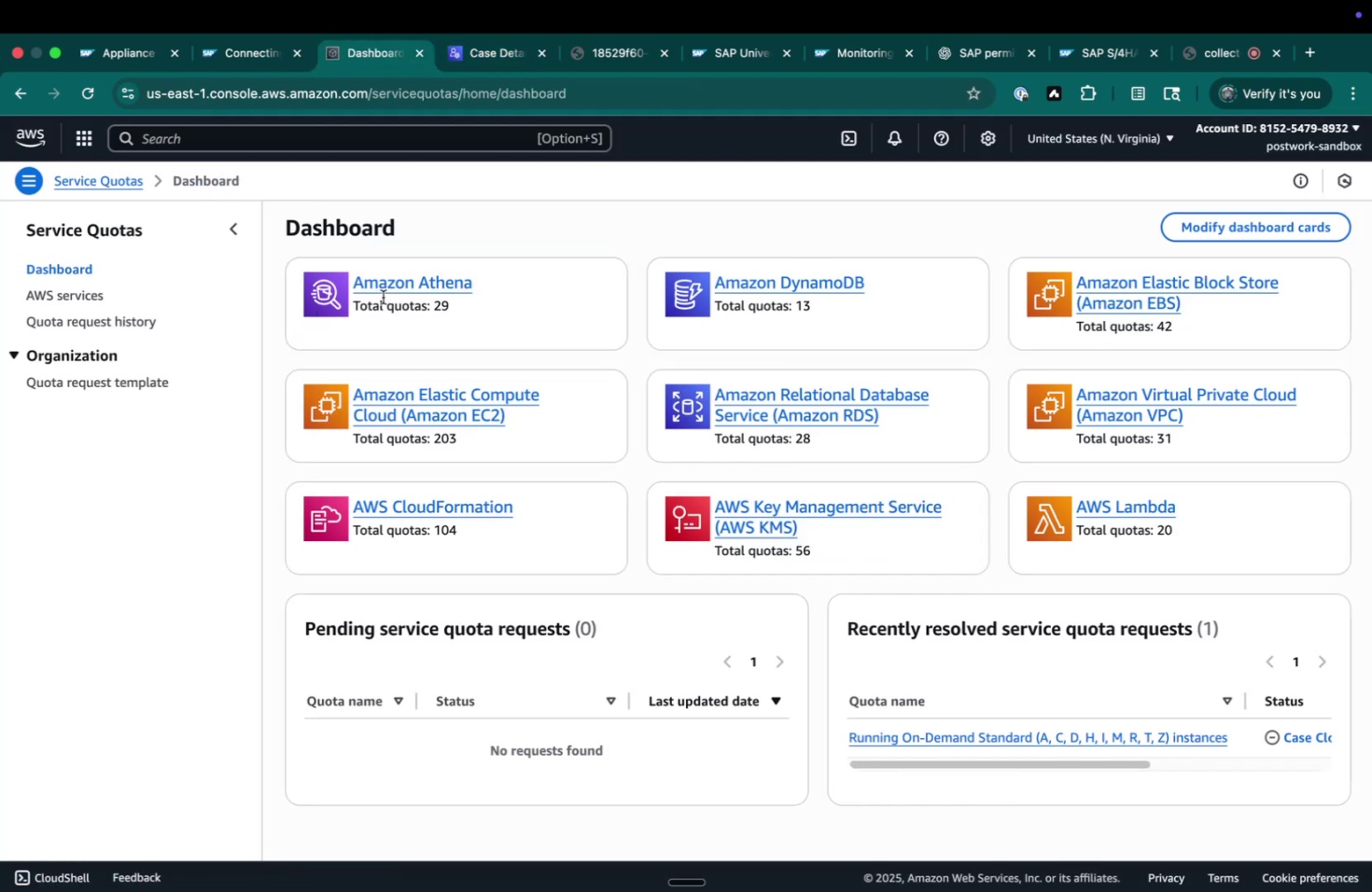 
key(Meta+Shift+ShiftLeft)
 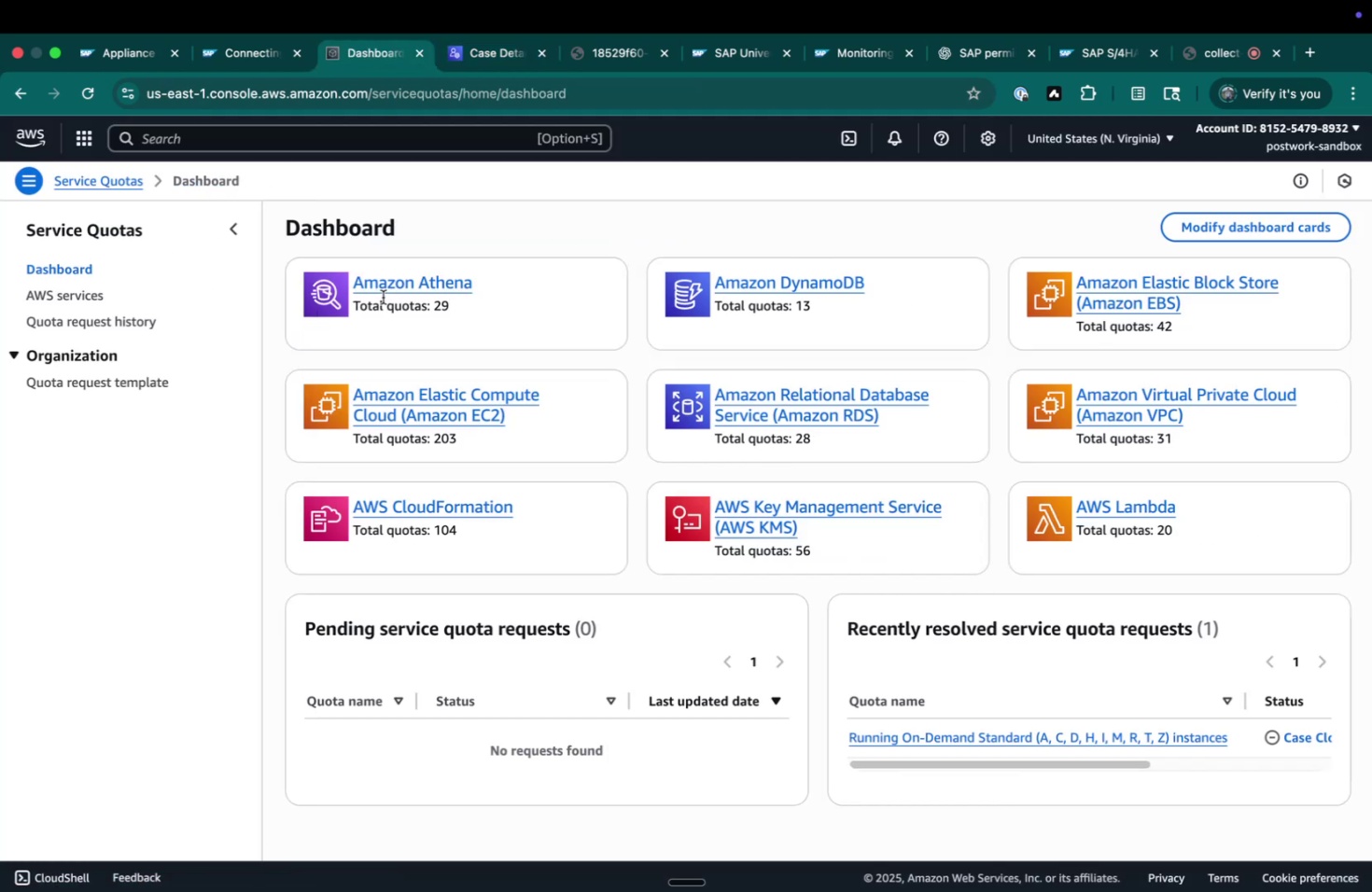 
key(Meta+Shift+R)
 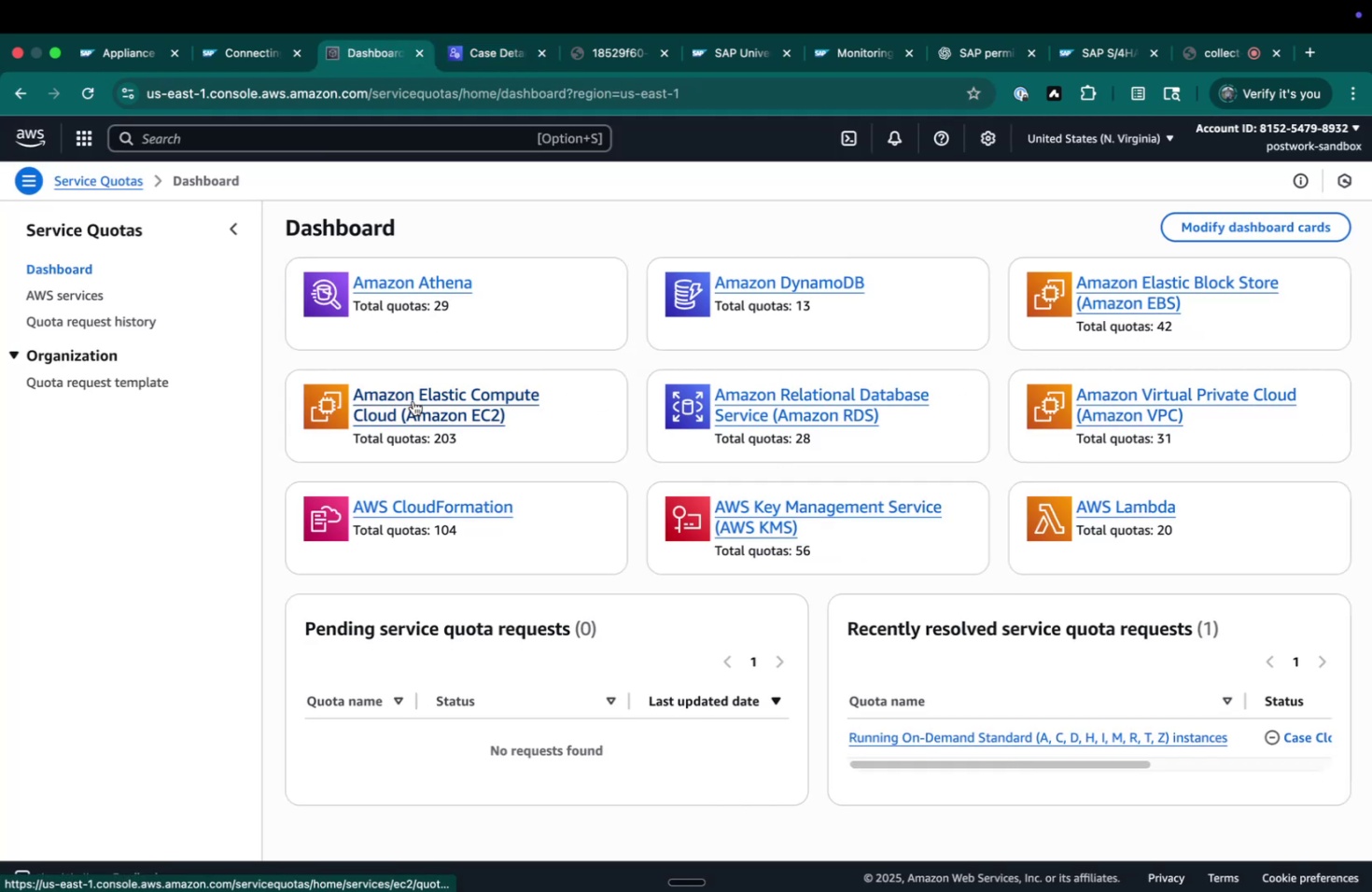 
left_click([439, 385])
 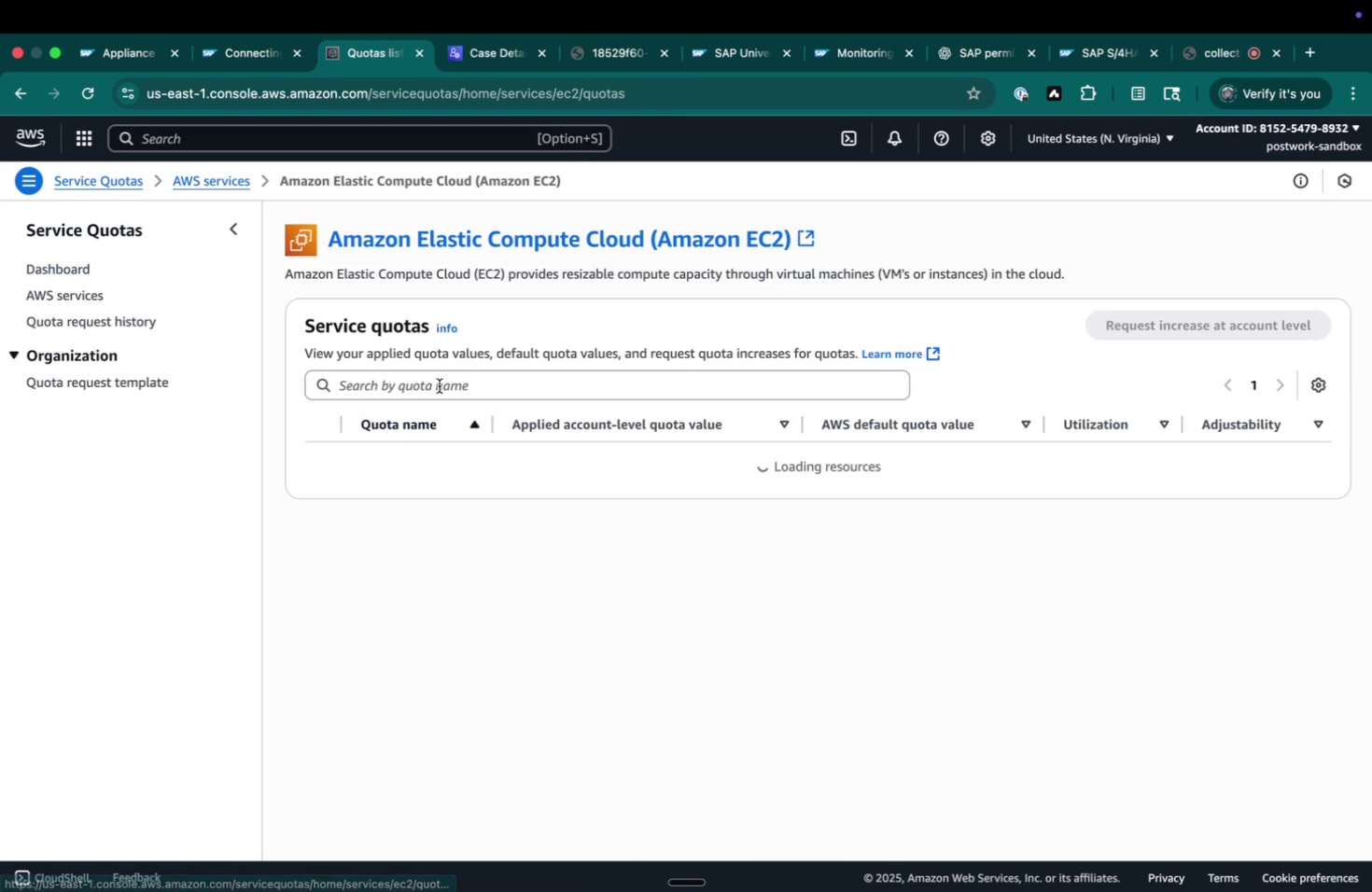 
left_click([439, 385])
 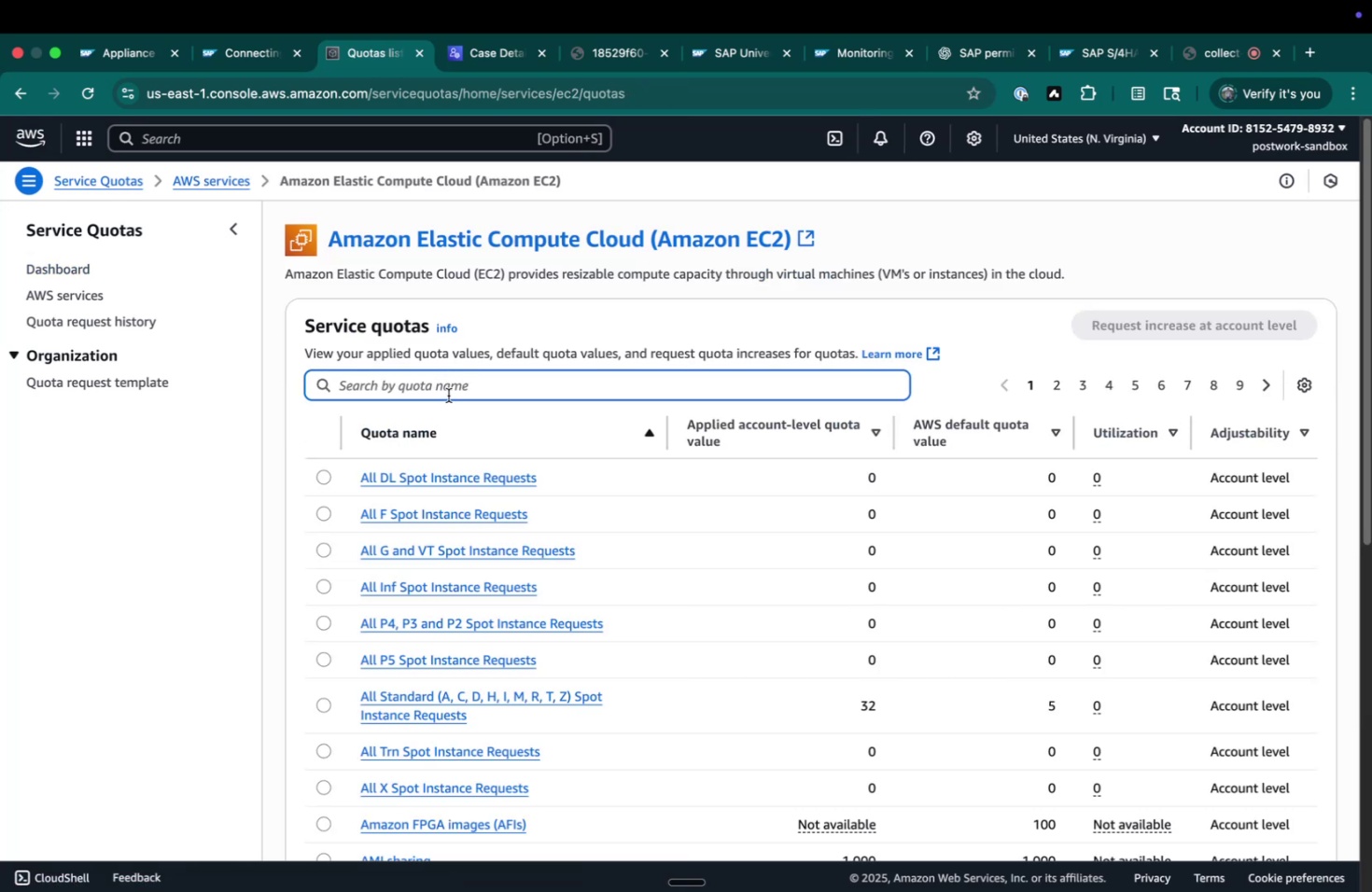 
type(standard)
 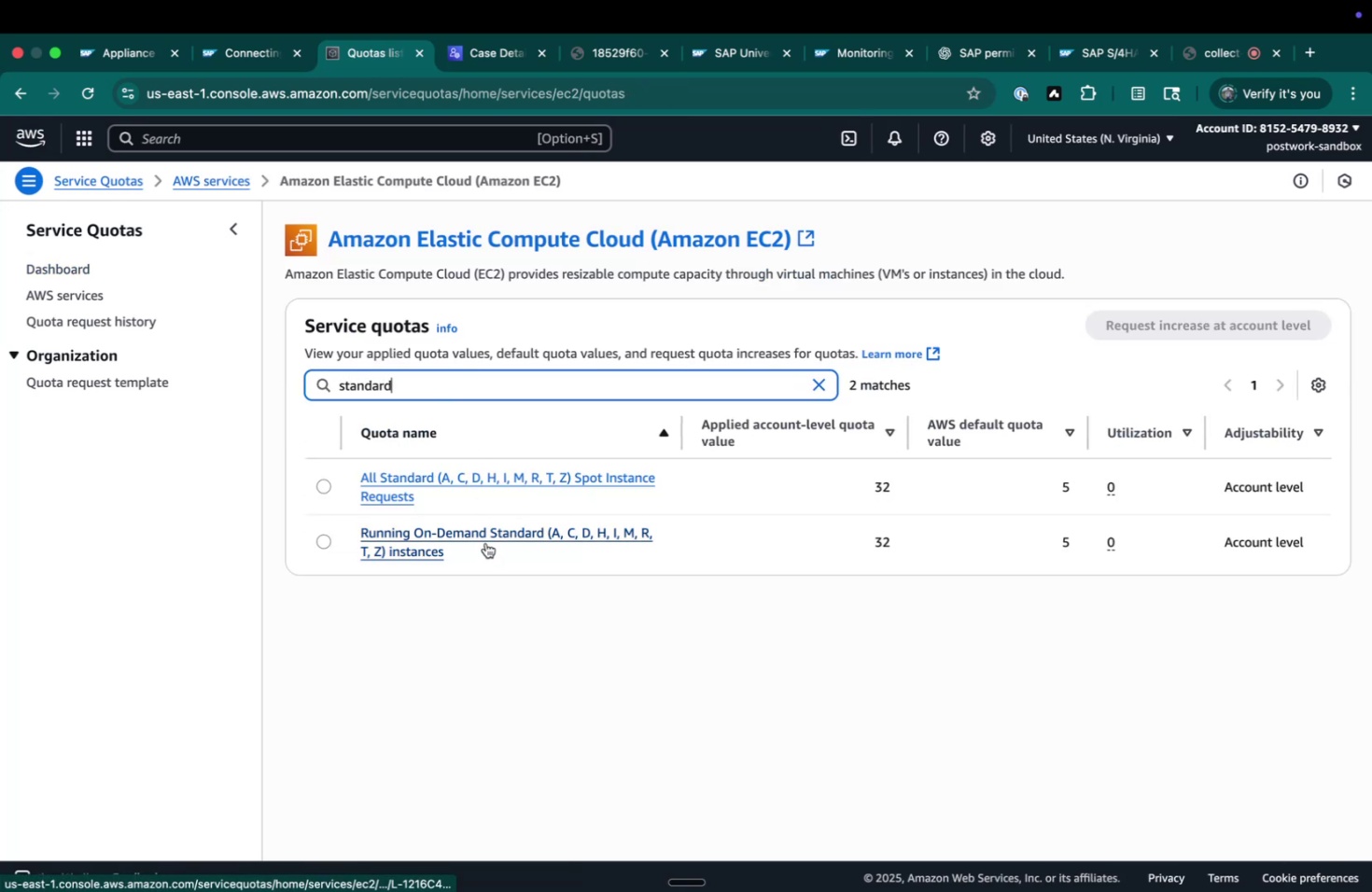 
left_click([485, 542])
 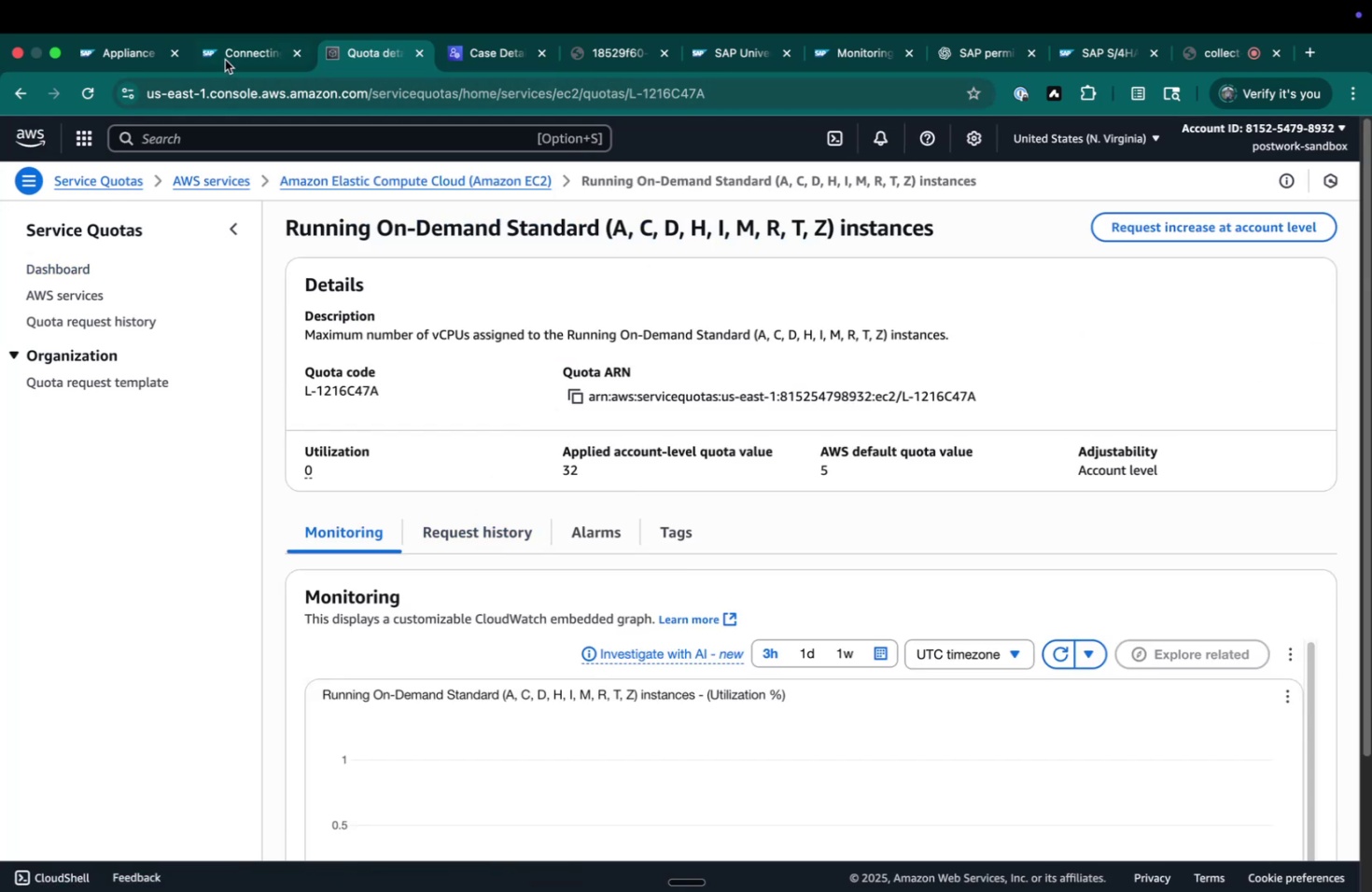 
left_click([135, 51])
 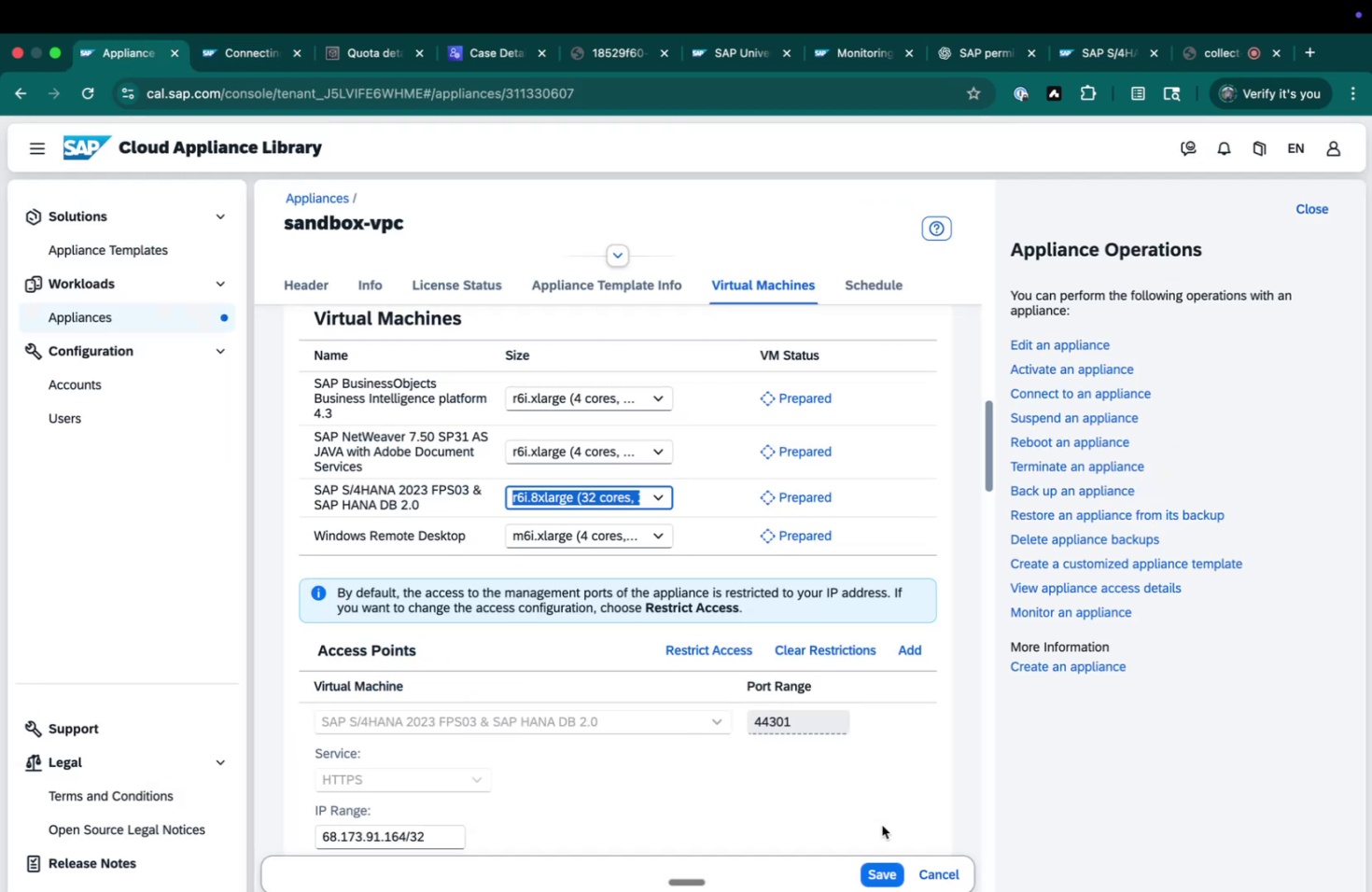 
left_click([922, 862])
 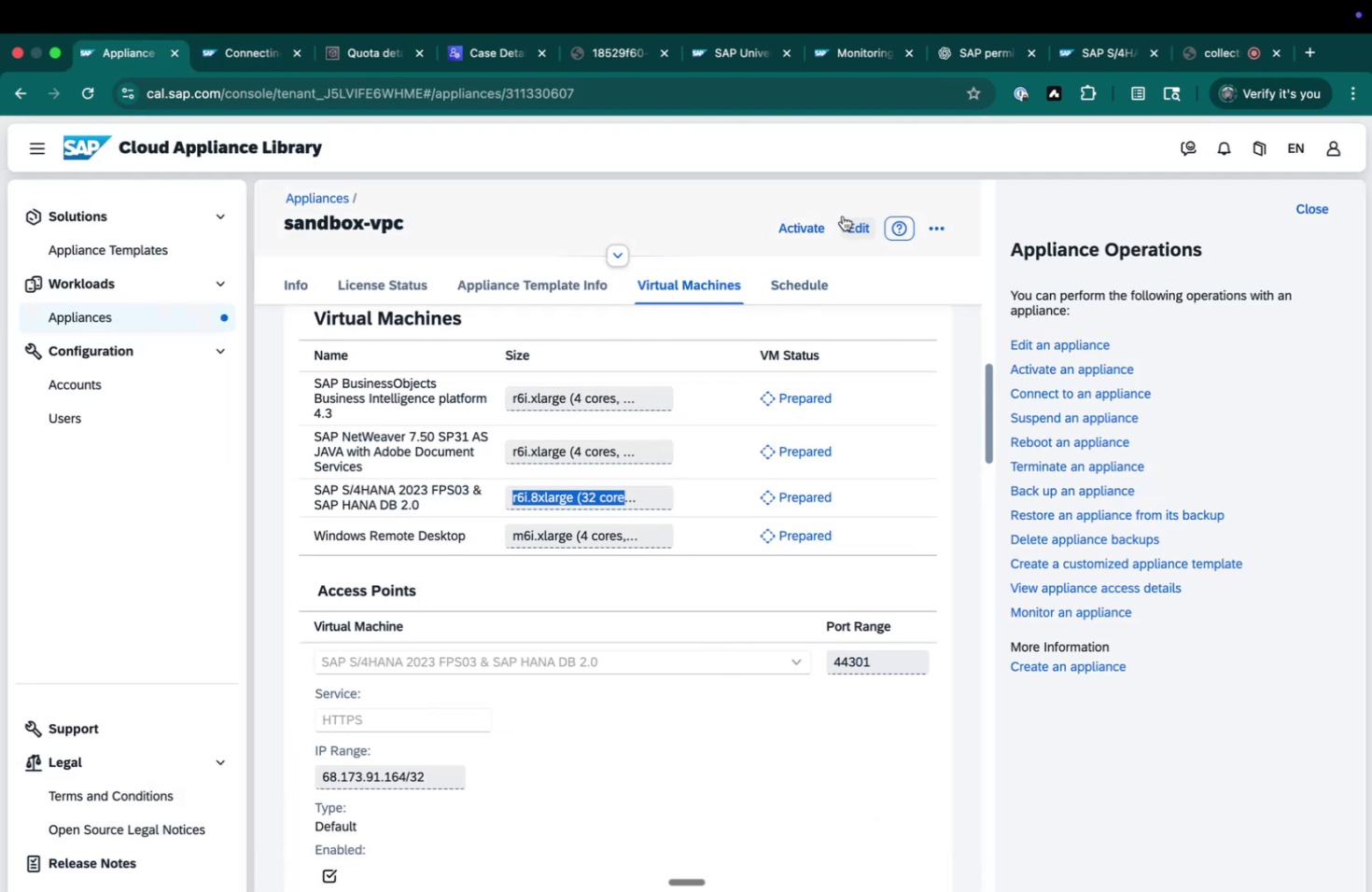 
left_click([792, 227])
 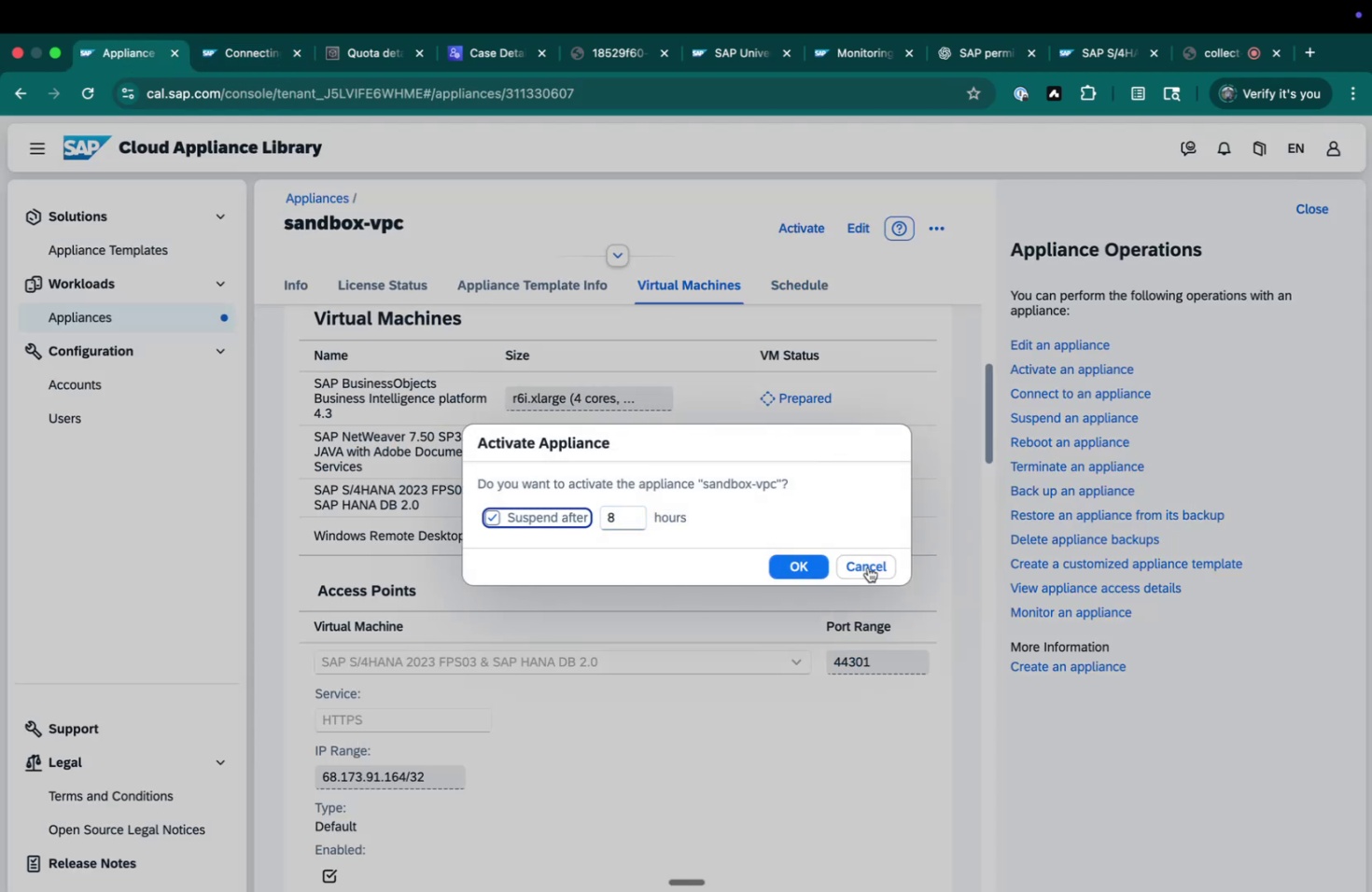 
left_click([869, 567])
 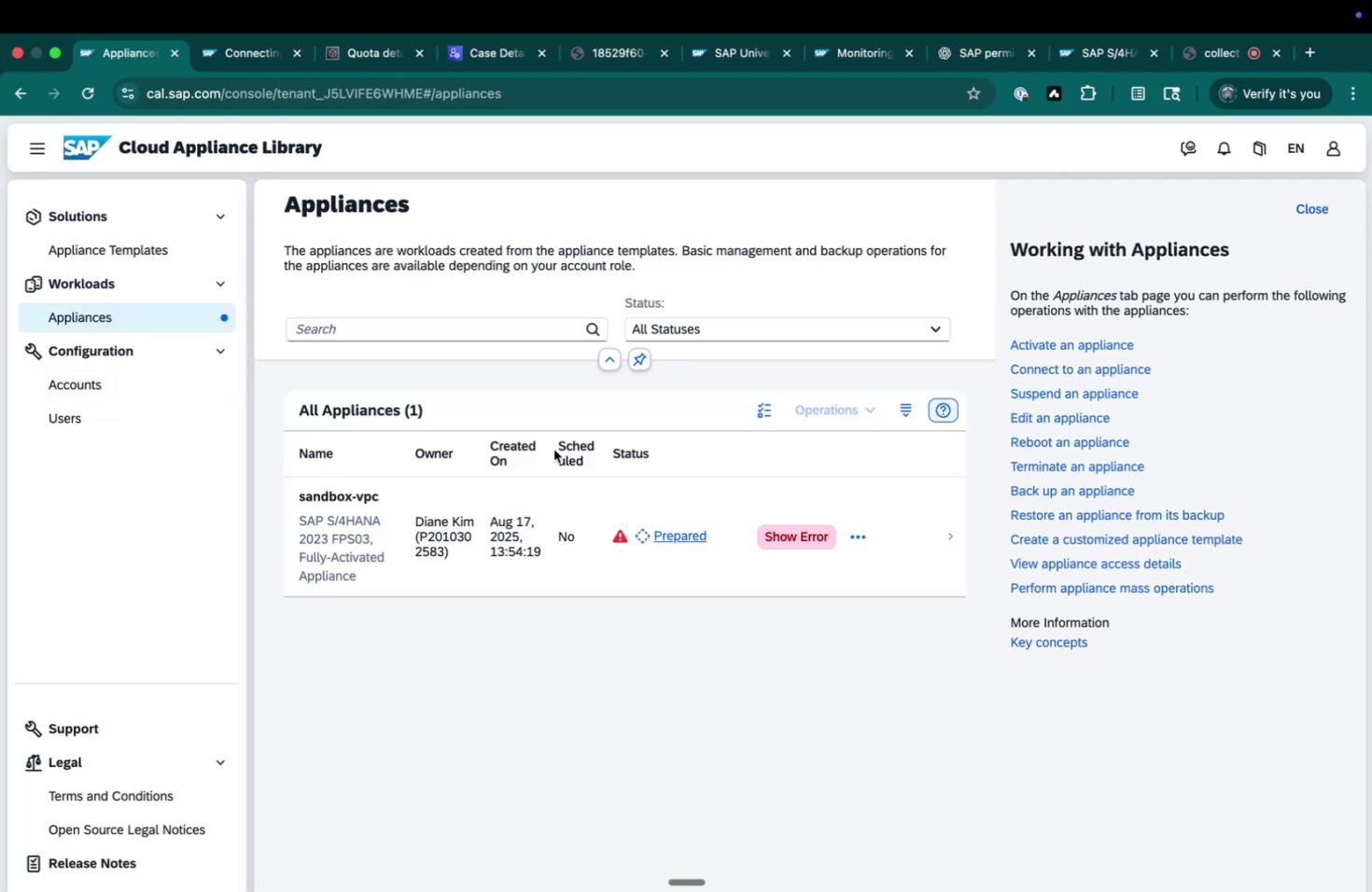 
left_click([810, 533])
 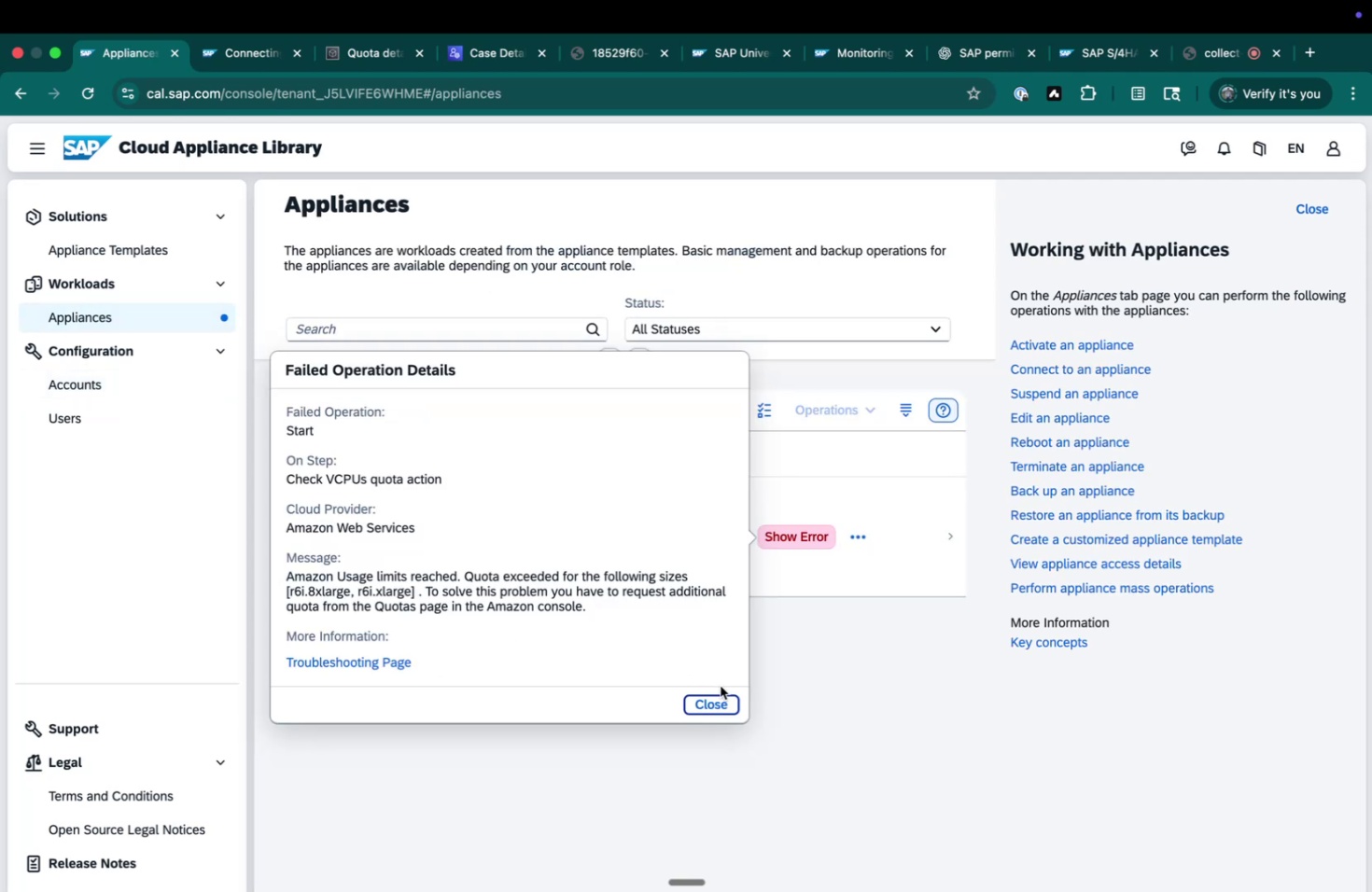 
left_click([718, 705])
 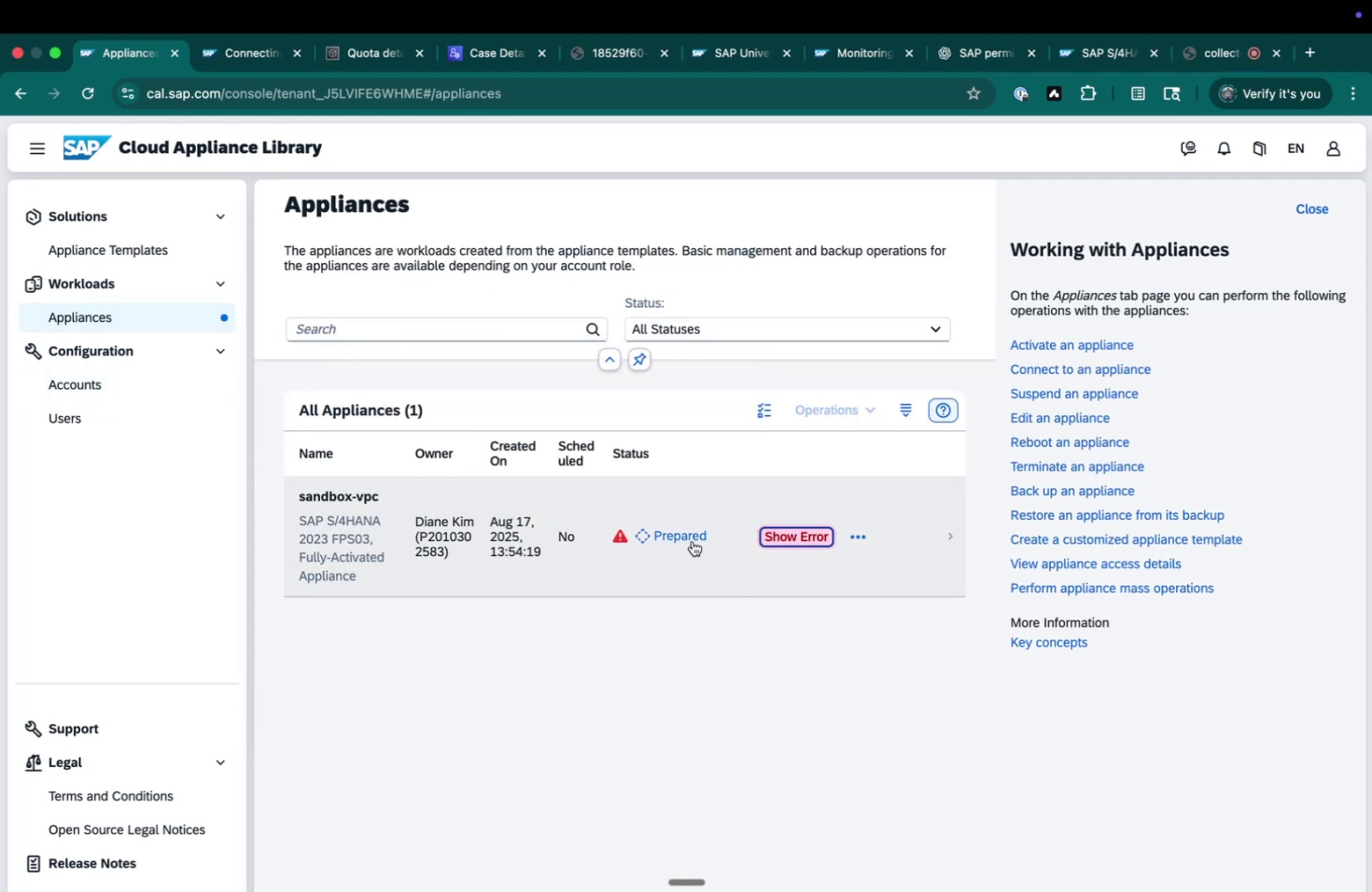 
left_click([687, 530])
 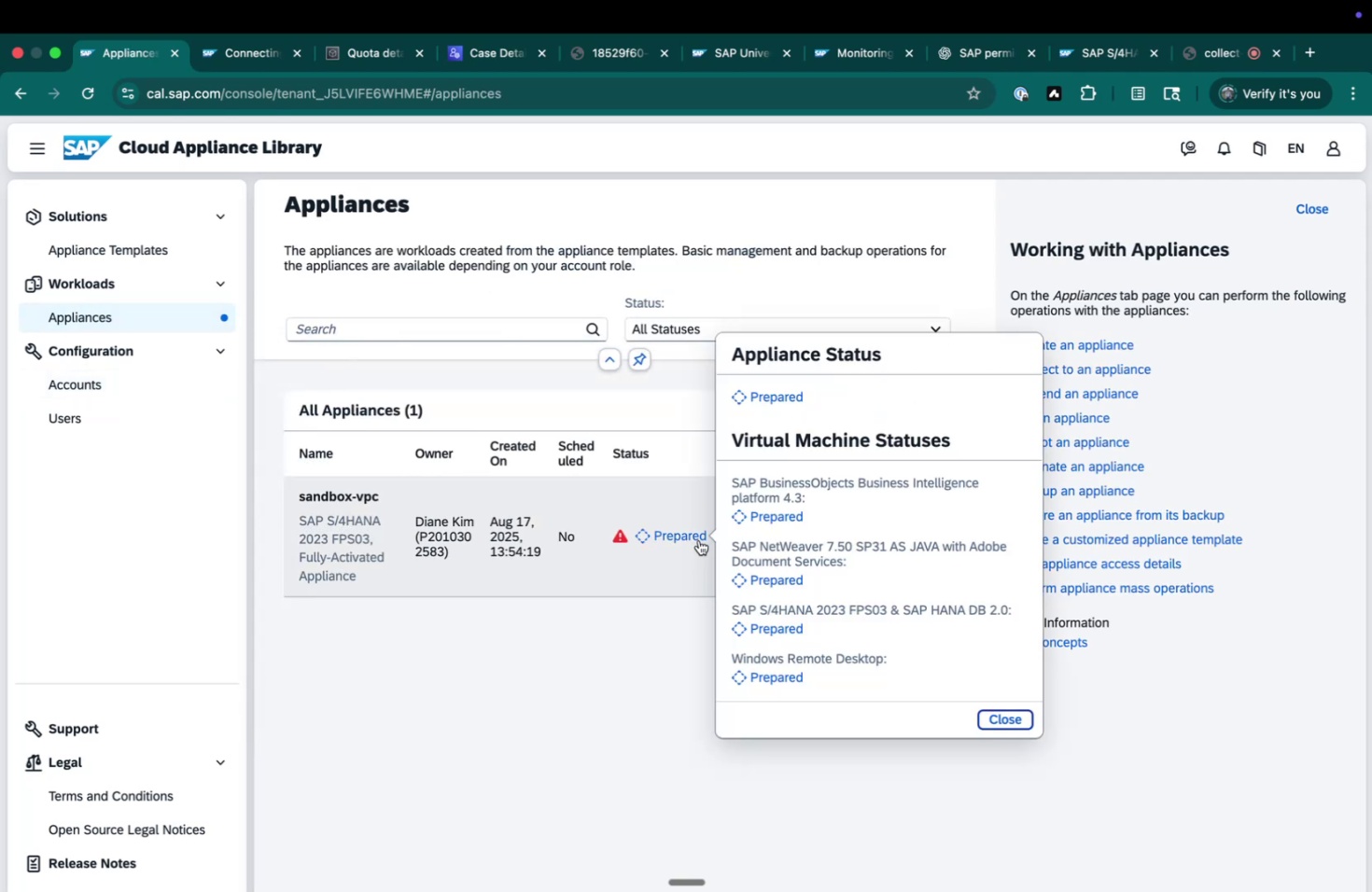 
left_click([594, 541])
 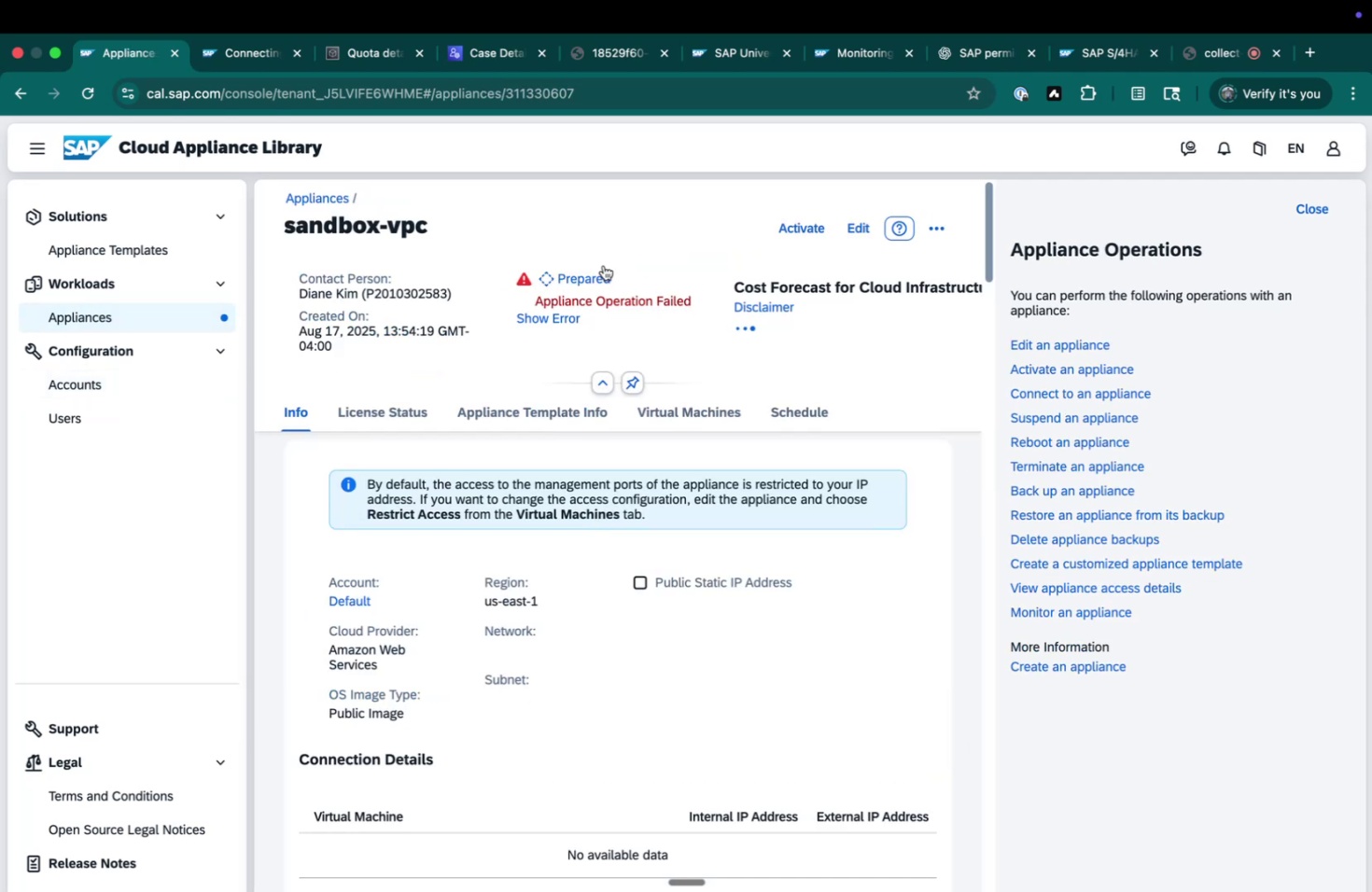 
left_click([809, 225])
 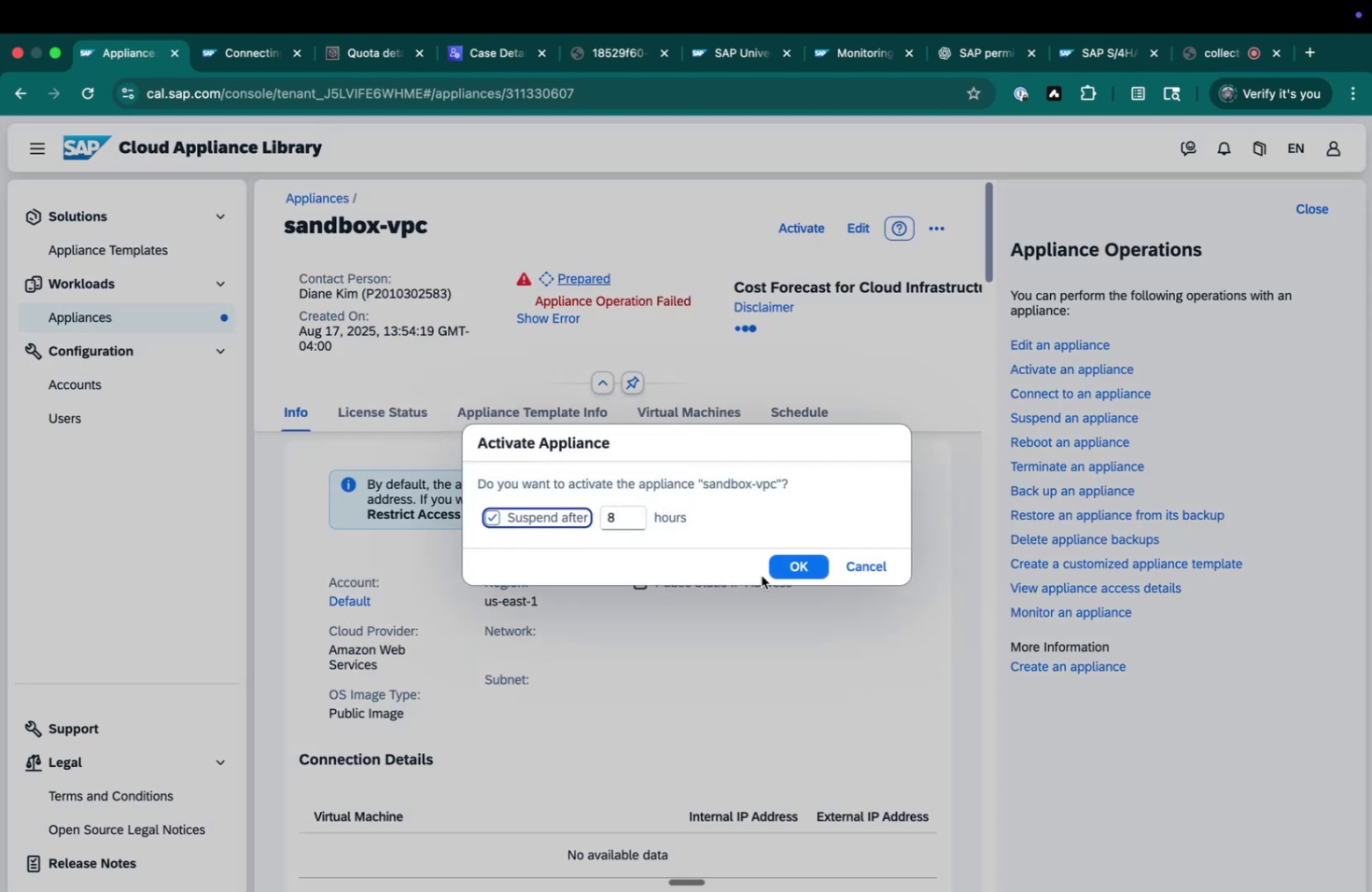 
left_click([786, 572])
 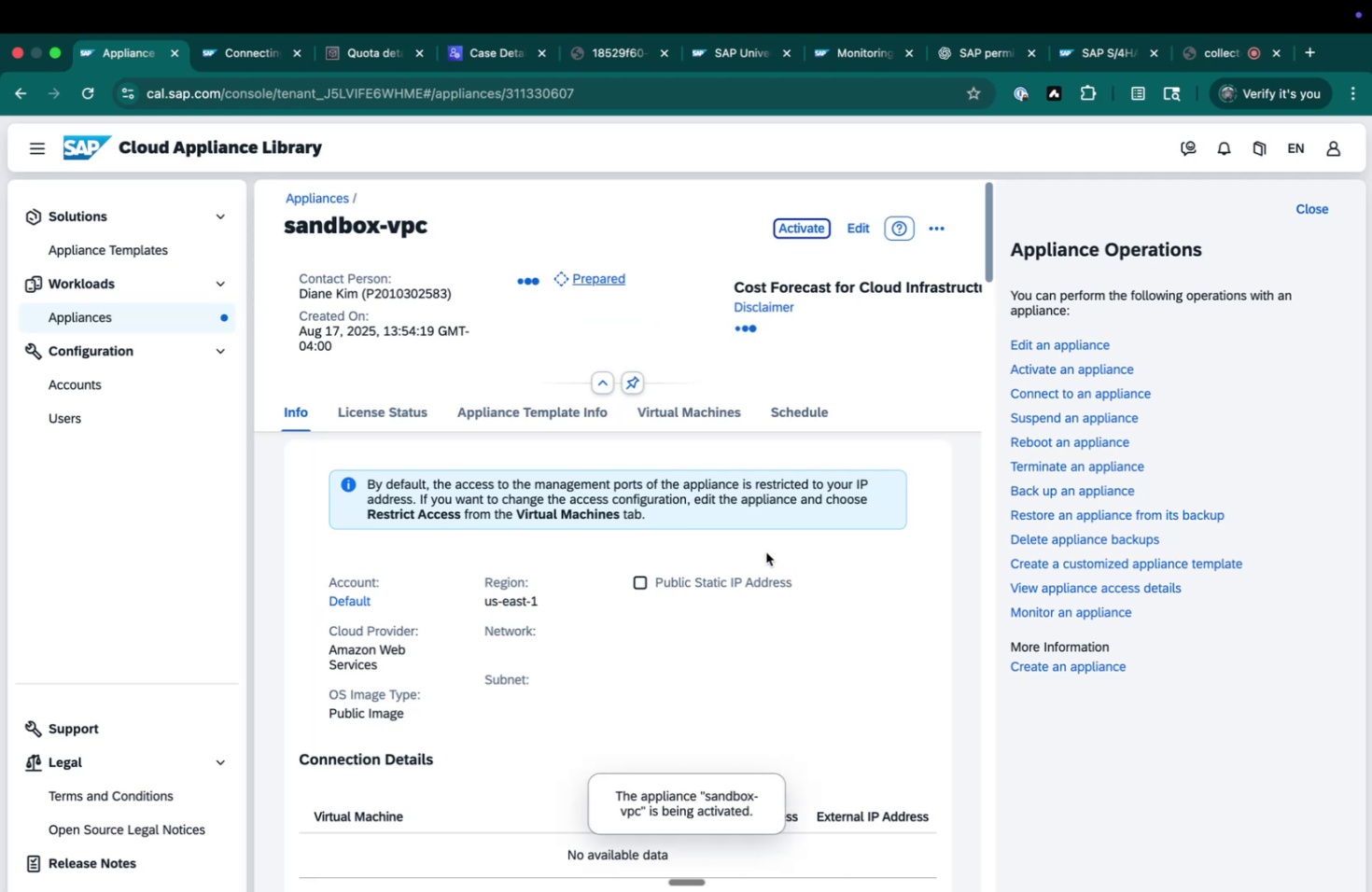 
left_click([105, 328])
 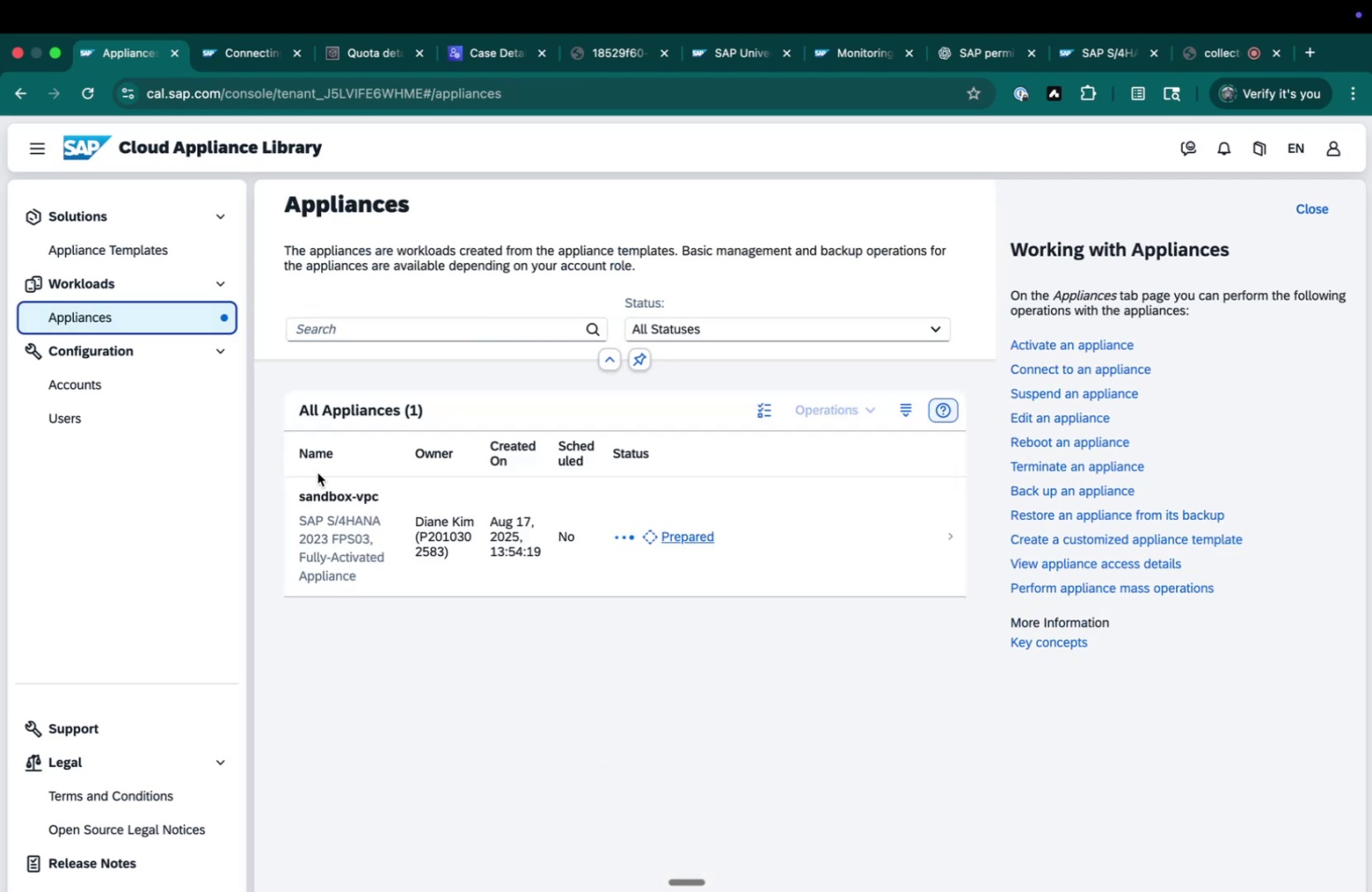 
left_click([591, 631])
 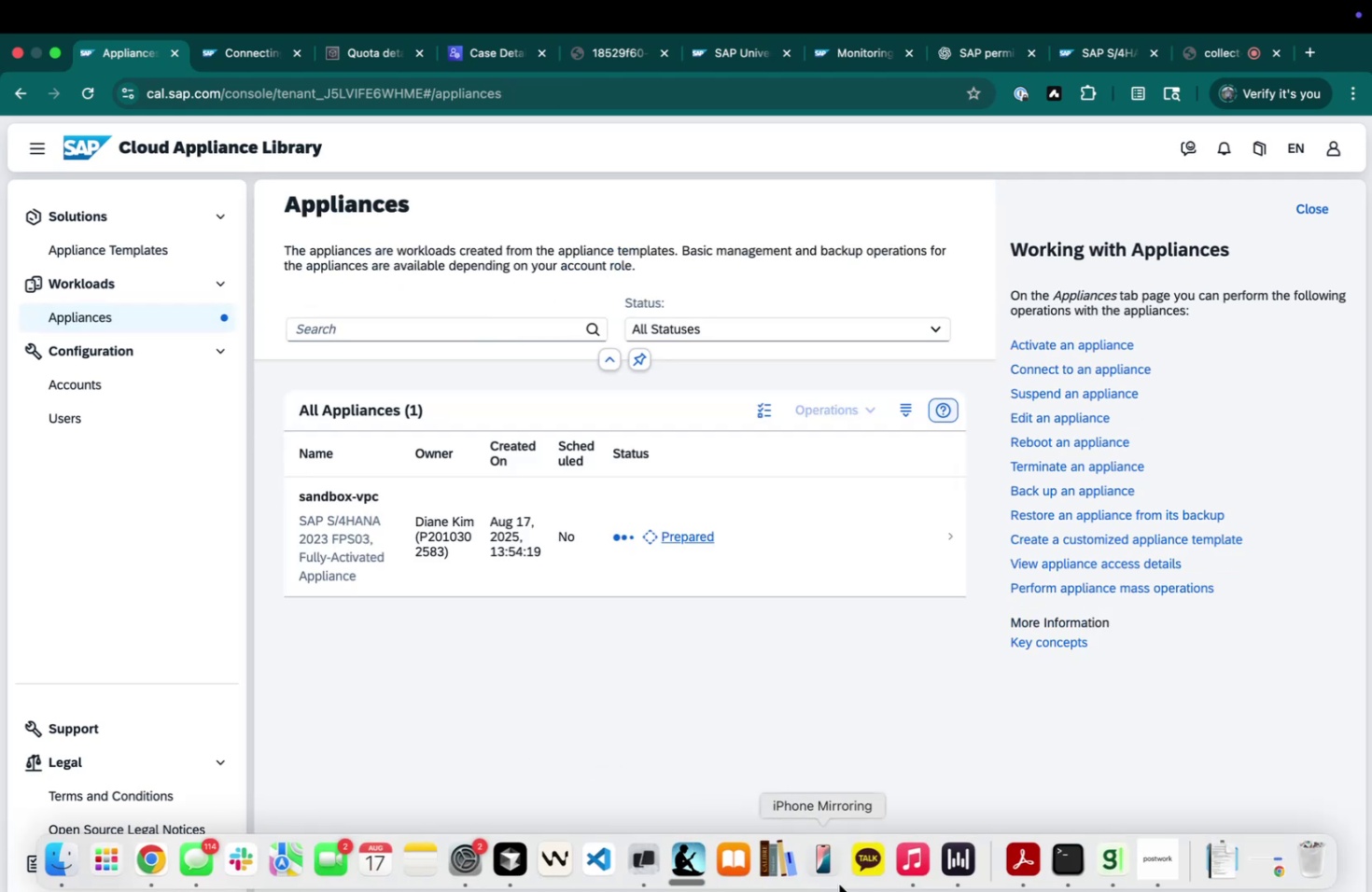 
left_click([904, 874])
 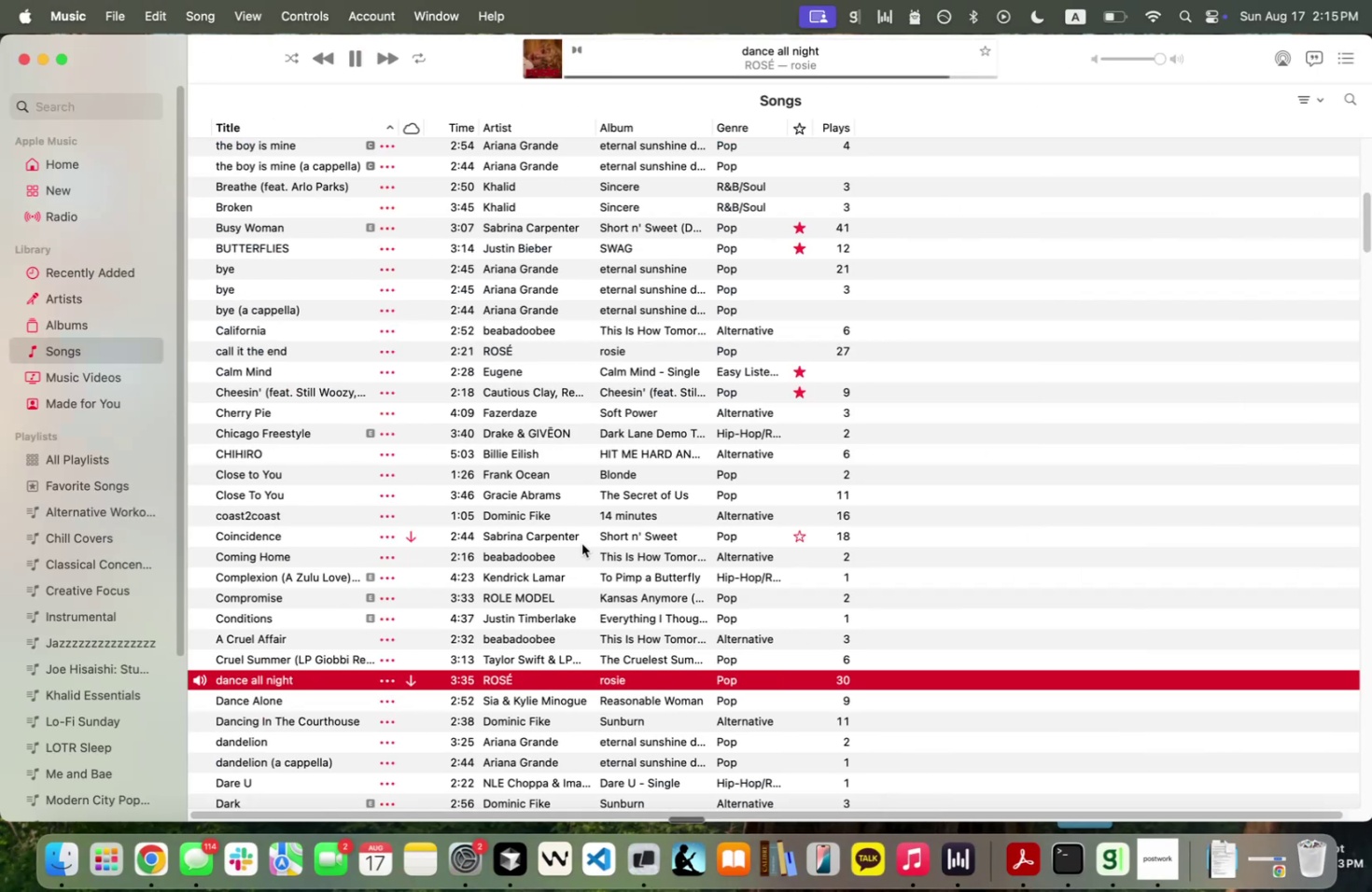 
scroll: coordinate [303, 642], scroll_direction: down, amount: 28.0
 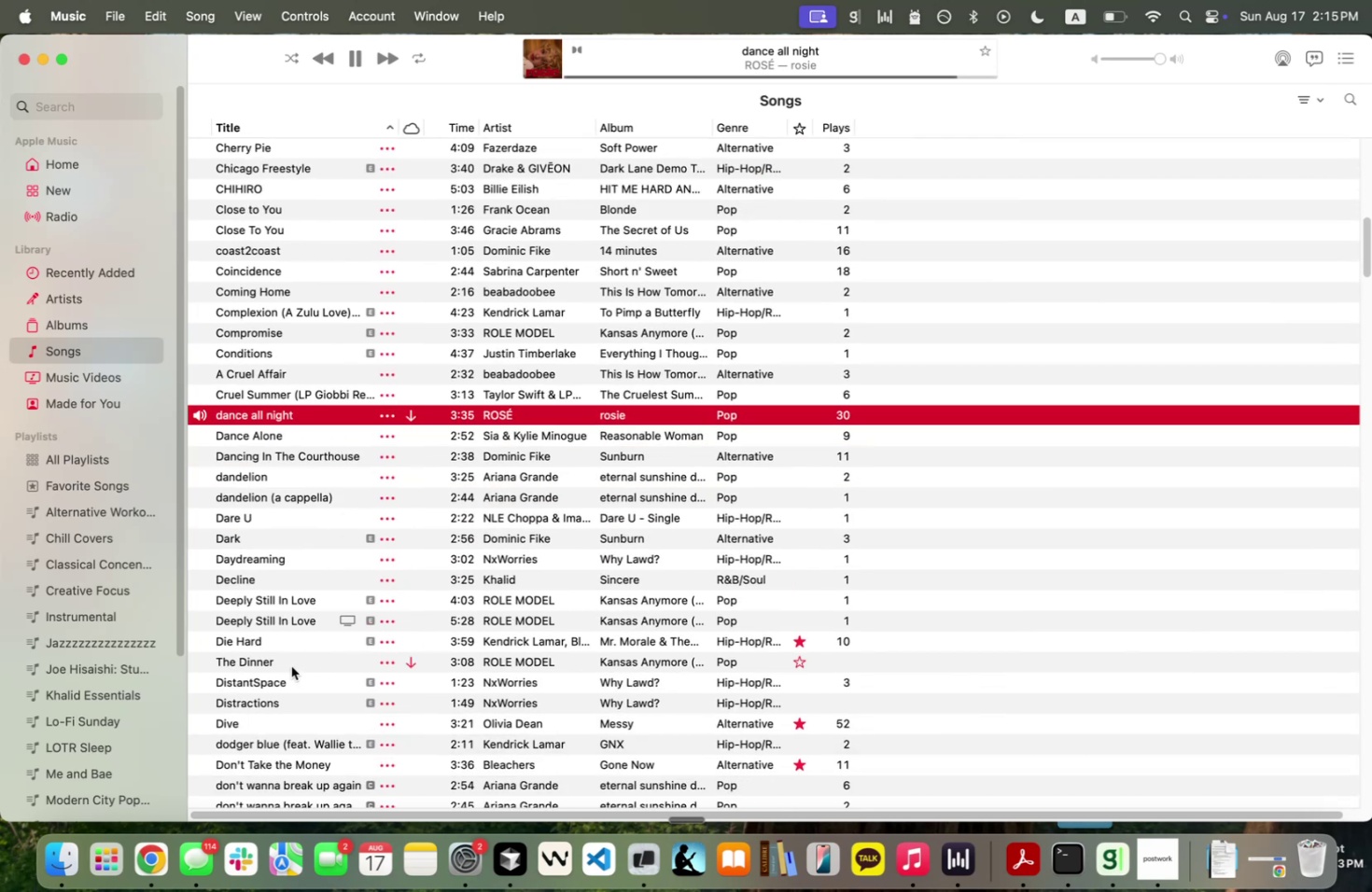 
double_click([287, 662])
 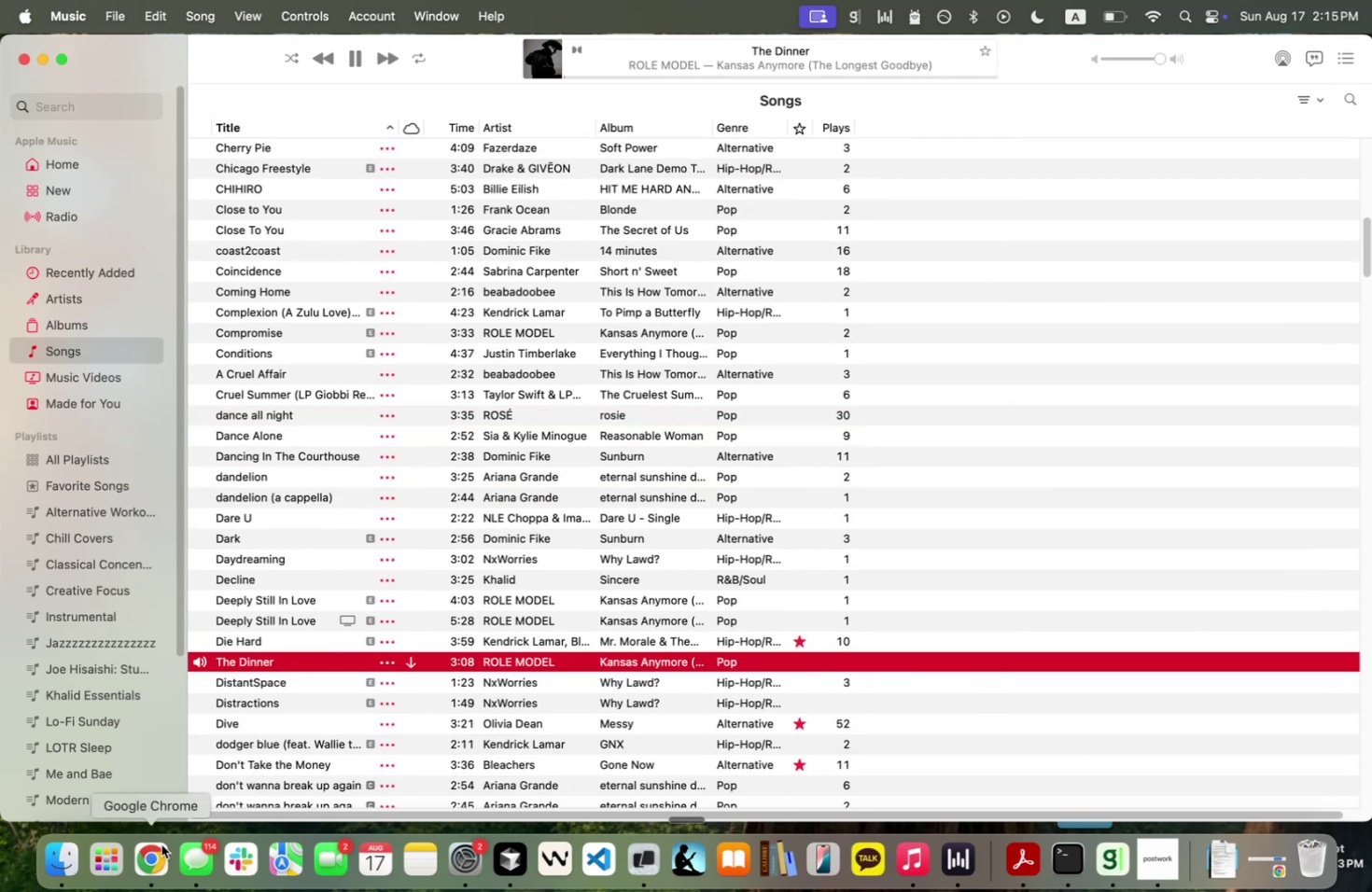 
left_click([161, 843])
 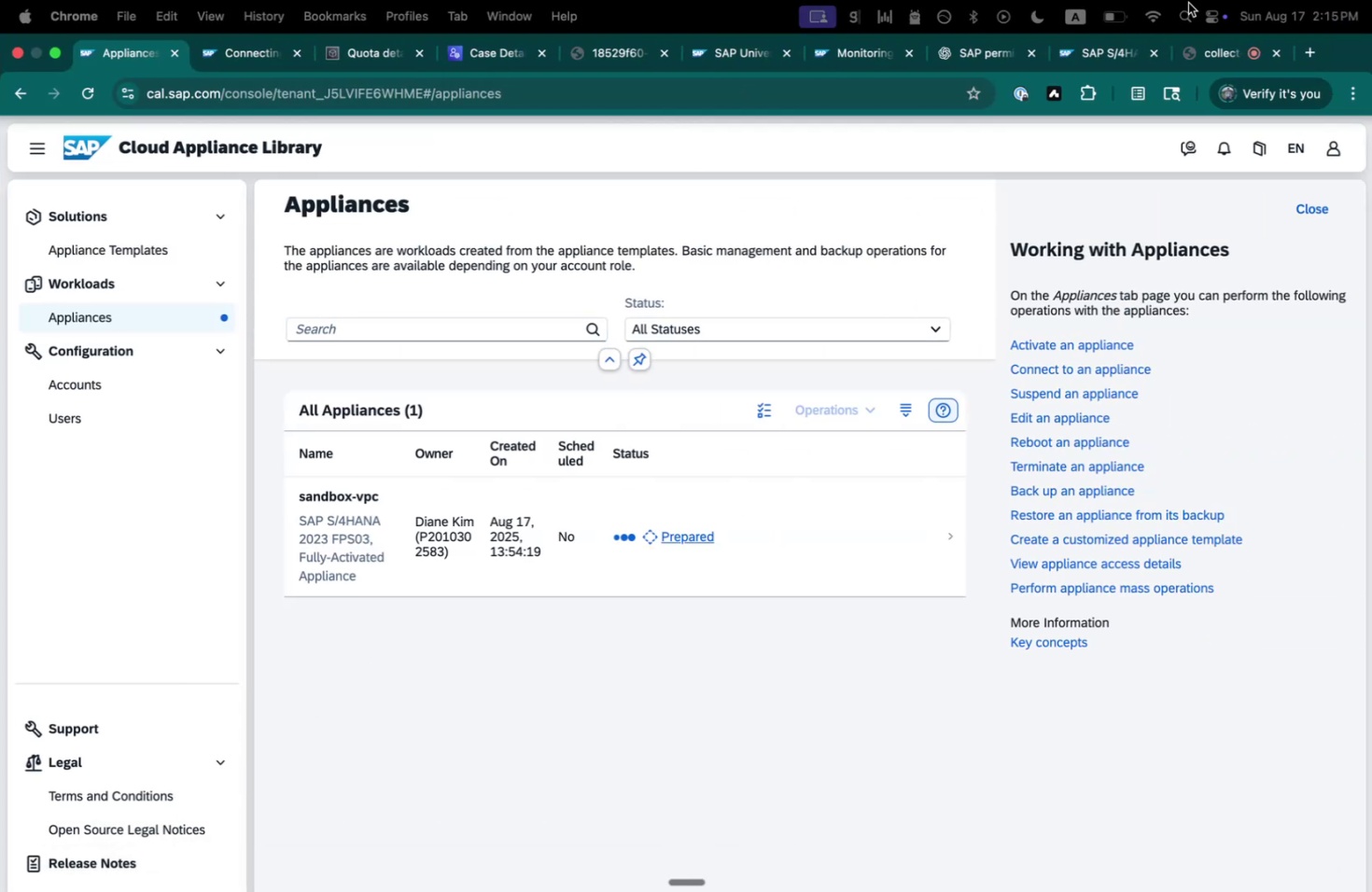 
wait(5.45)
 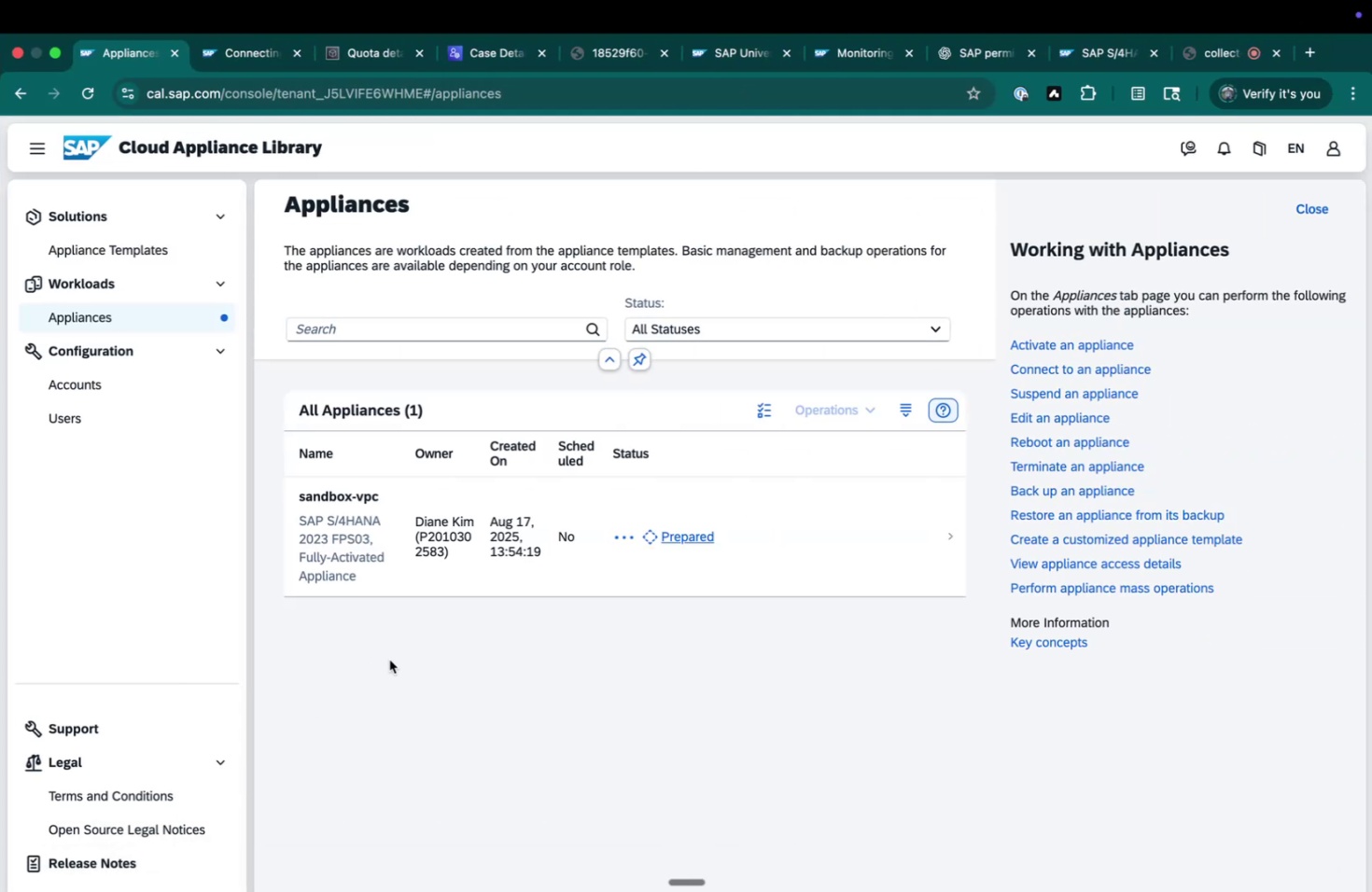 
left_click([1205, 56])
 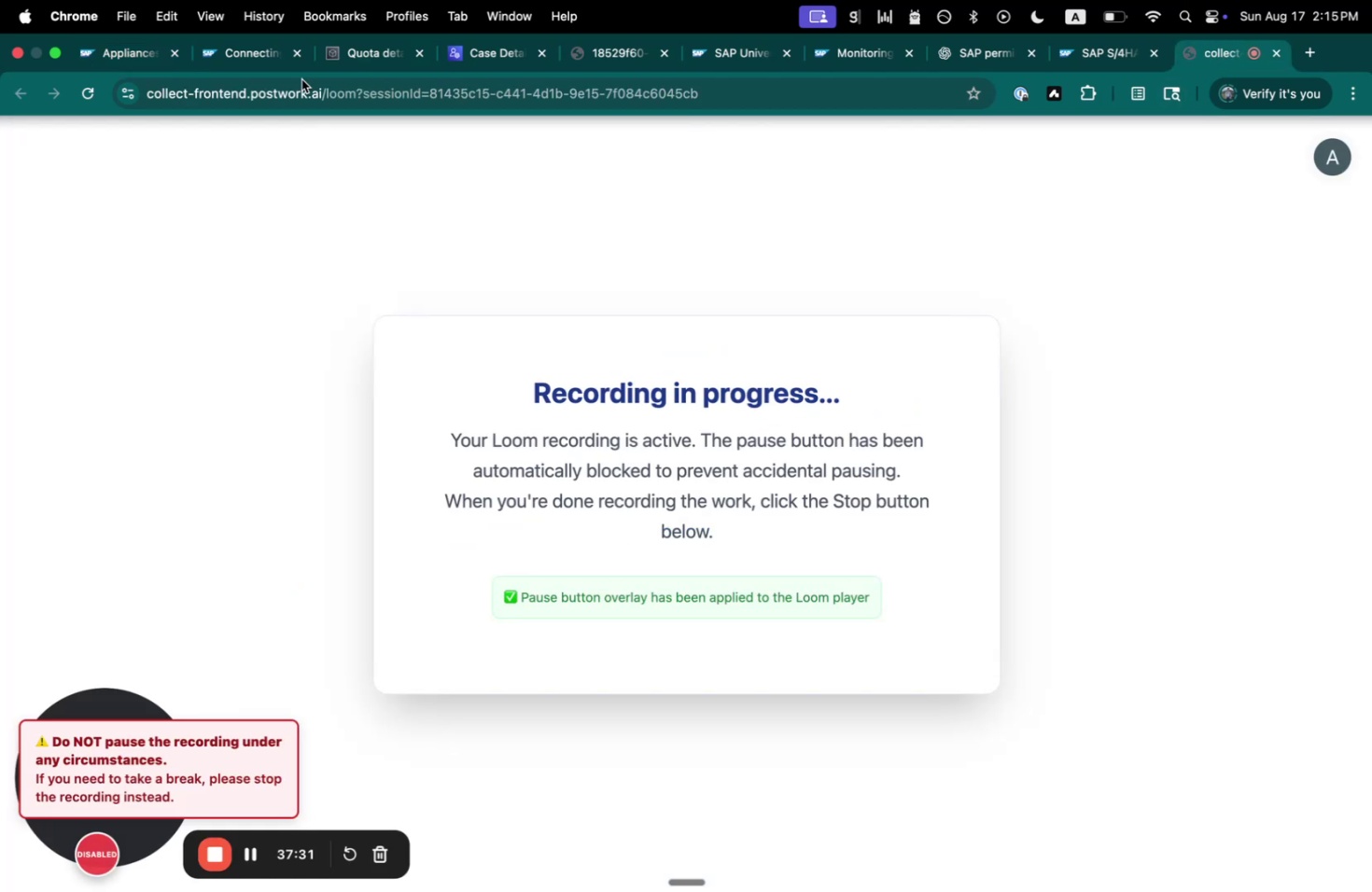 
left_click([81, 71])
 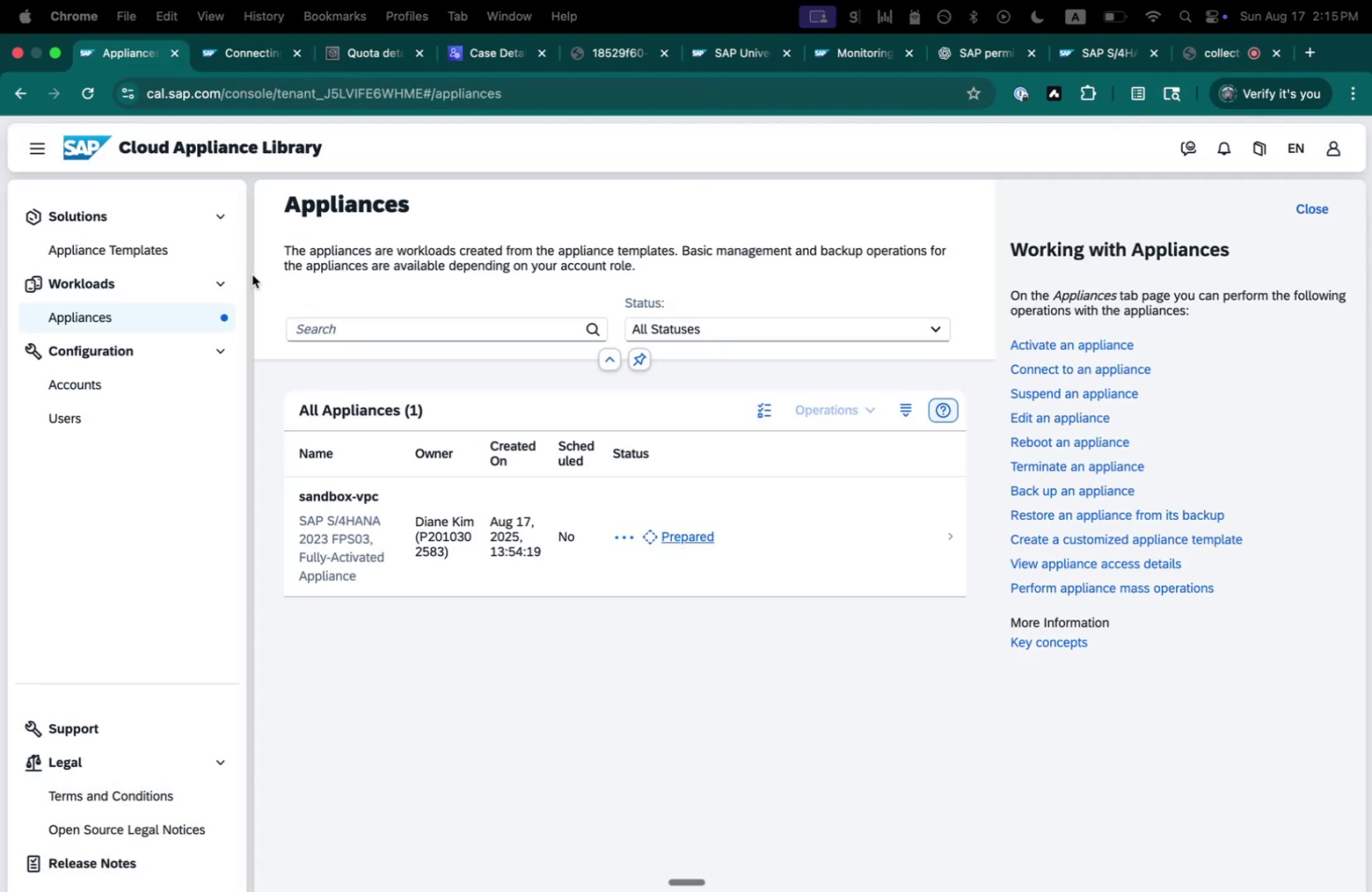 
scroll: coordinate [293, 301], scroll_direction: down, amount: 20.0
 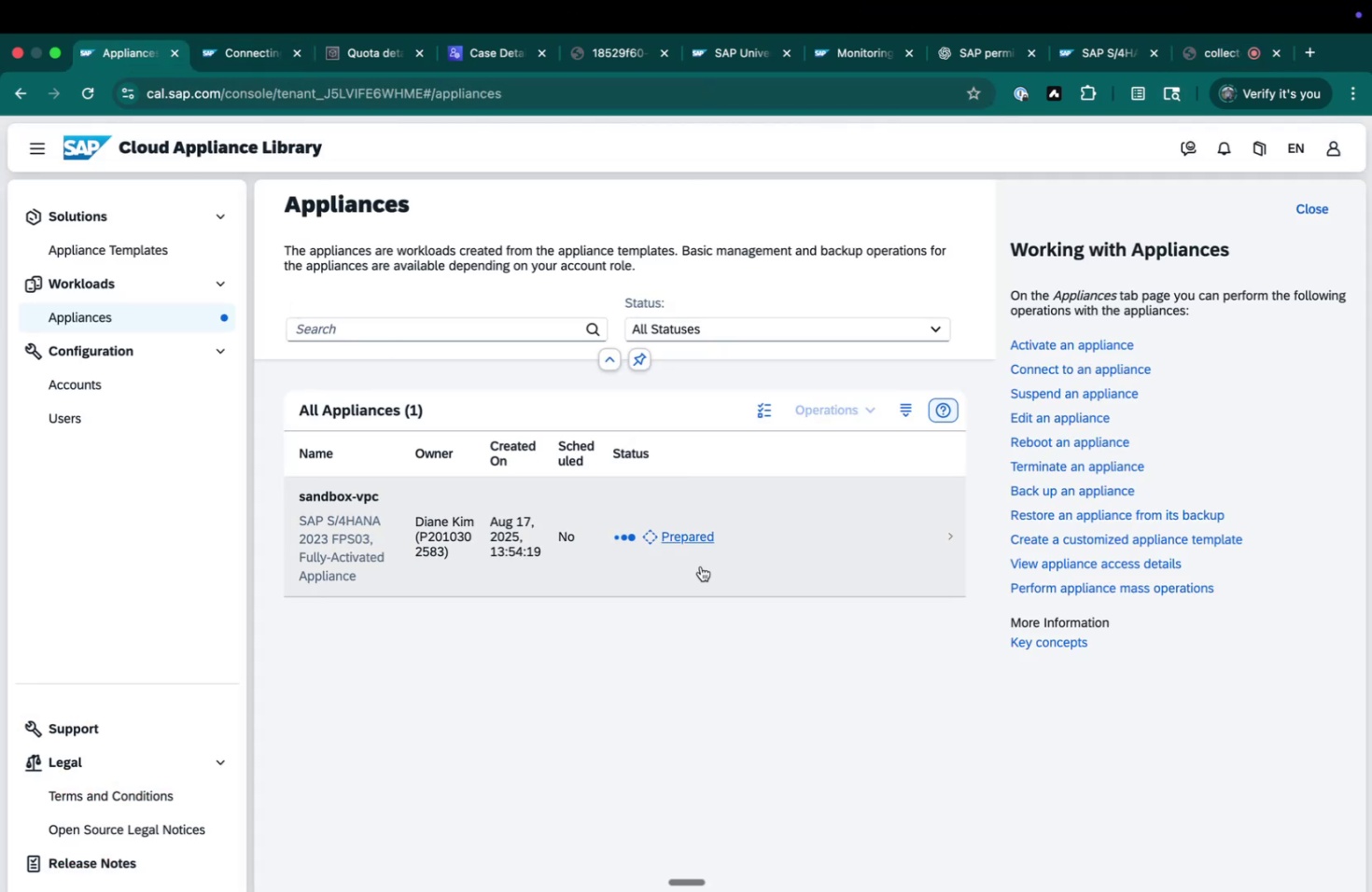 
left_click([699, 551])
 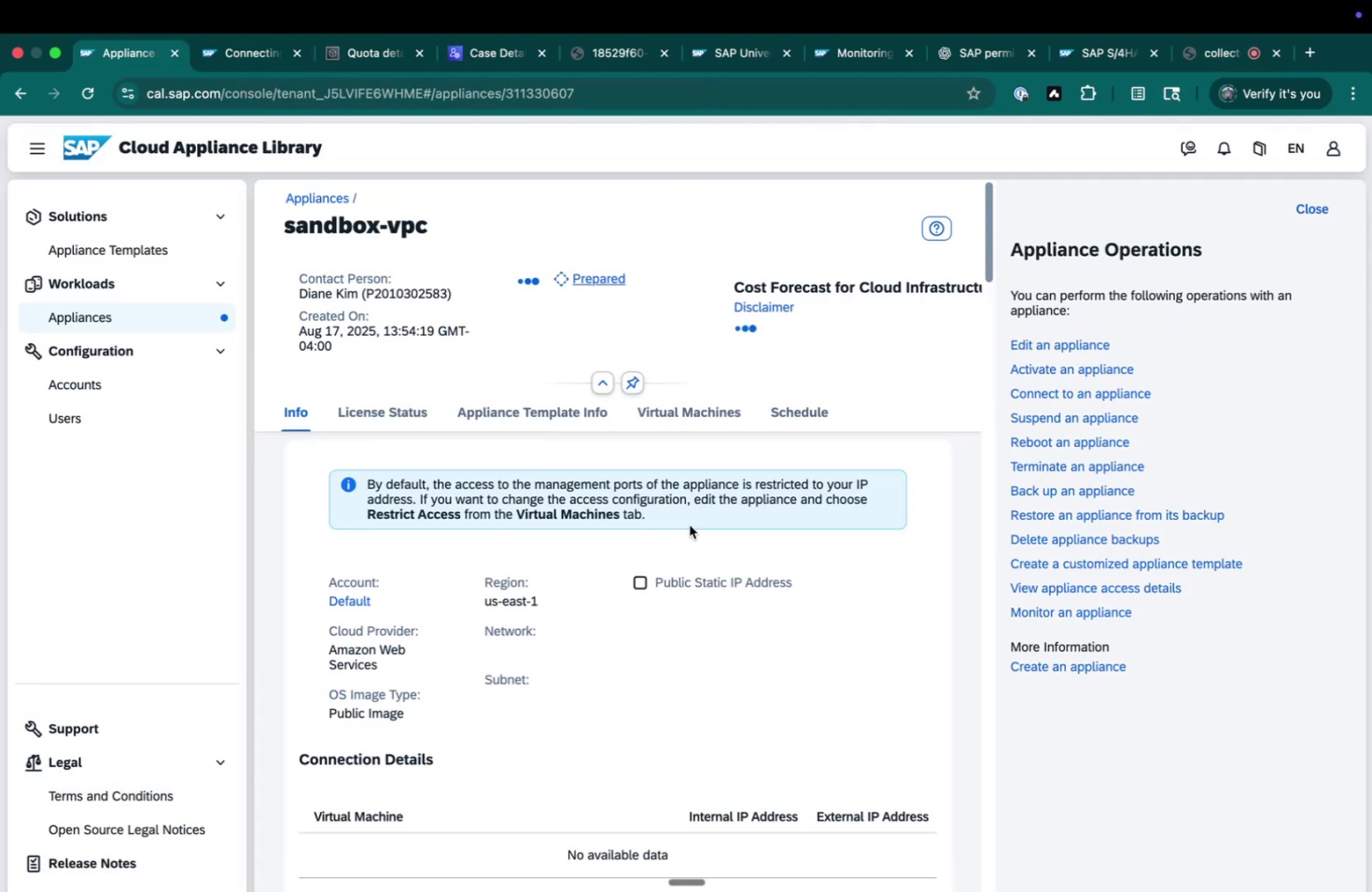 
scroll: coordinate [605, 495], scroll_direction: down, amount: 18.0
 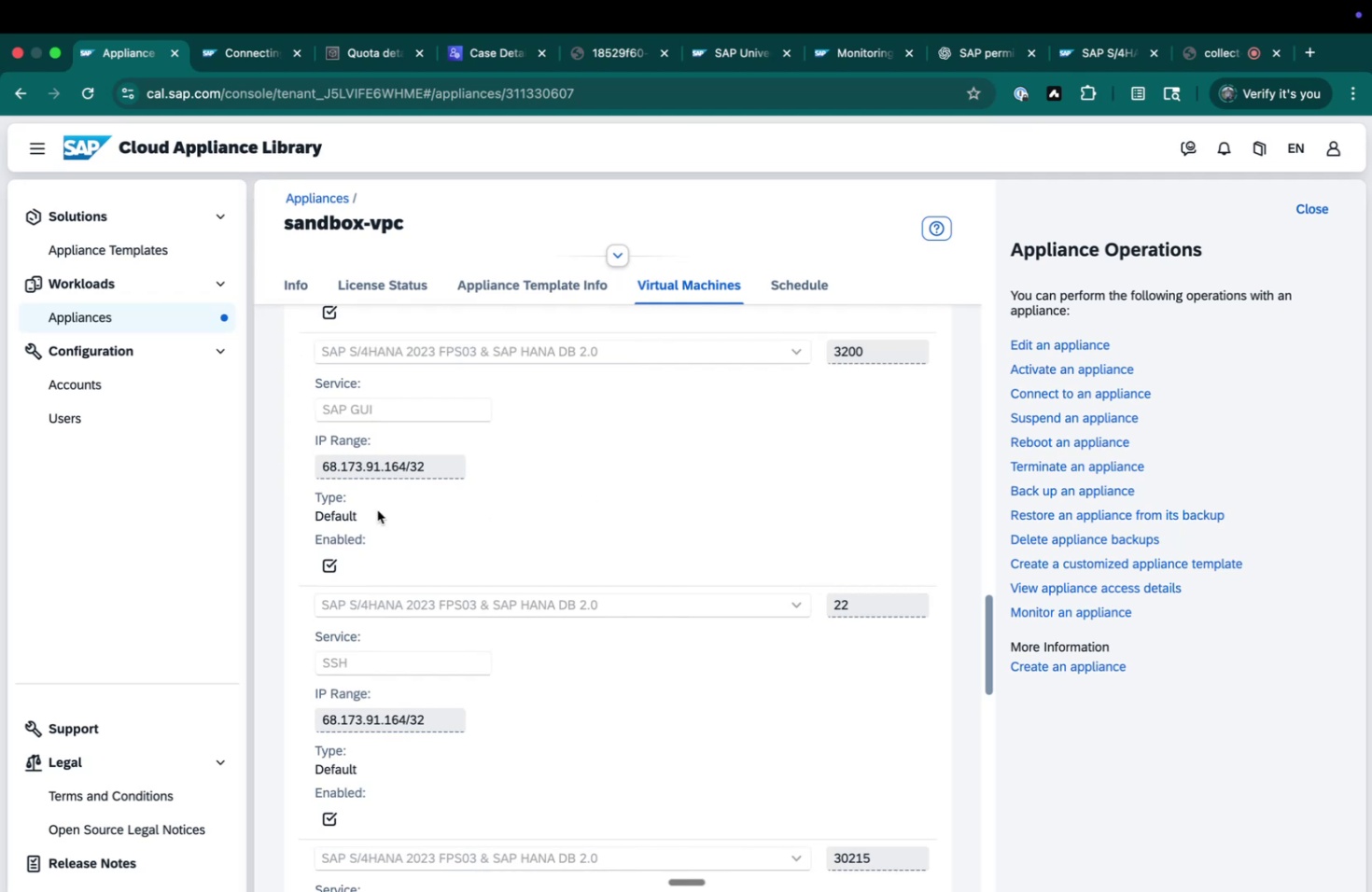 
left_click_drag(start_coordinate=[324, 505], to_coordinate=[338, 534])
 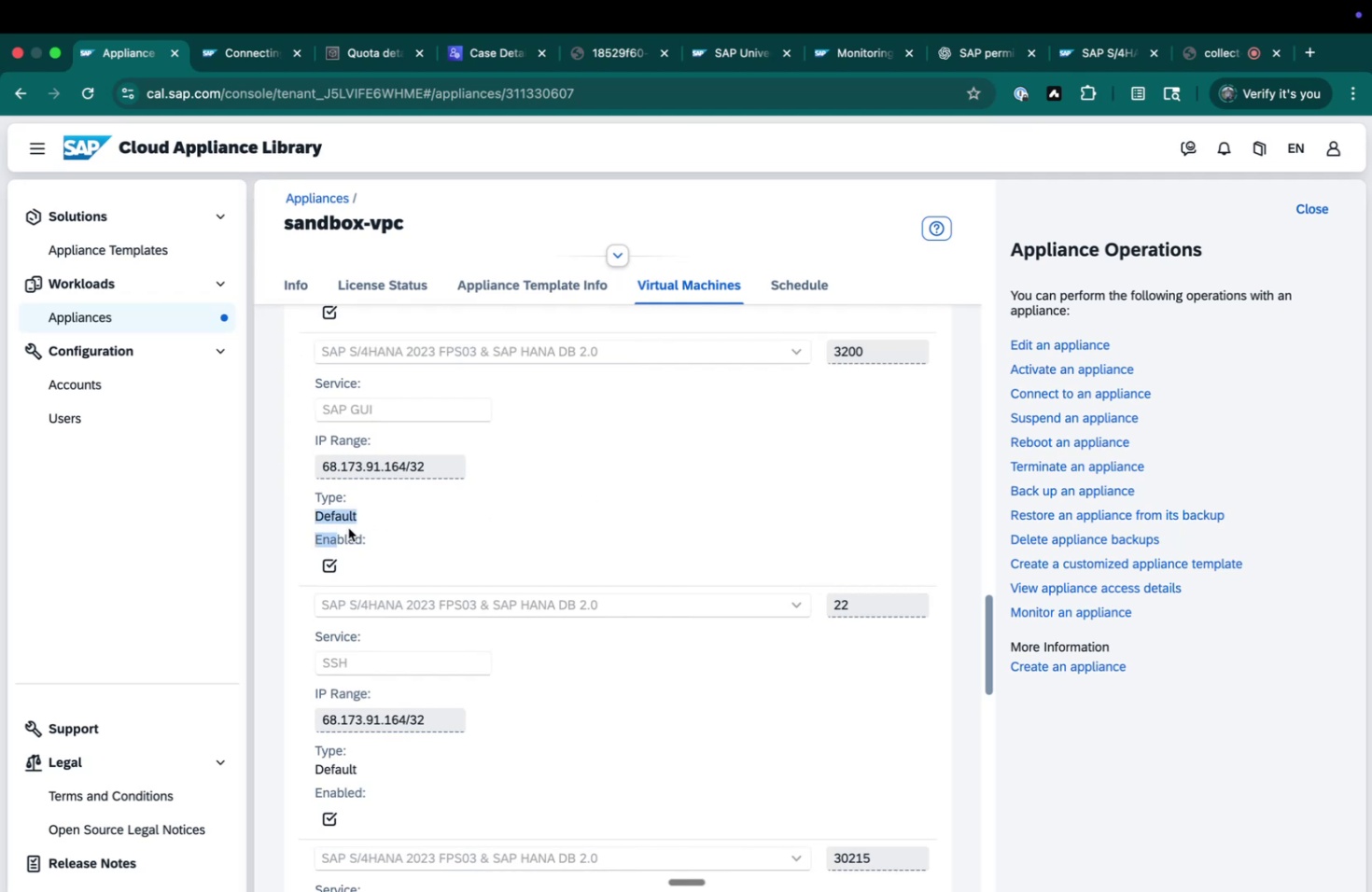 
left_click([350, 526])
 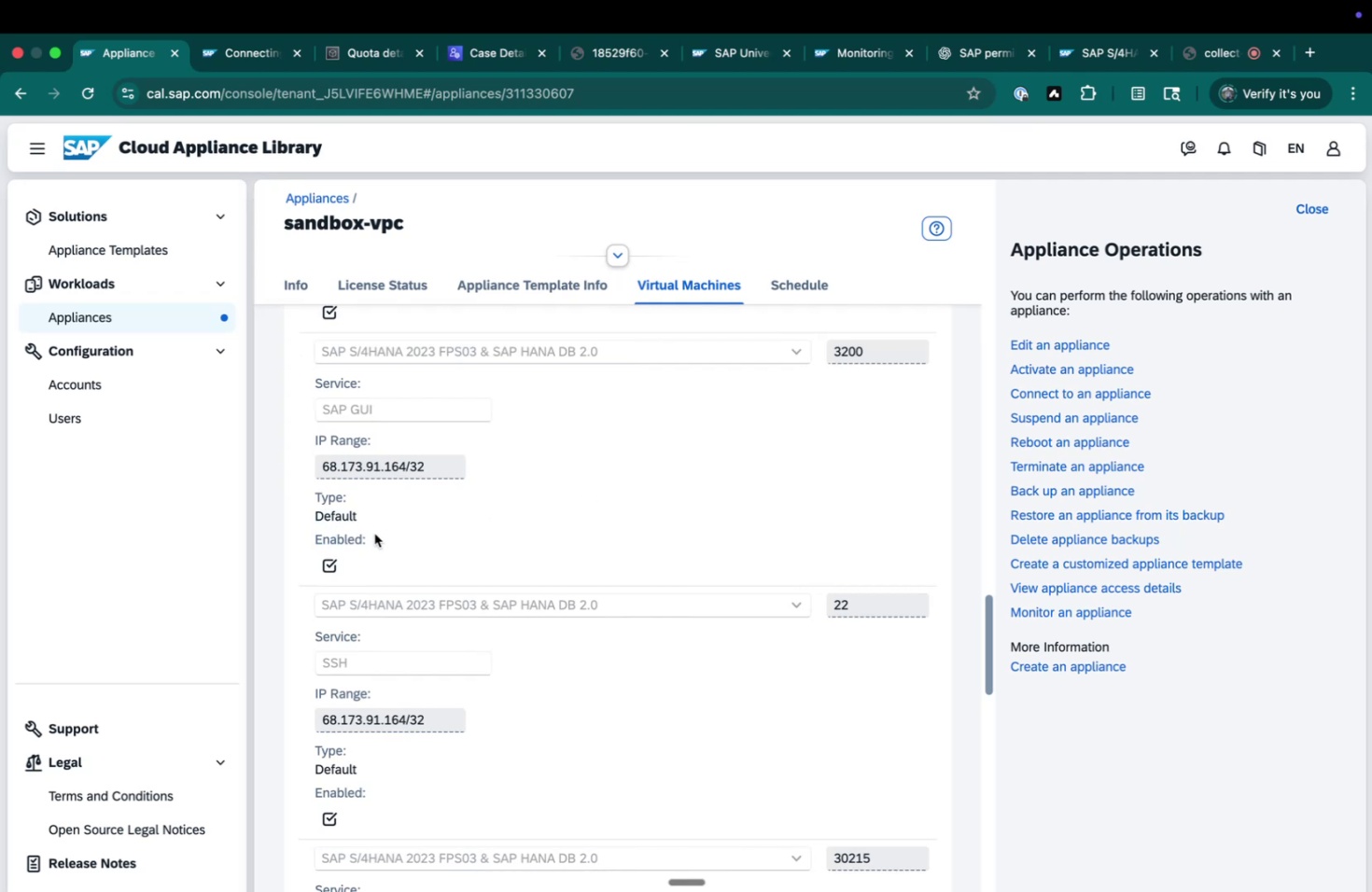 
scroll: coordinate [512, 587], scroll_direction: up, amount: 465.0
 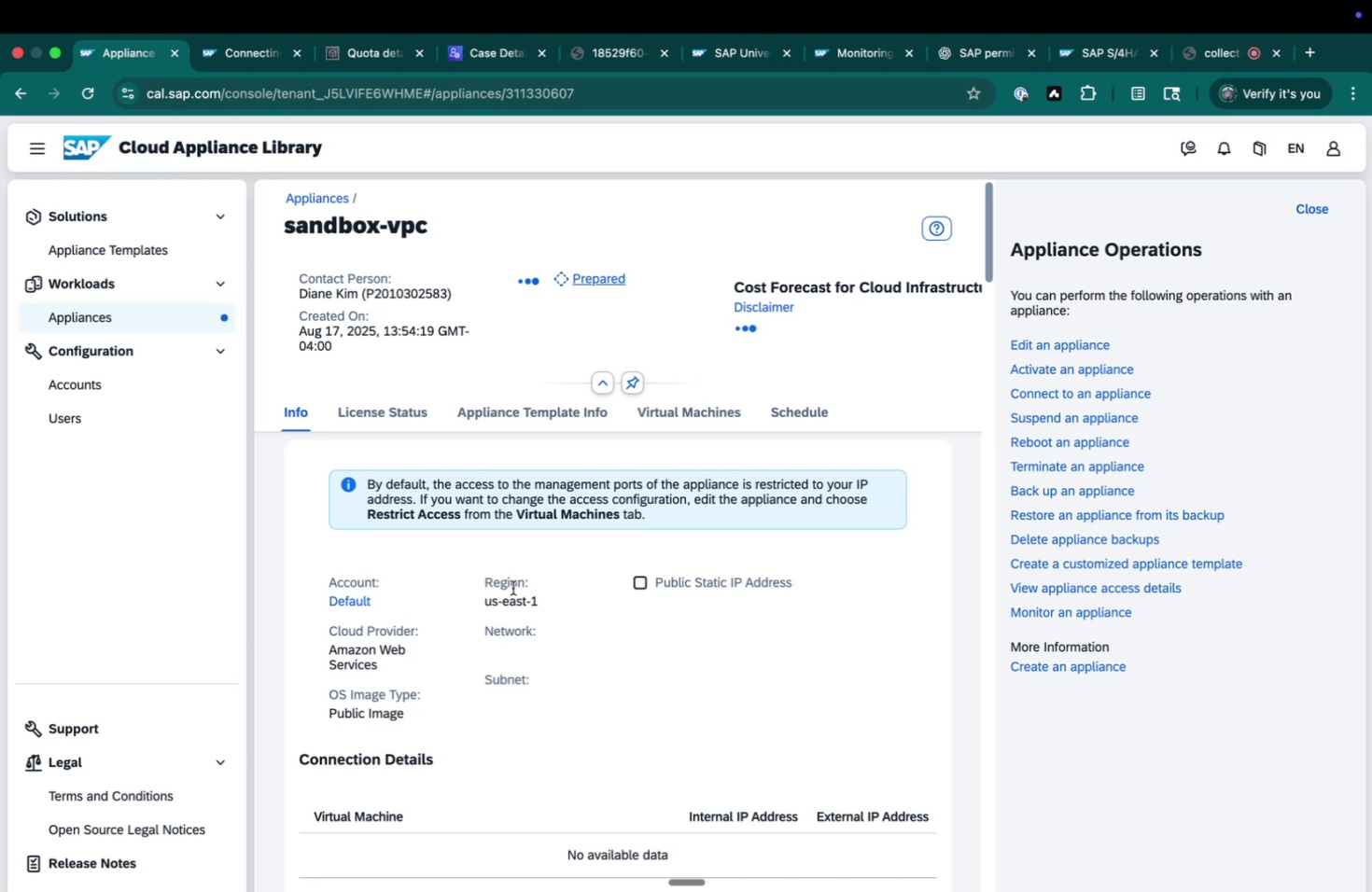 
wait(39.42)
 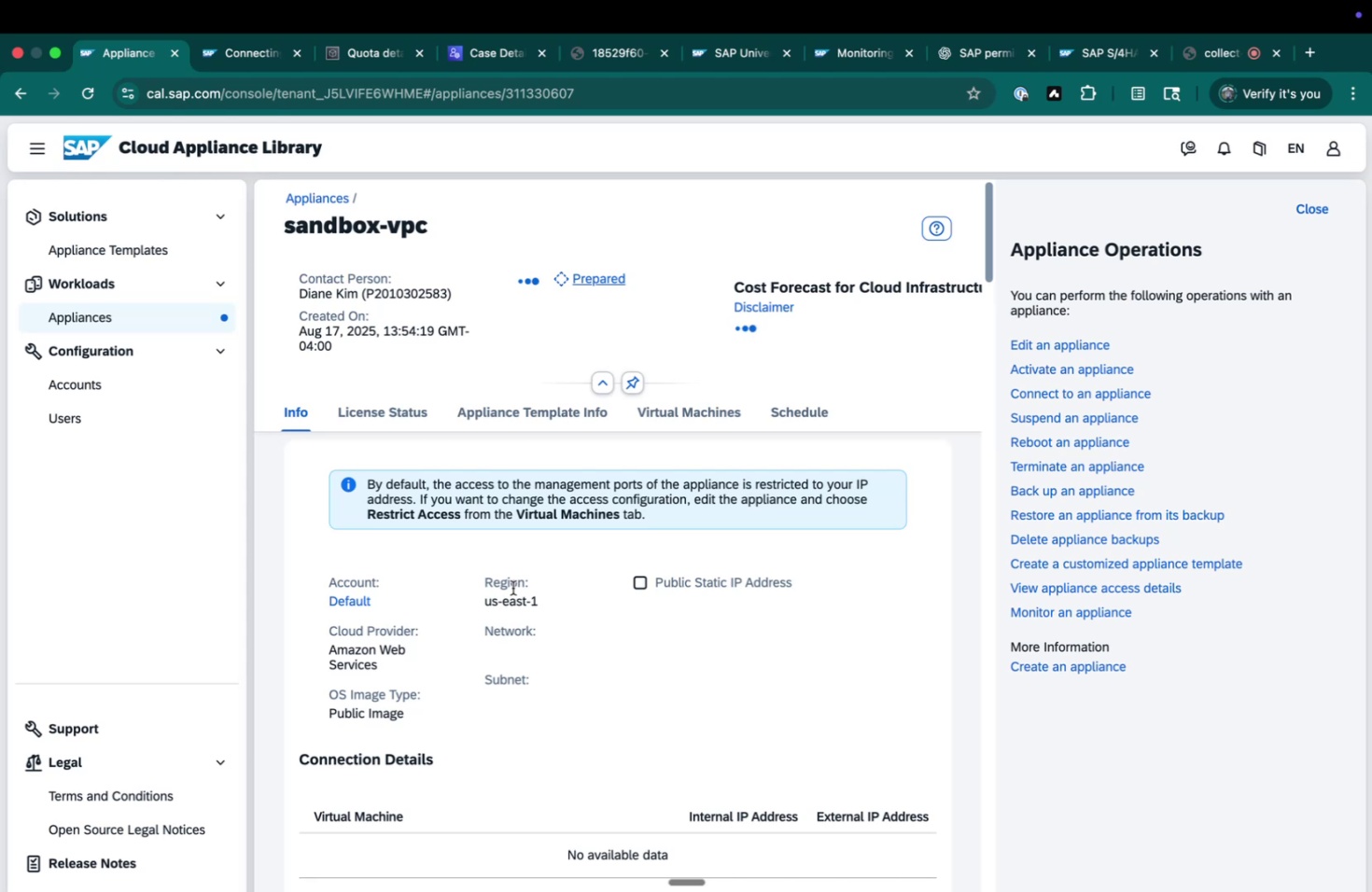 
scroll: coordinate [329, 350], scroll_direction: down, amount: 4.0
 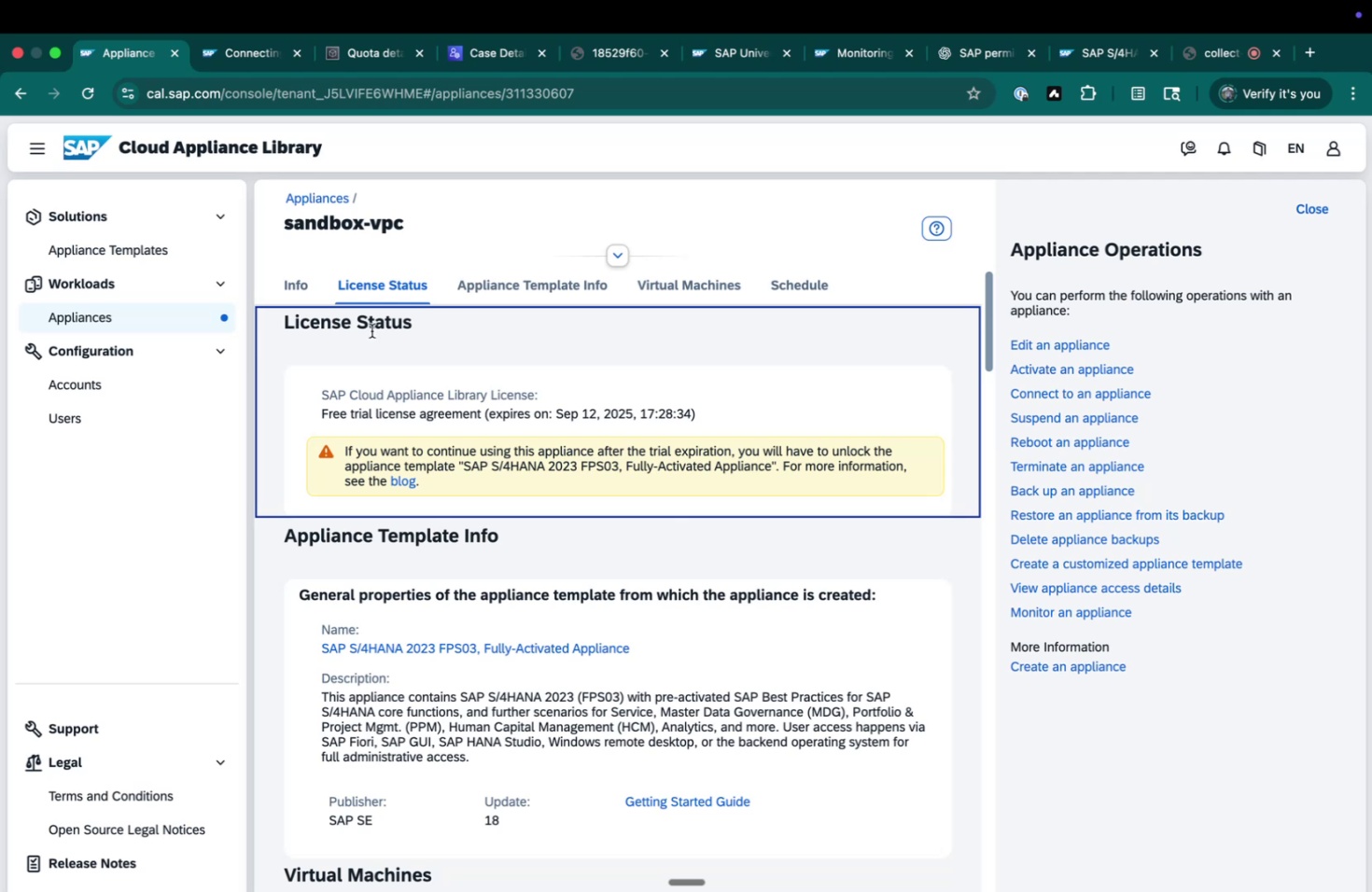 
wait(7.76)
 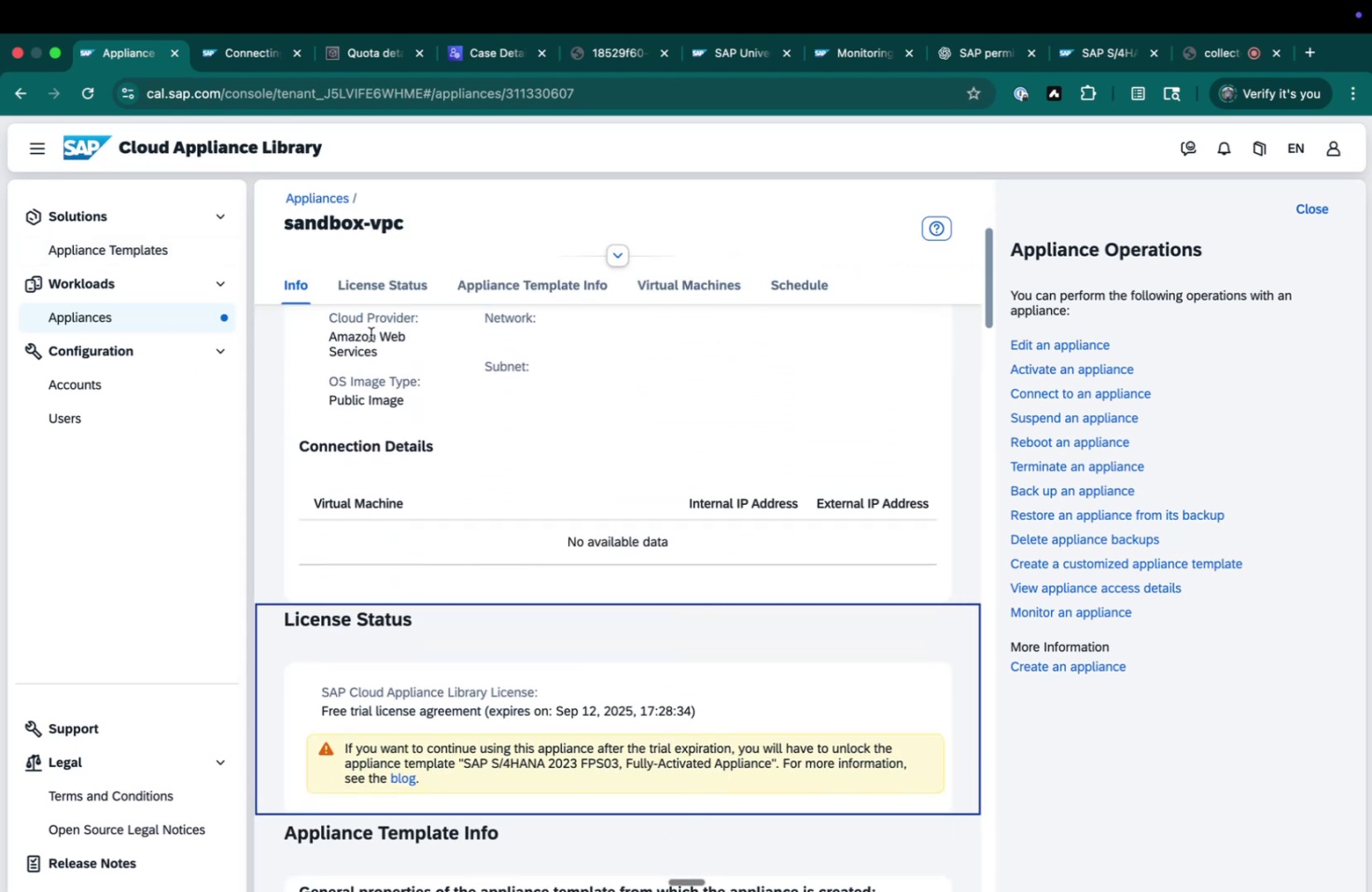 
scroll: coordinate [371, 330], scroll_direction: up, amount: 34.0
 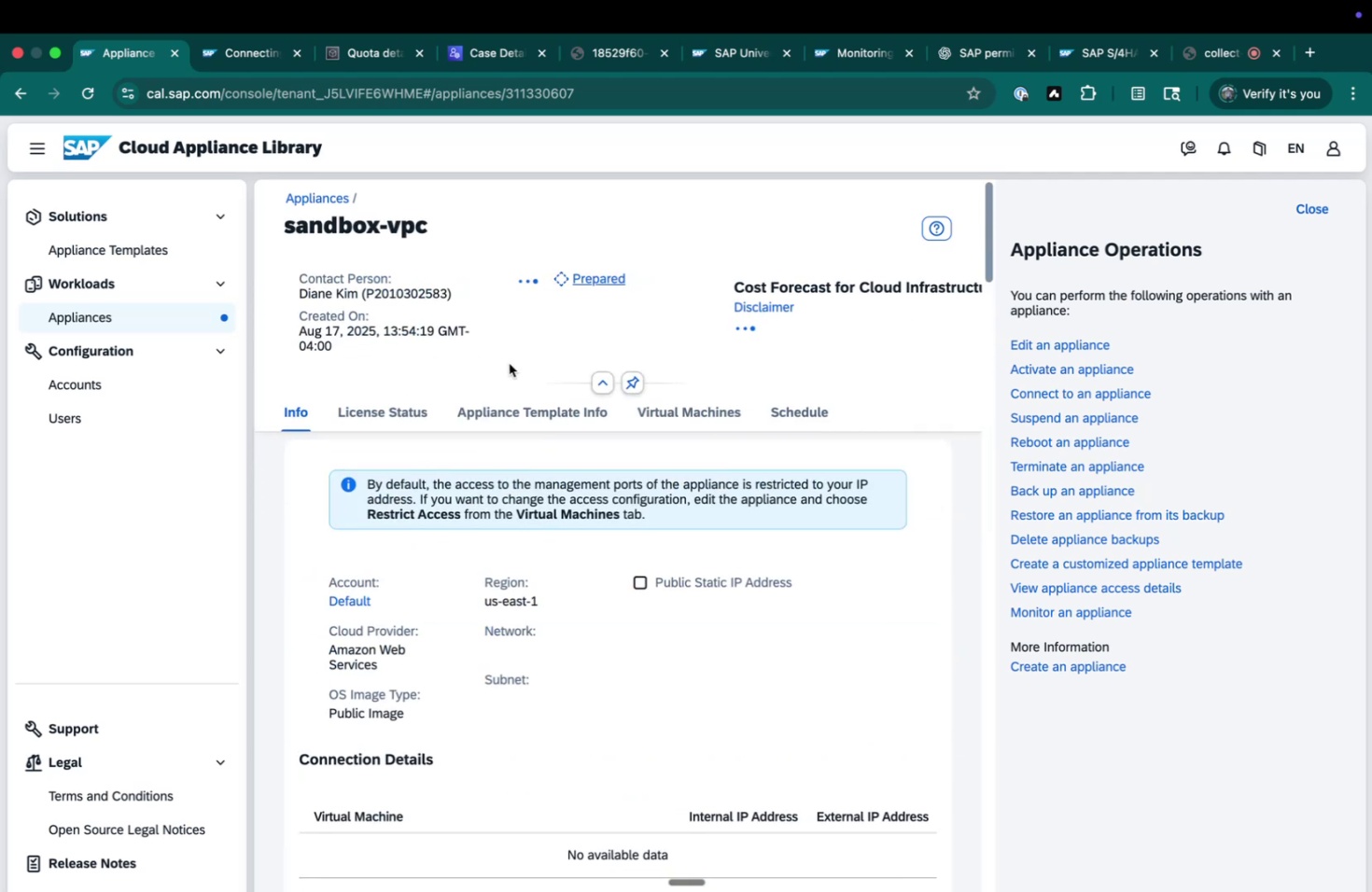 
left_click([536, 425])
 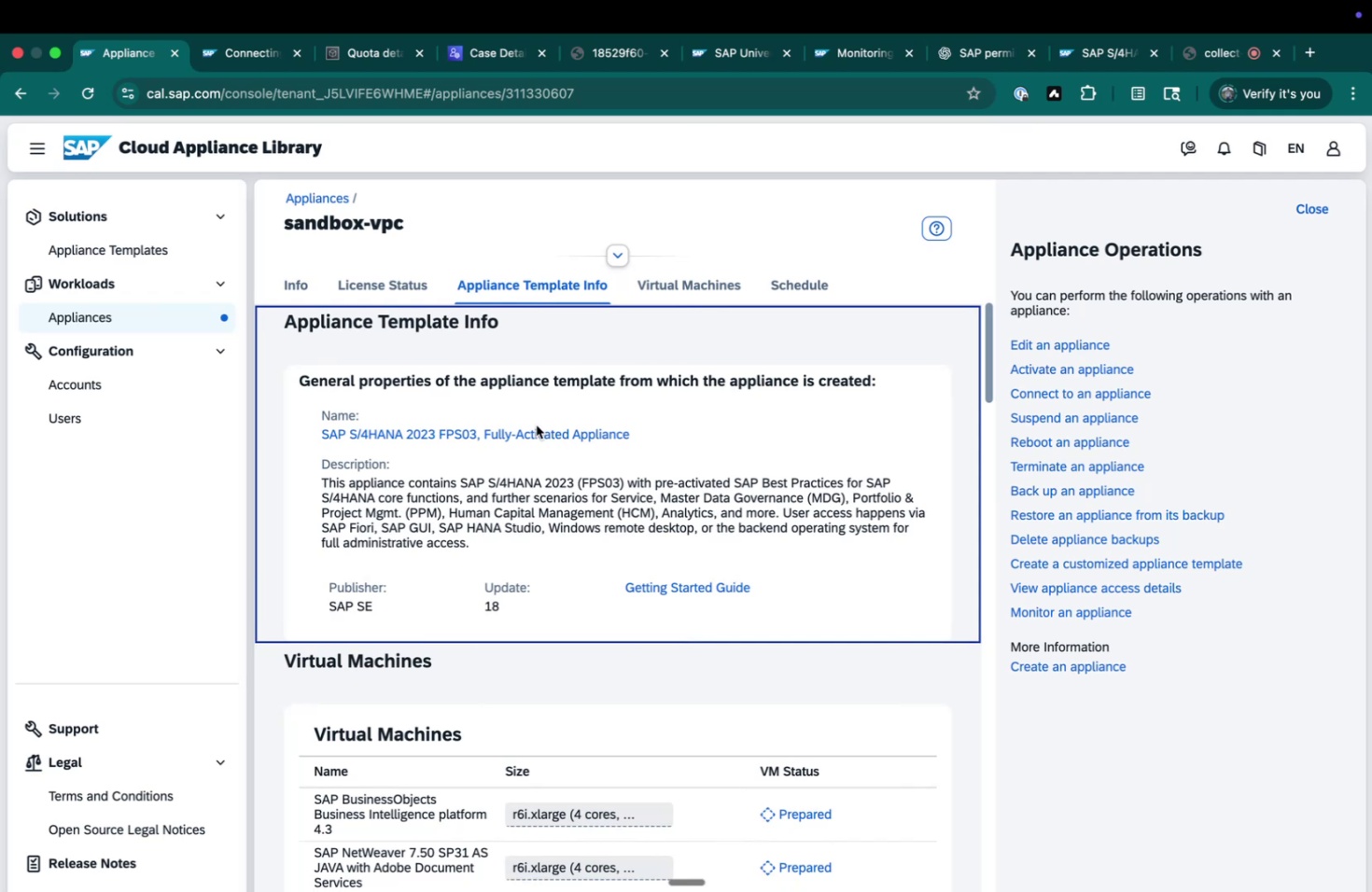 
wait(10.88)
 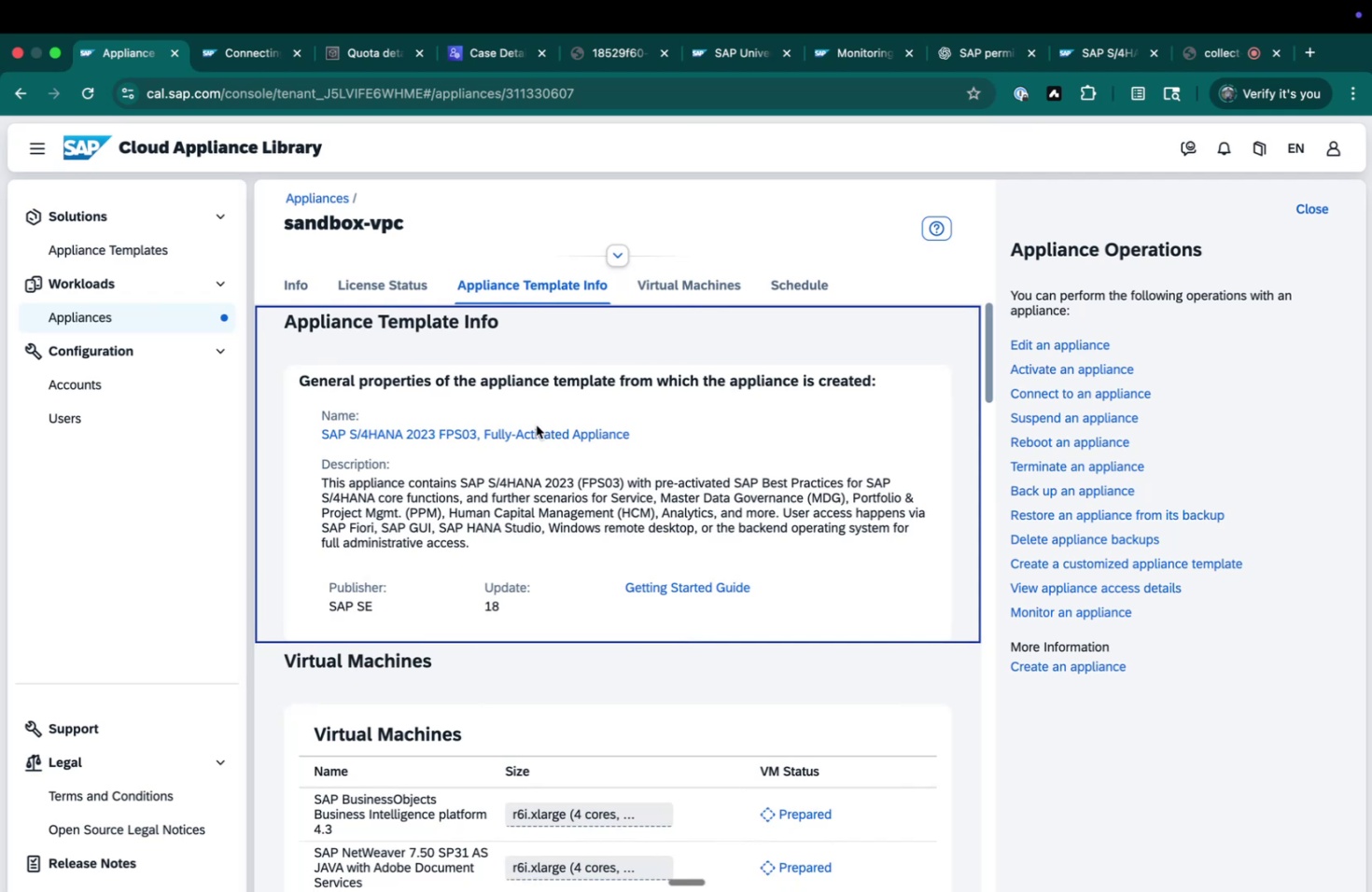 
left_click([122, 308])
 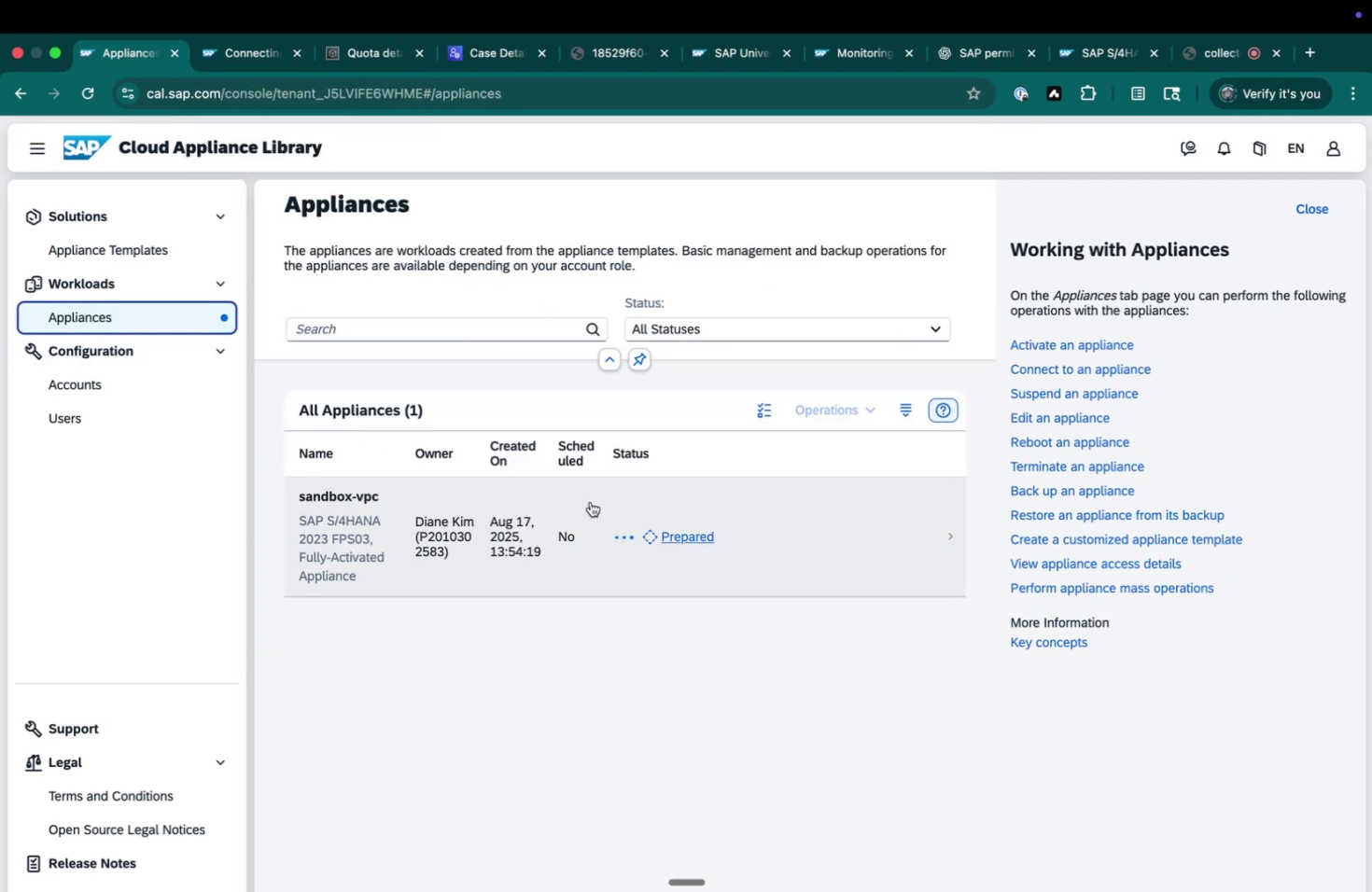 
left_click([590, 501])
 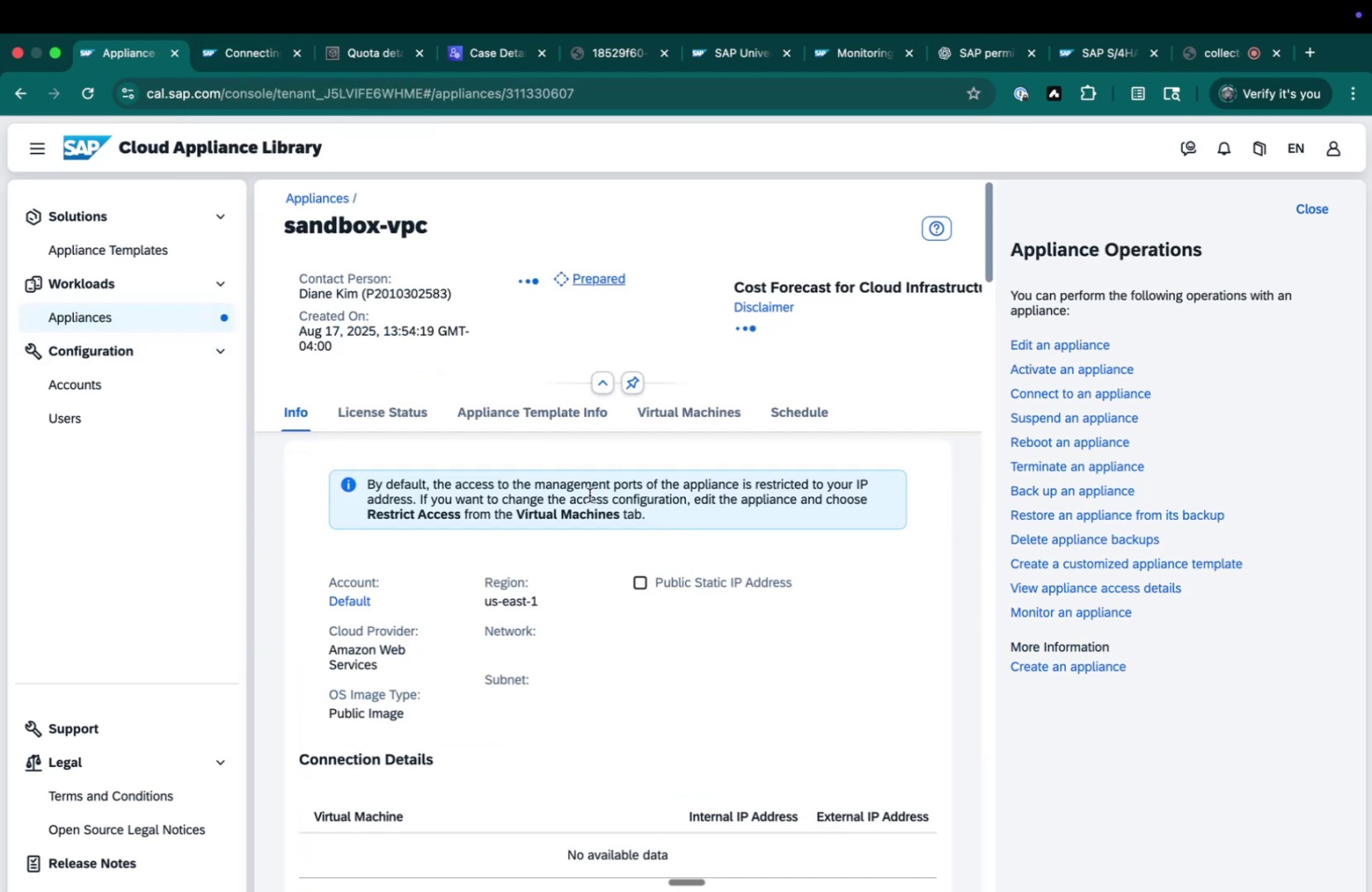 
left_click([501, 396])
 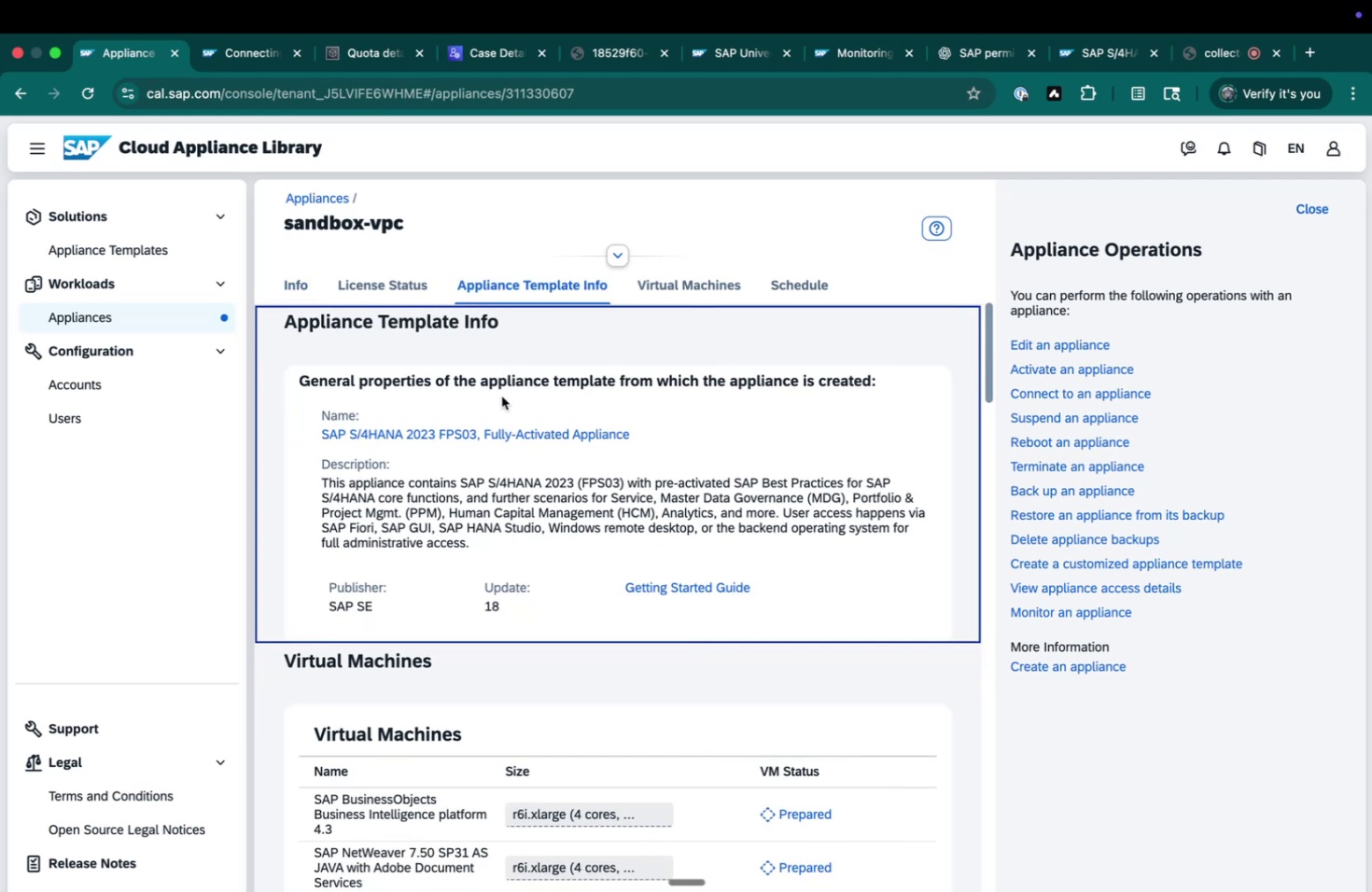 
scroll: coordinate [667, 528], scroll_direction: down, amount: 75.0
 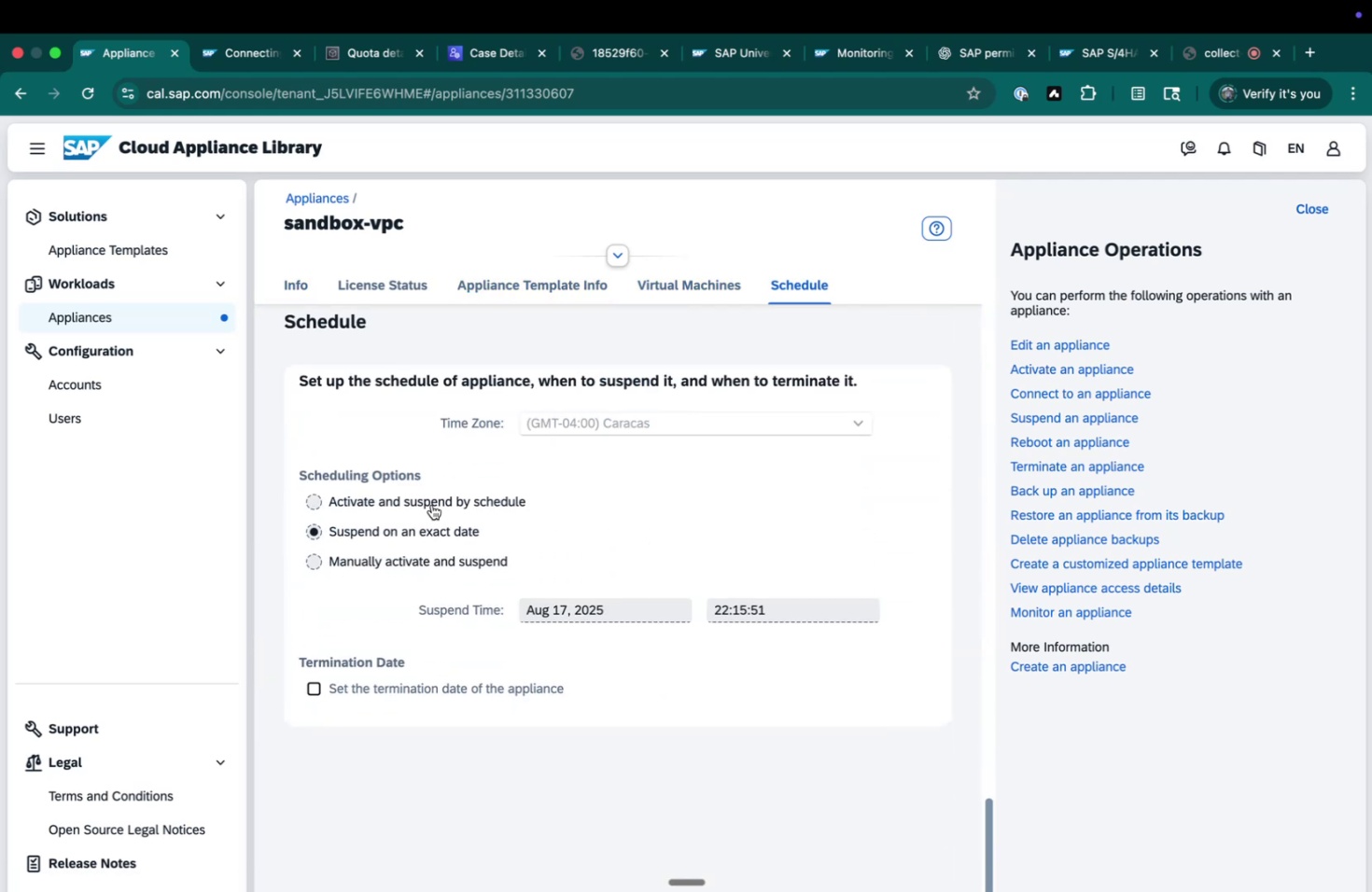 
scroll: coordinate [427, 475], scroll_direction: up, amount: 656.0
 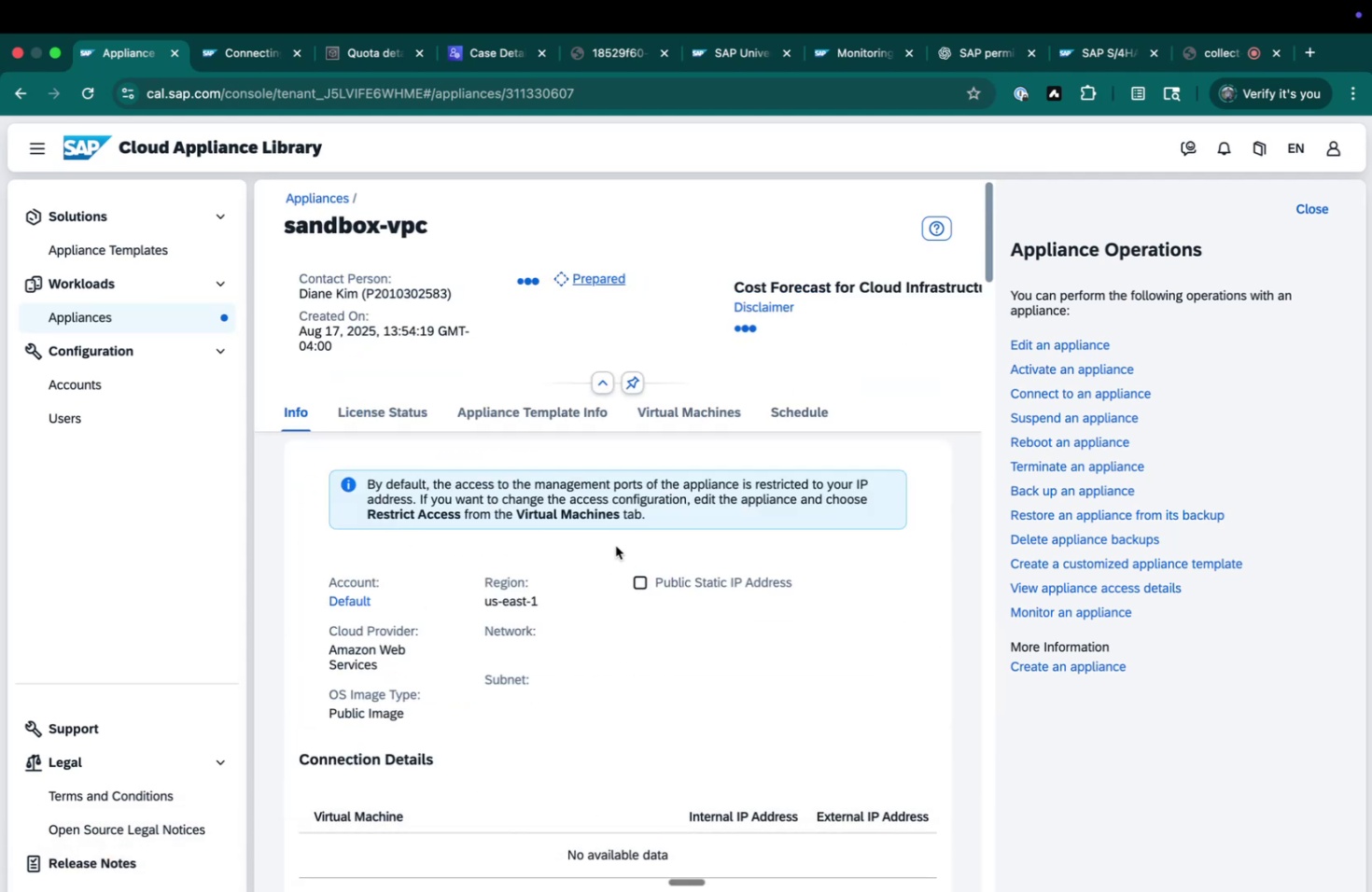 
wait(5.15)
 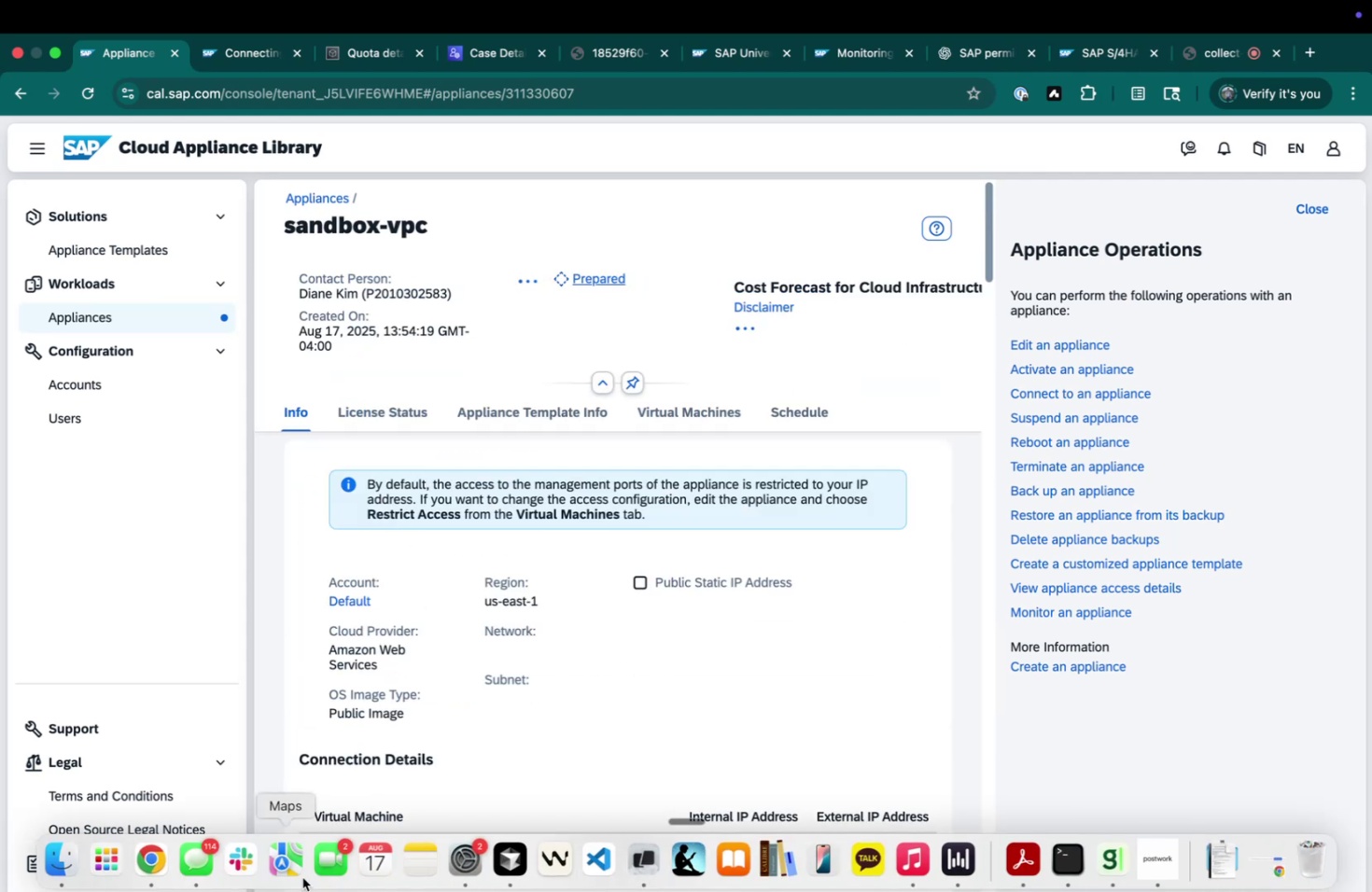 
left_click([485, 395])
 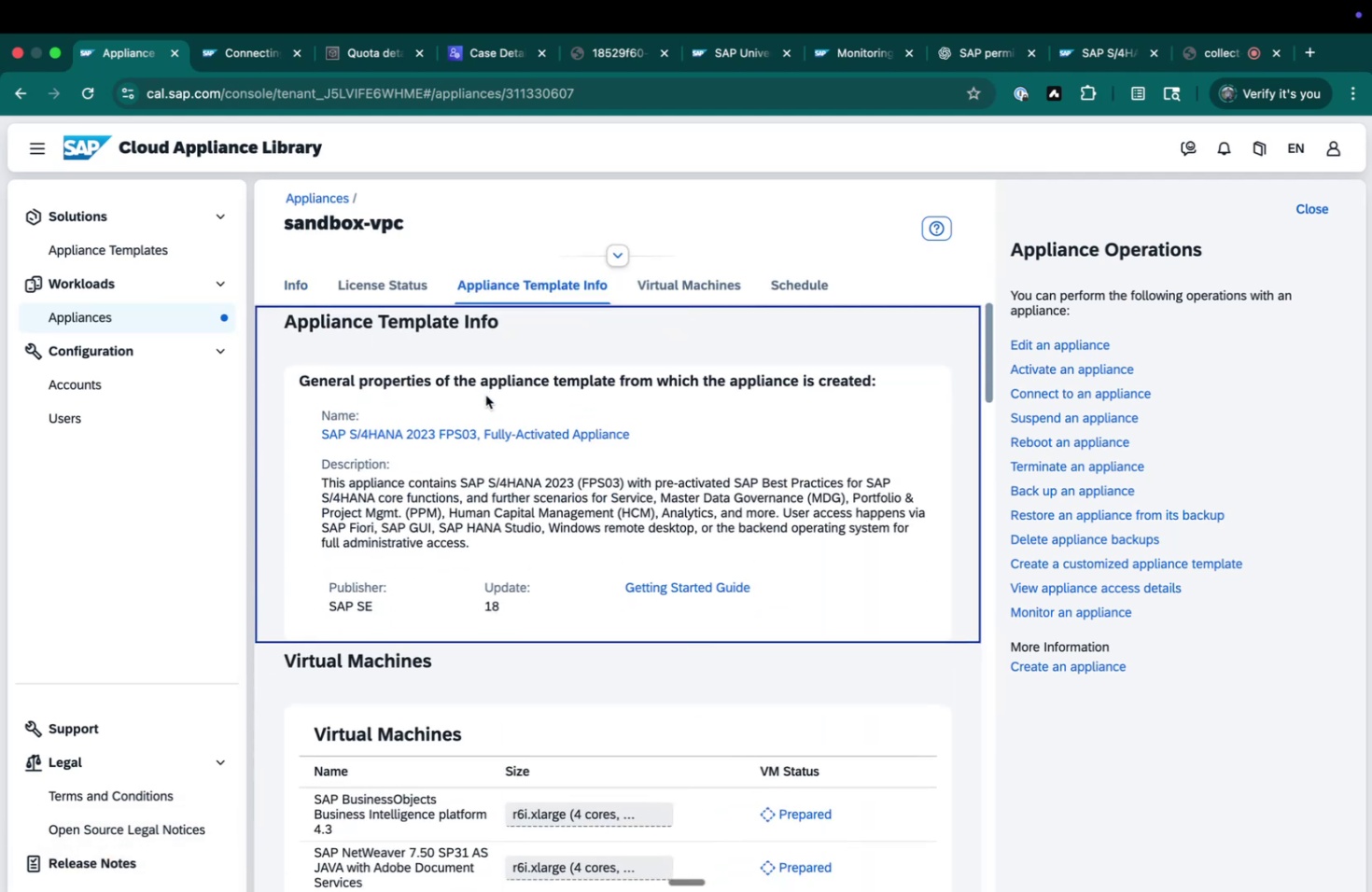 
scroll: coordinate [490, 391], scroll_direction: up, amount: 1.0
 